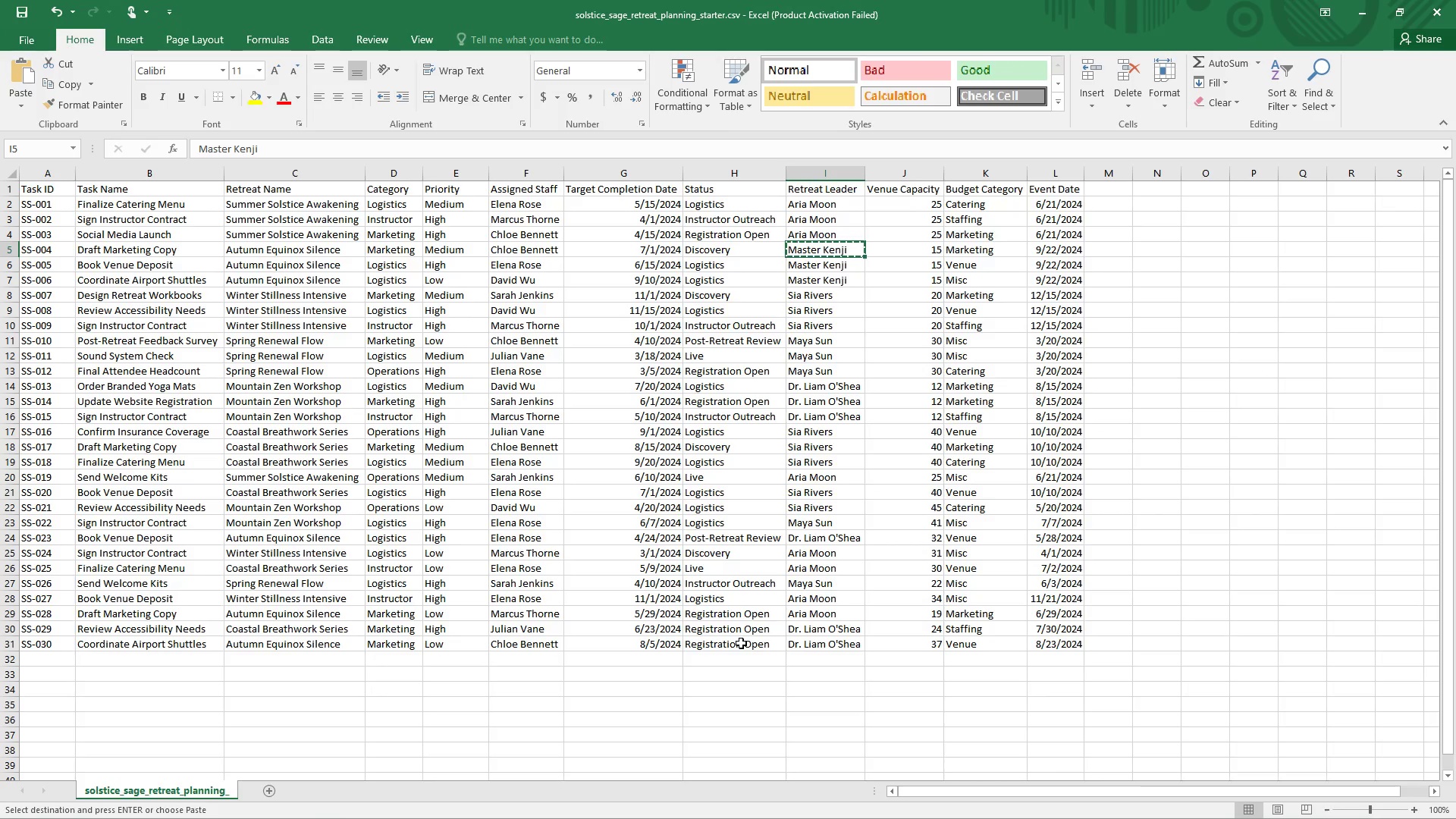 
key(Alt+Tab)
 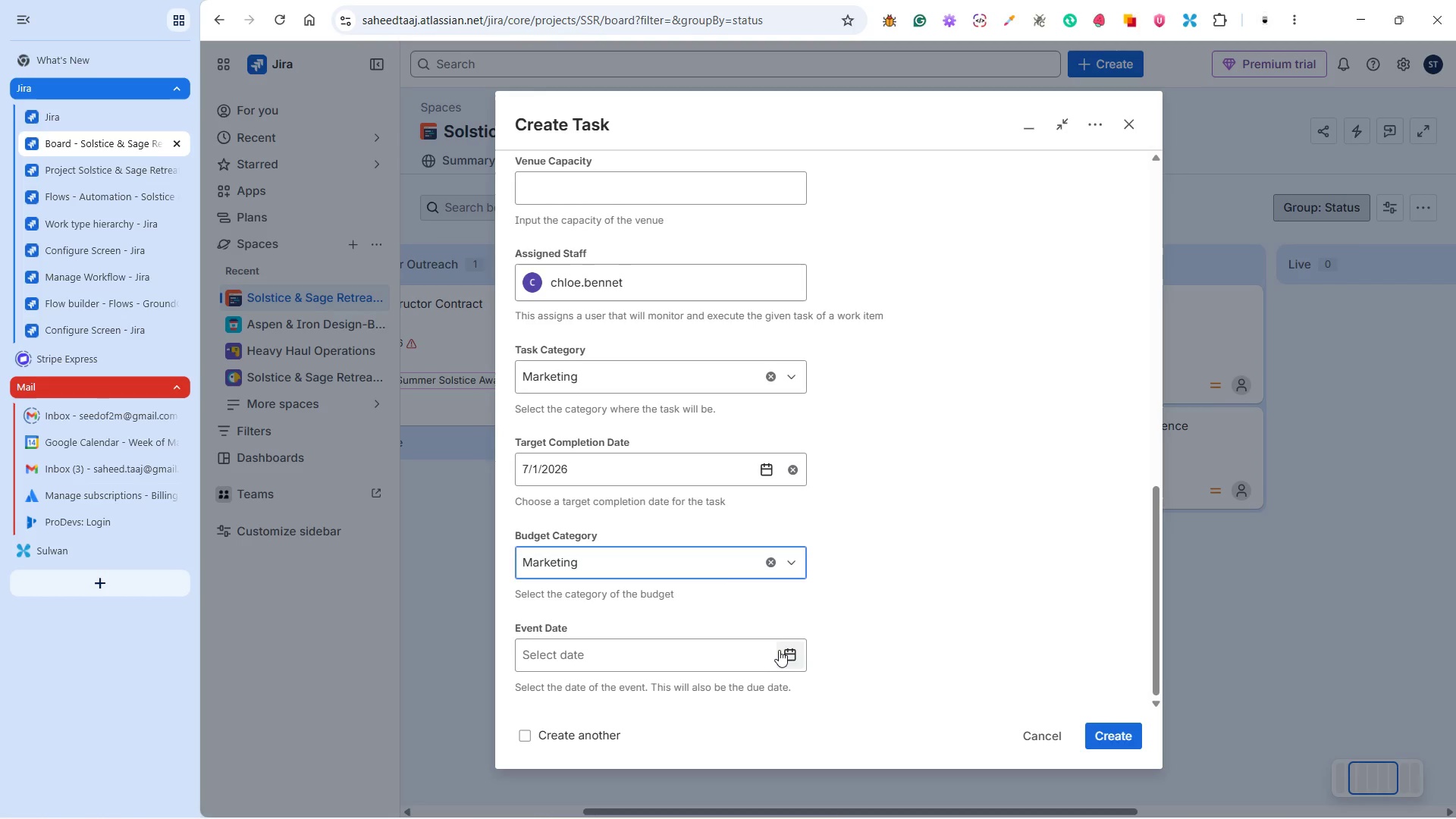 
left_click([780, 650])
 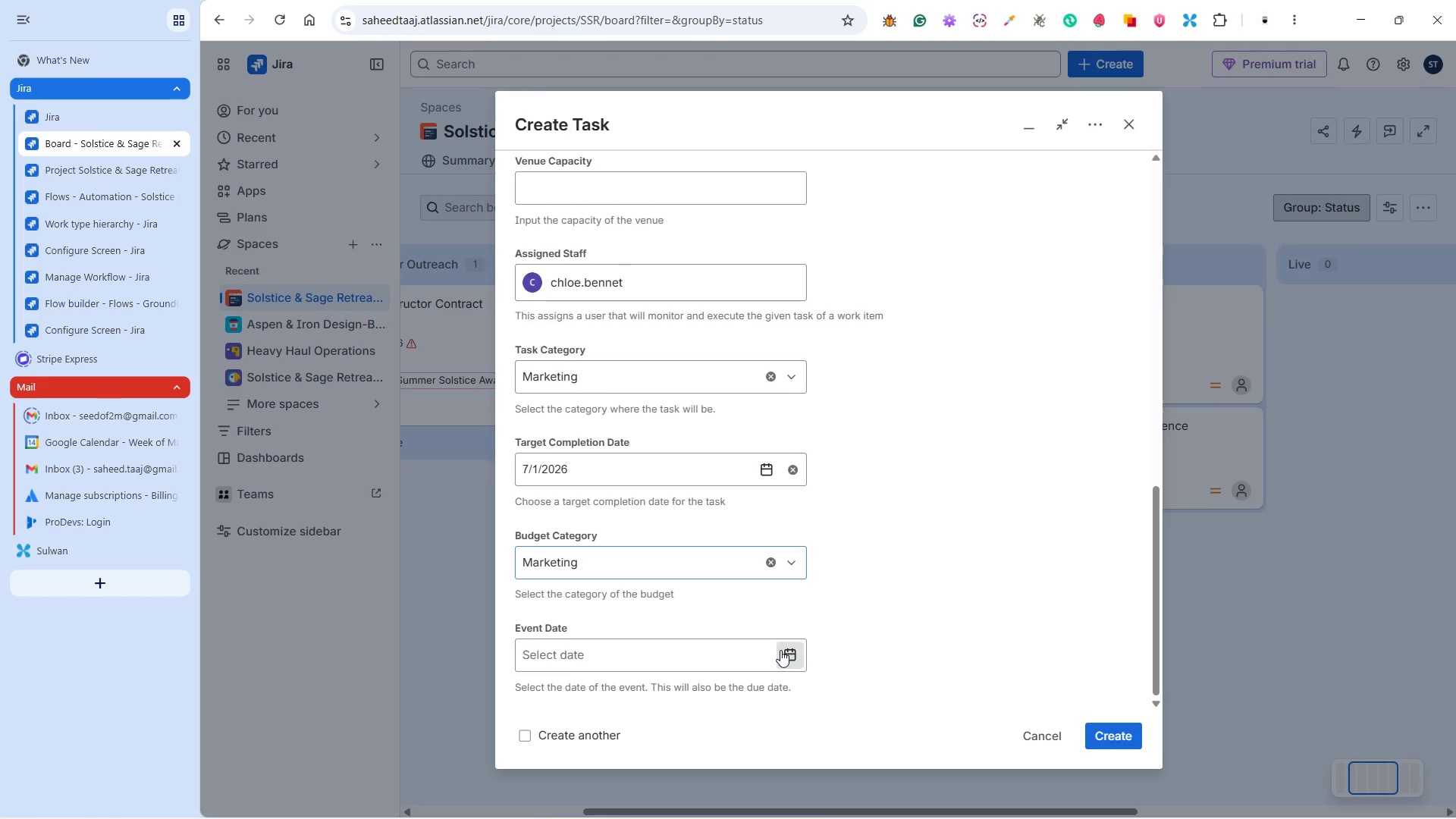 
mouse_move([755, 637])
 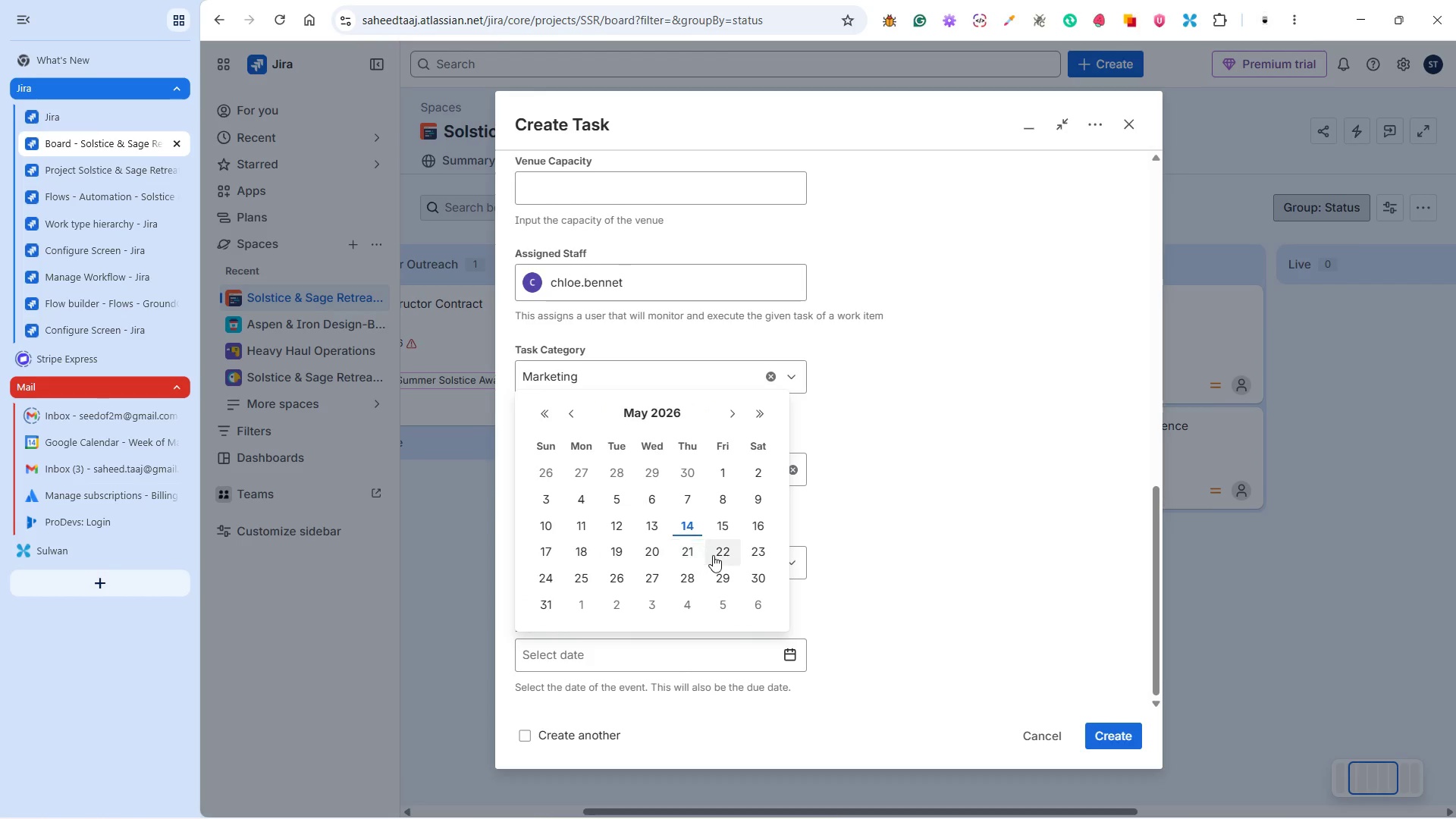 
left_click([716, 554])
 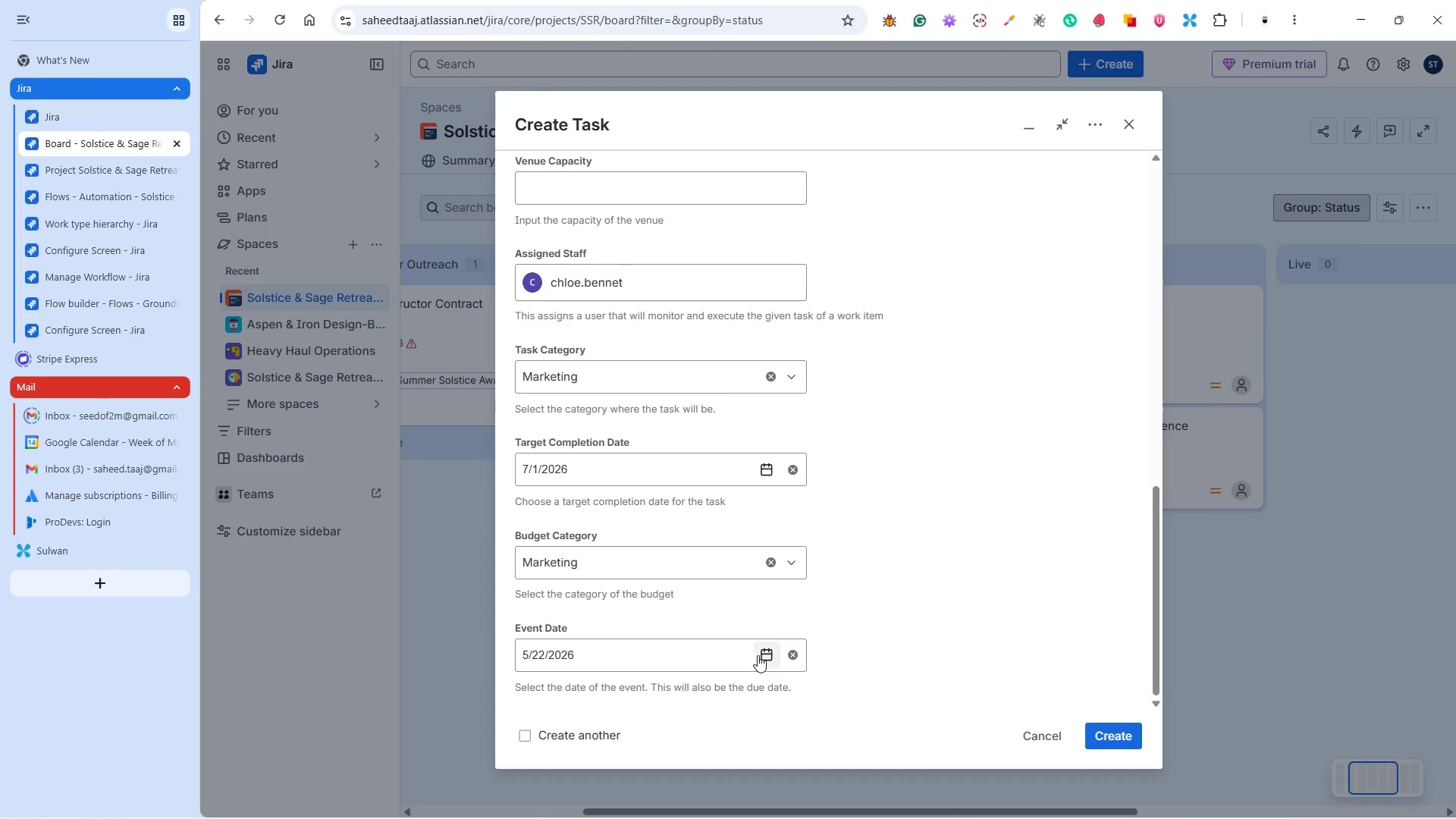 
left_click([767, 655])
 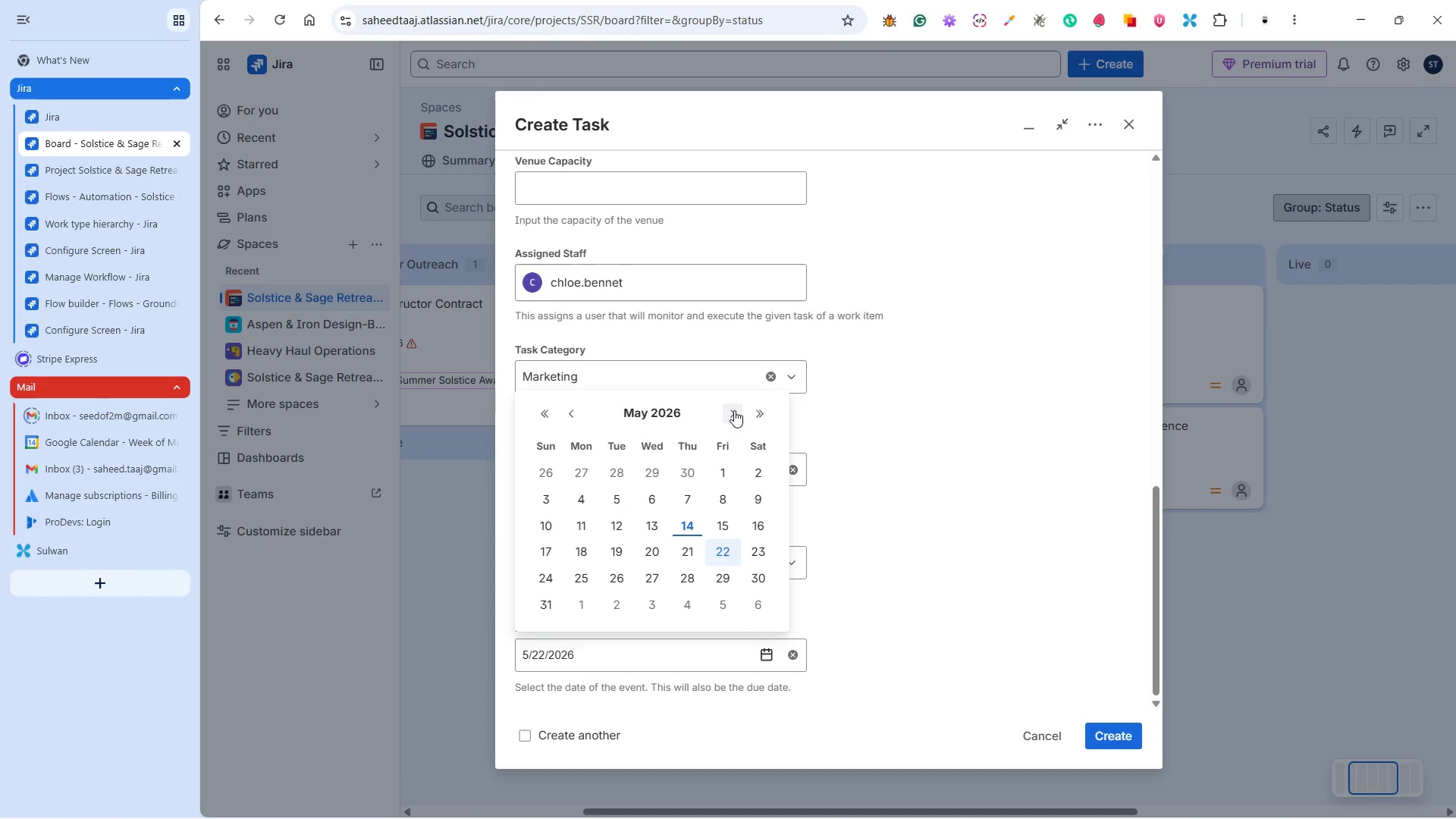 
double_click([734, 410])
 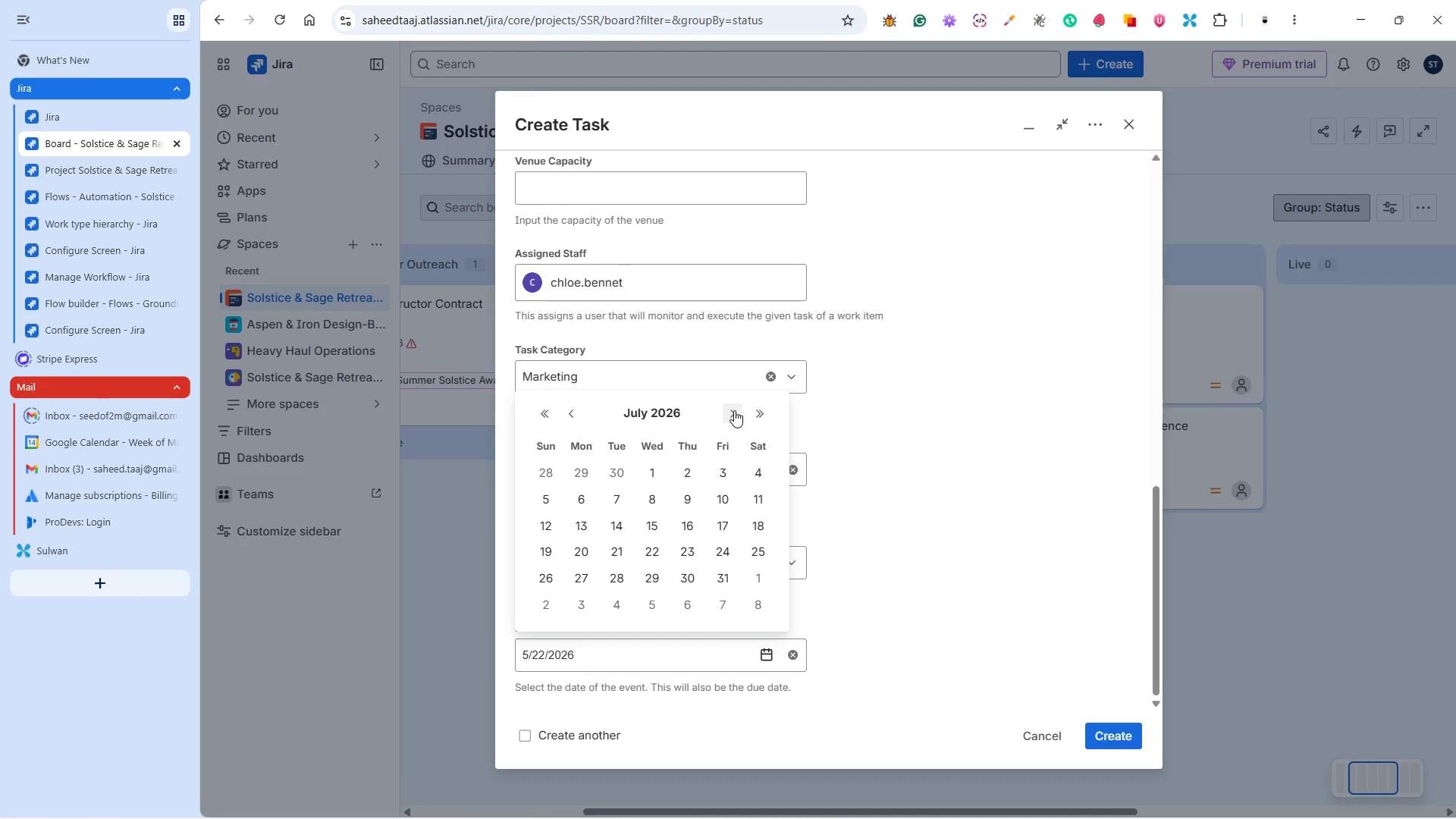 
triple_click([734, 410])
 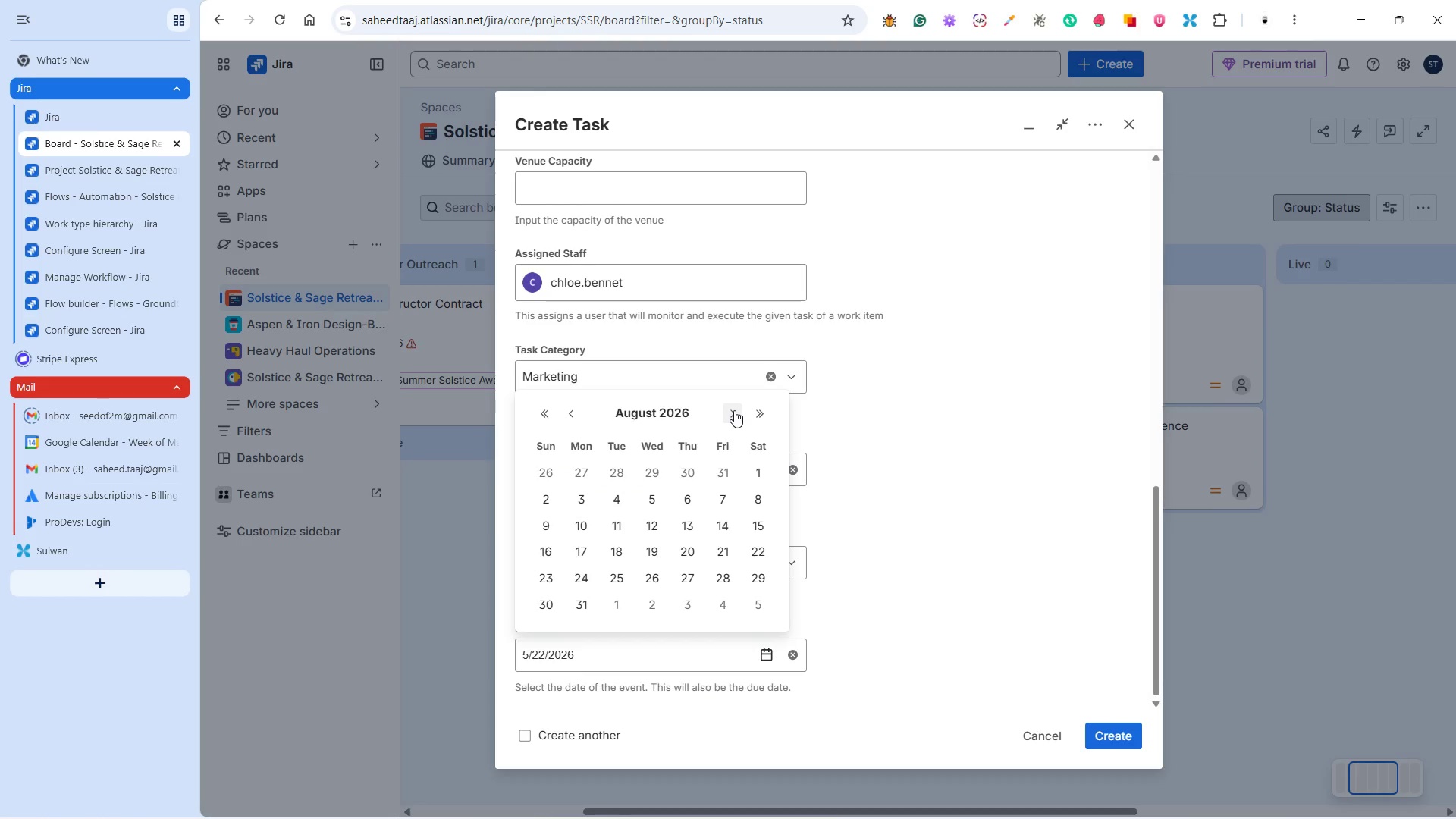 
left_click([734, 410])
 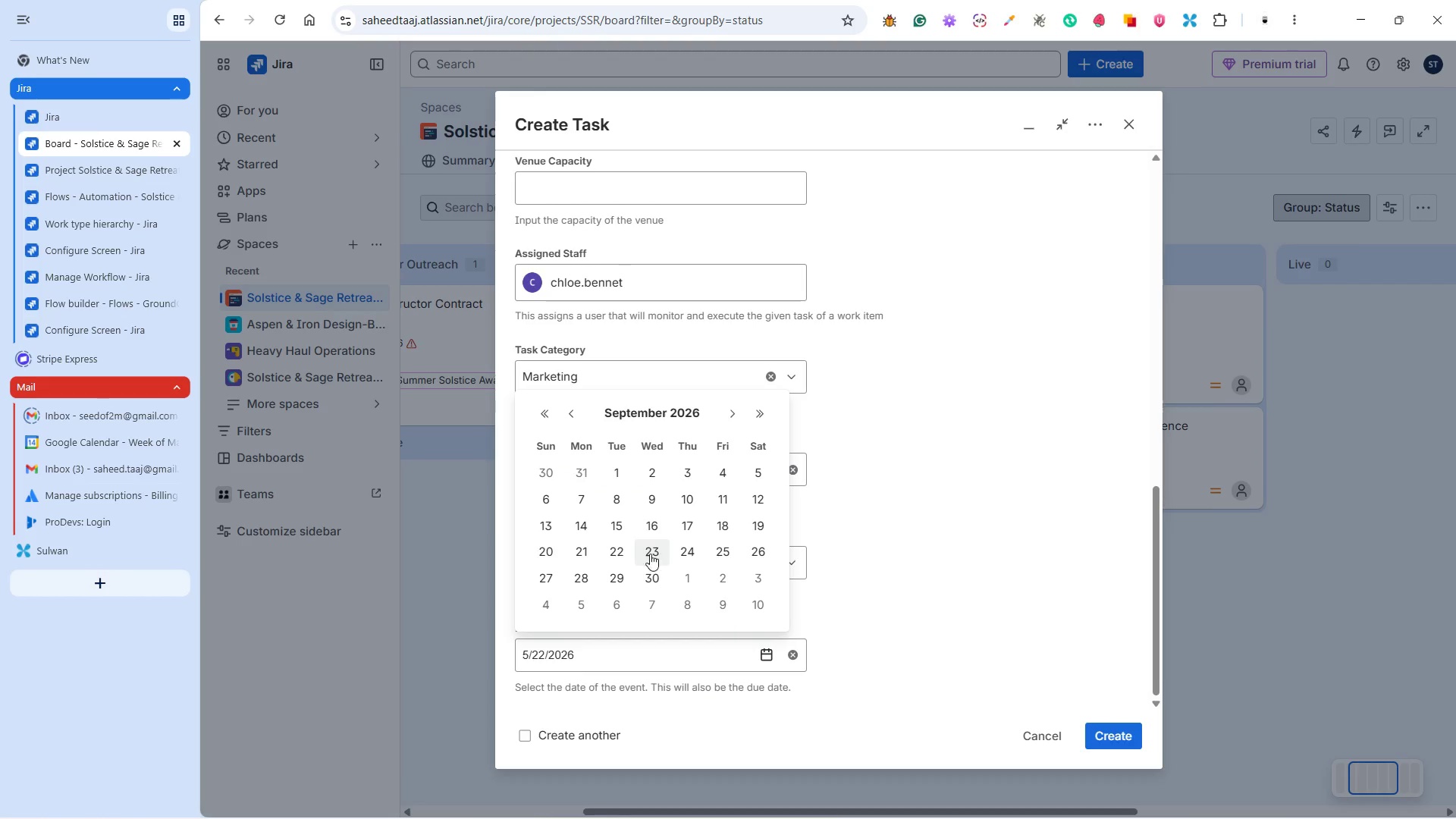 
left_click([618, 550])
 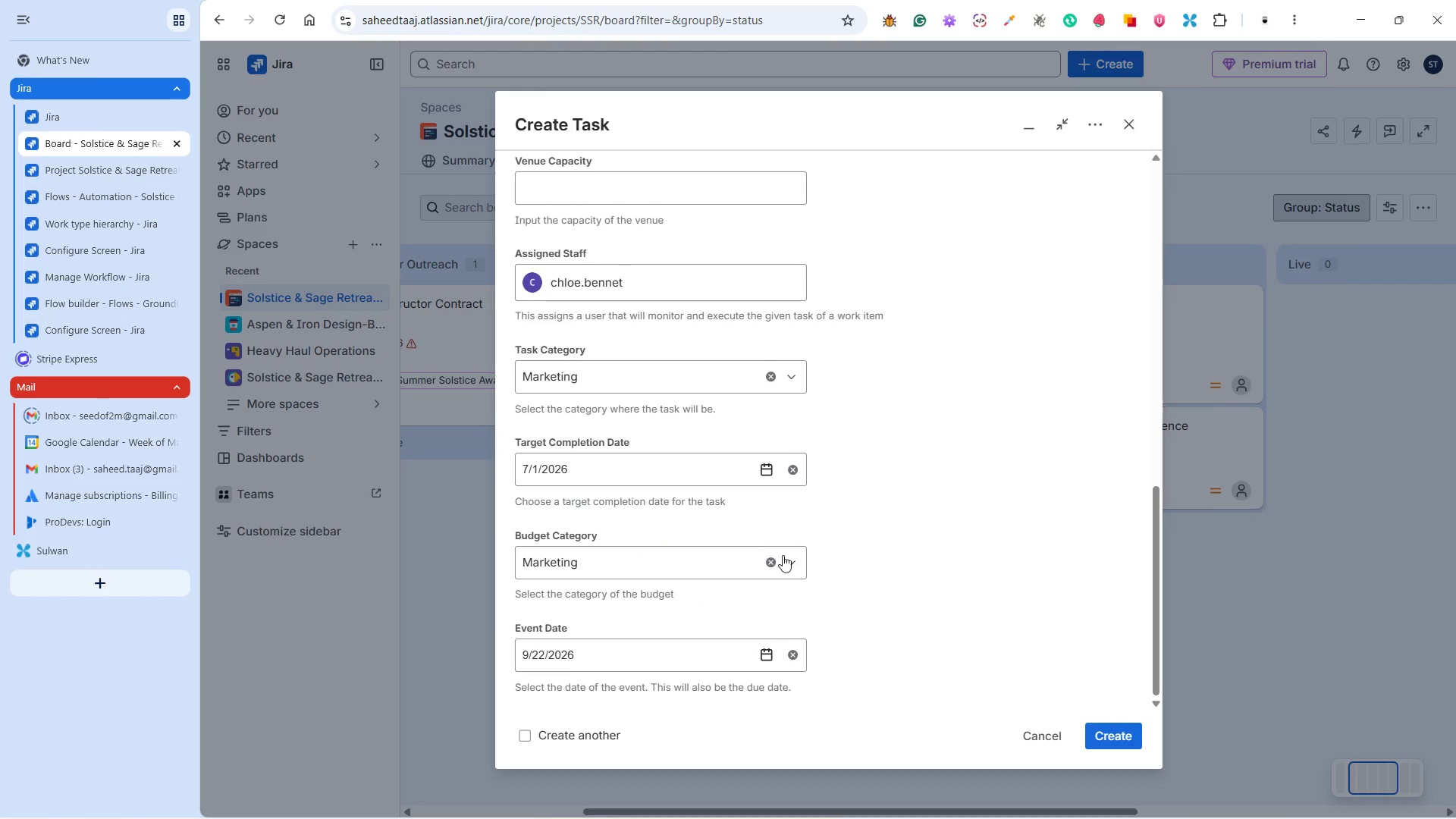 
scroll: coordinate [837, 578], scroll_direction: down, amount: 3.0
 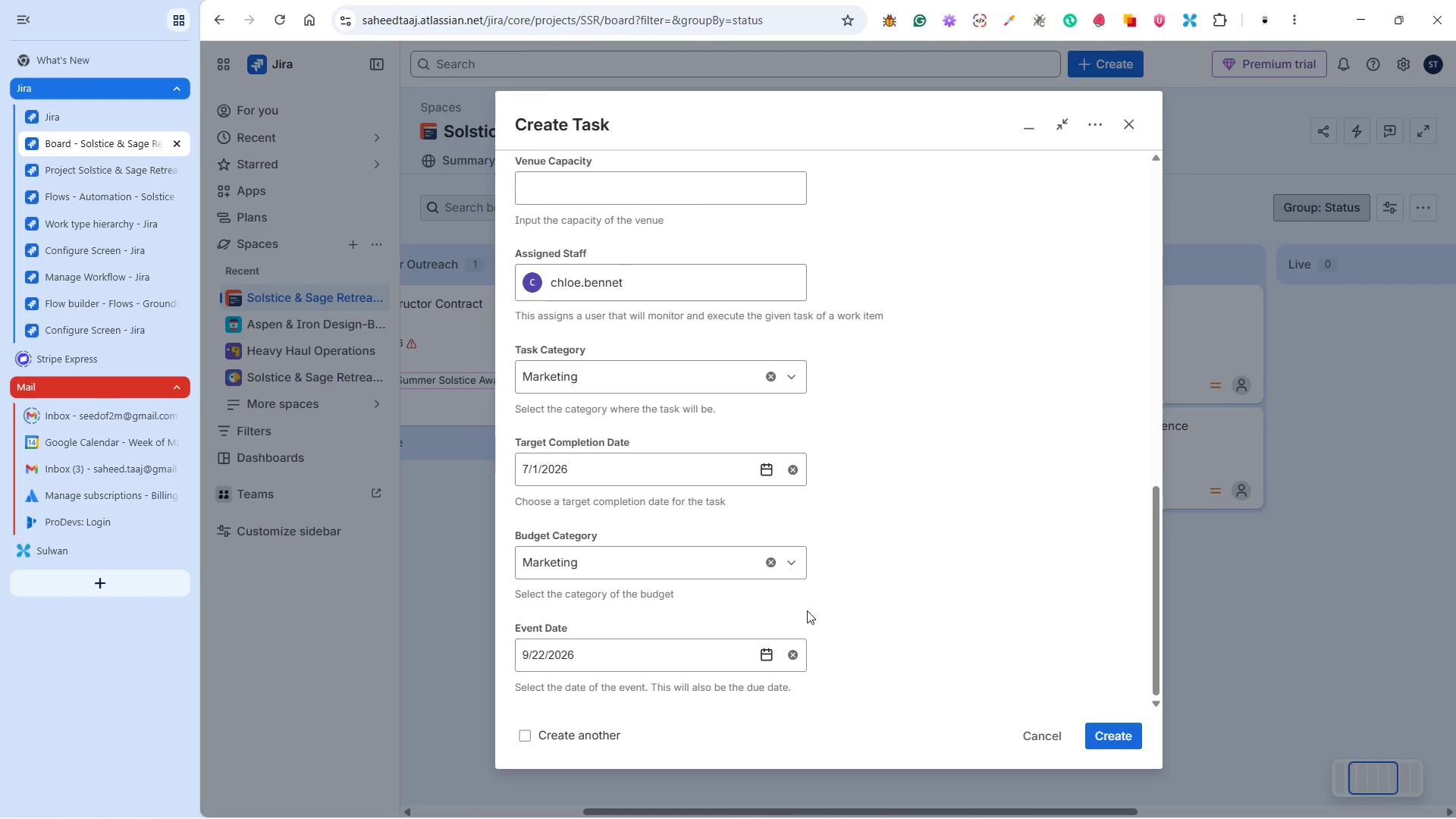 
scroll: coordinate [806, 610], scroll_direction: up, amount: 1.0
 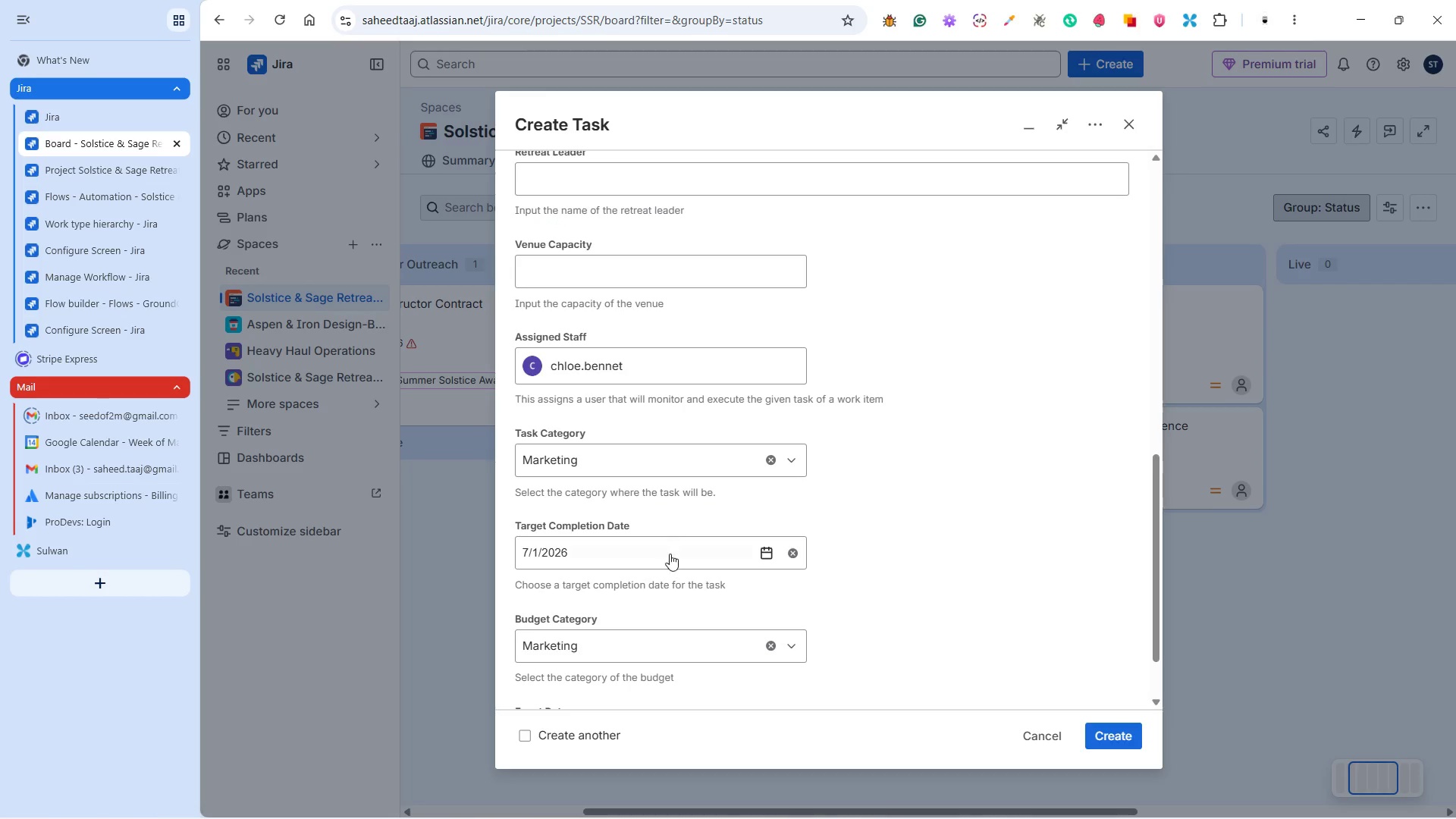 
left_click([609, 442])
 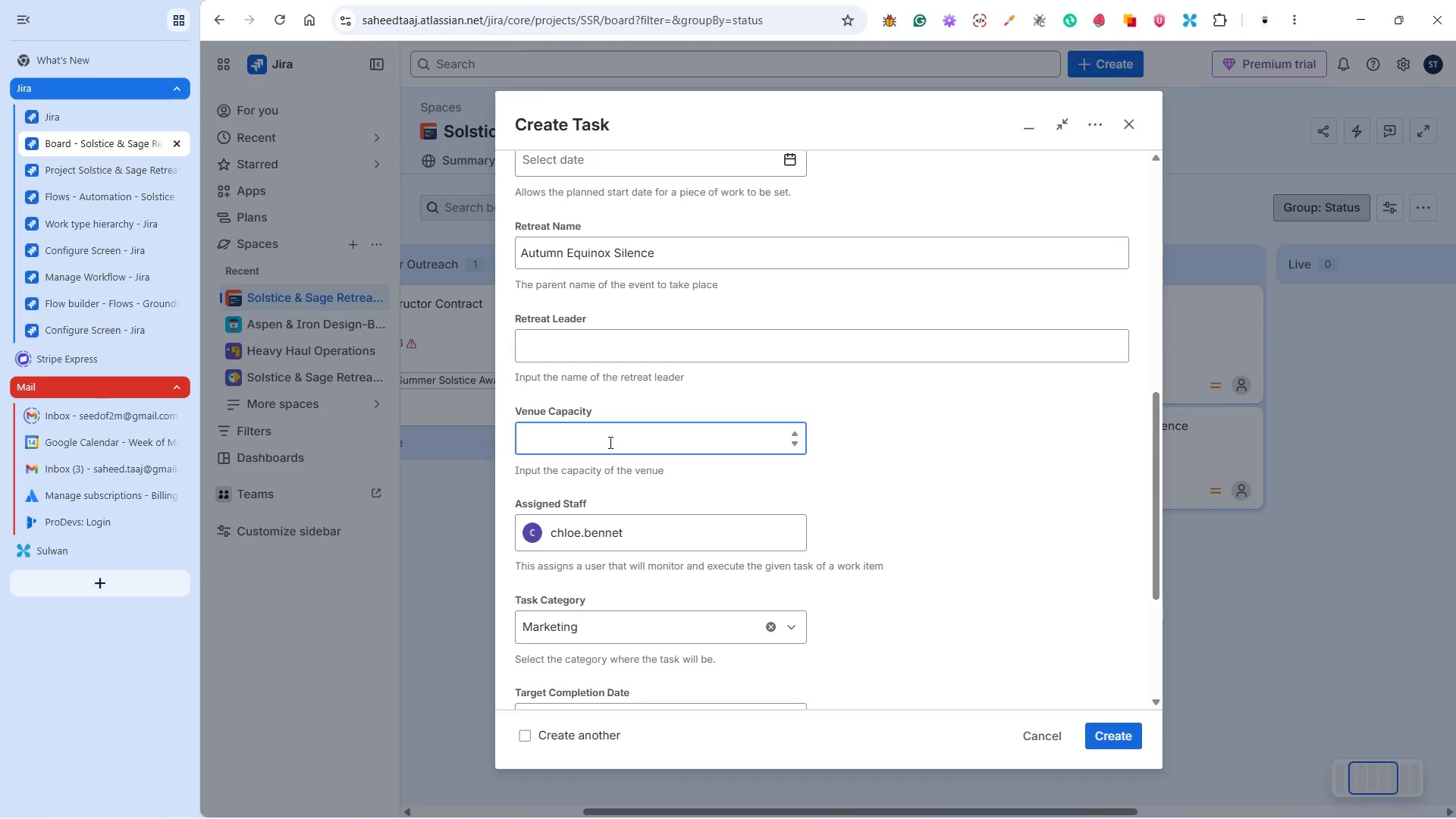 
scroll: coordinate [661, 548], scroll_direction: up, amount: 2.0
 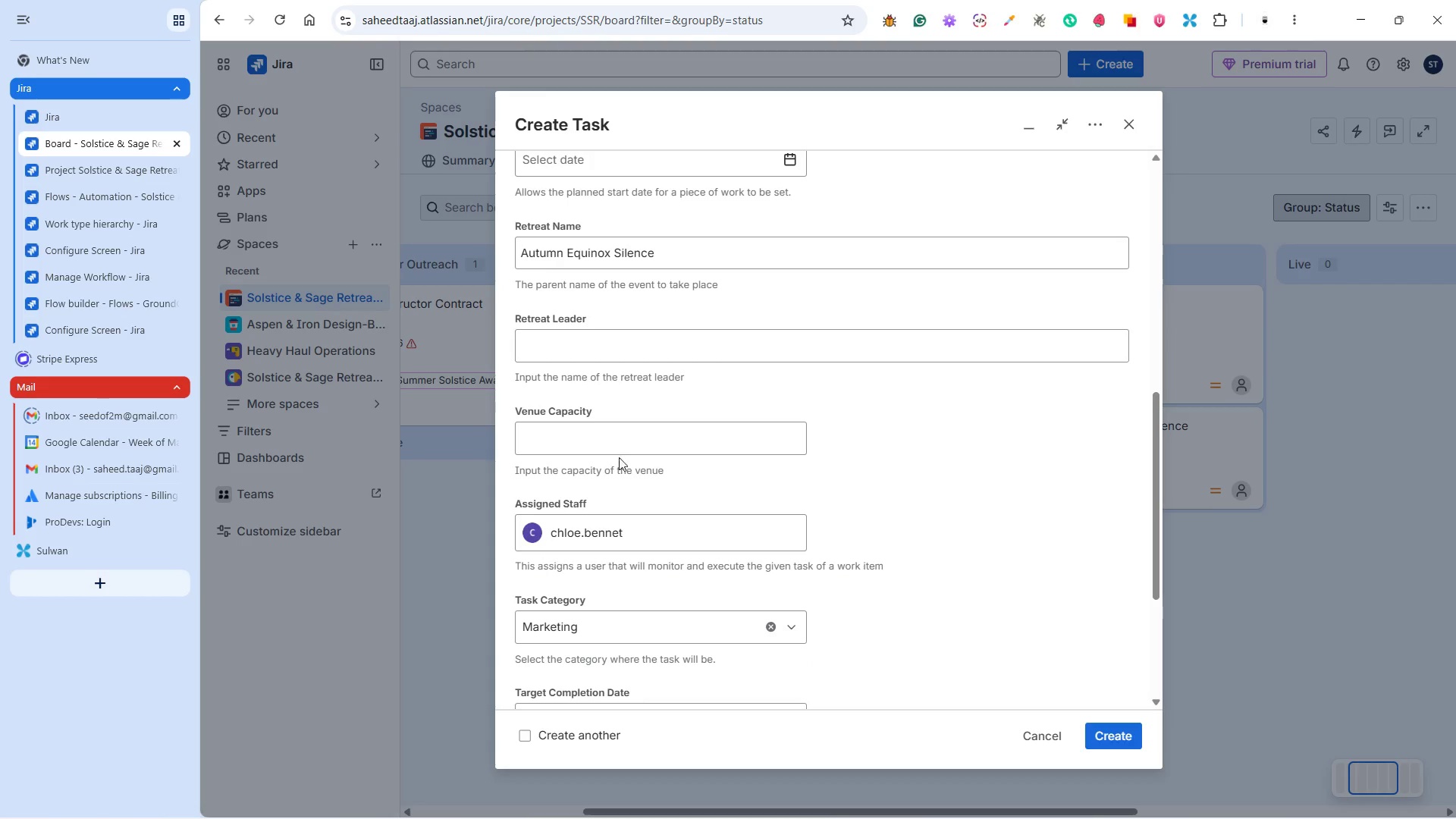 
type(15)
key(Tab)
key(Tab)
 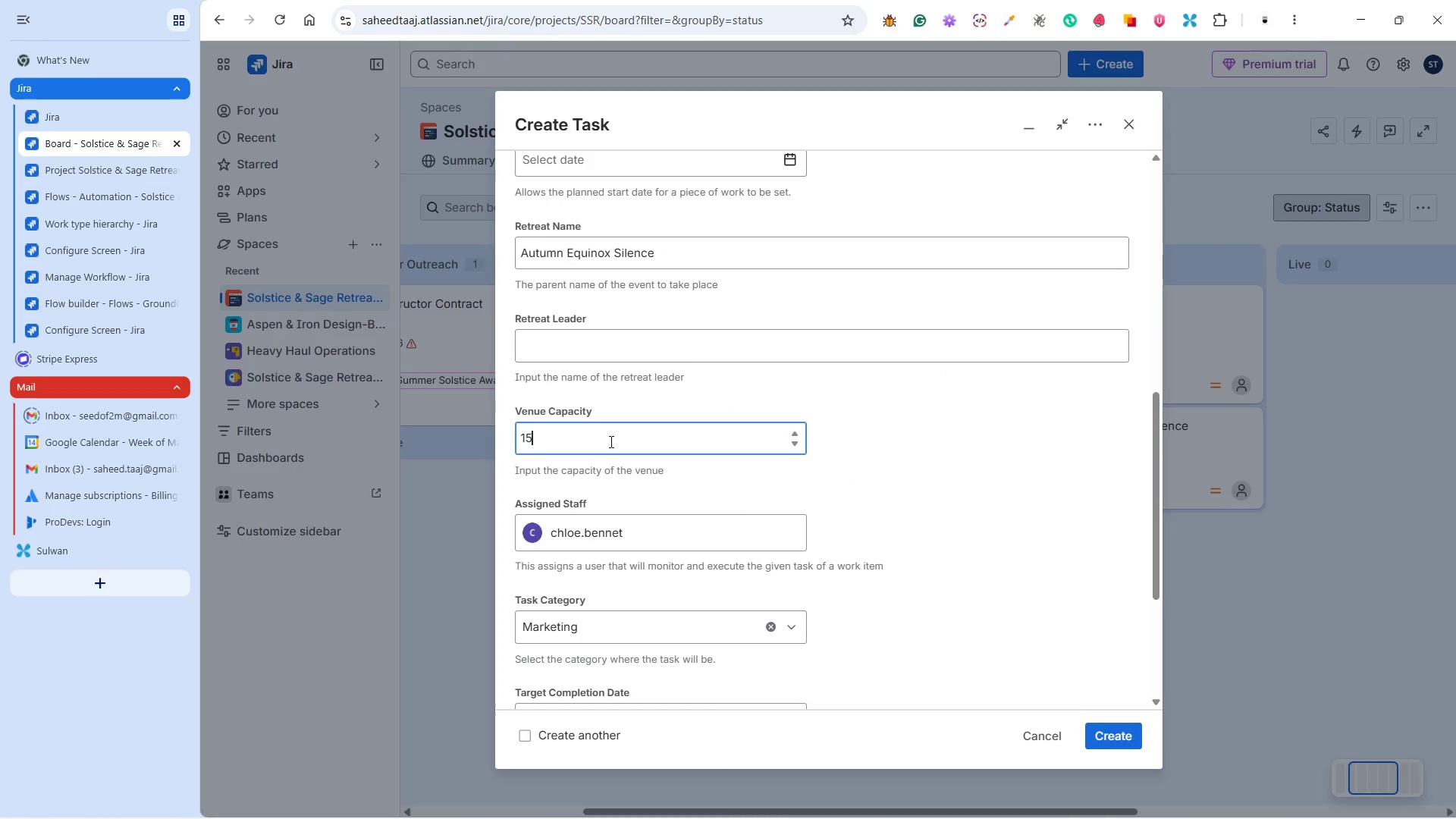 
hold_key(key=AltLeft, duration=0.41)
 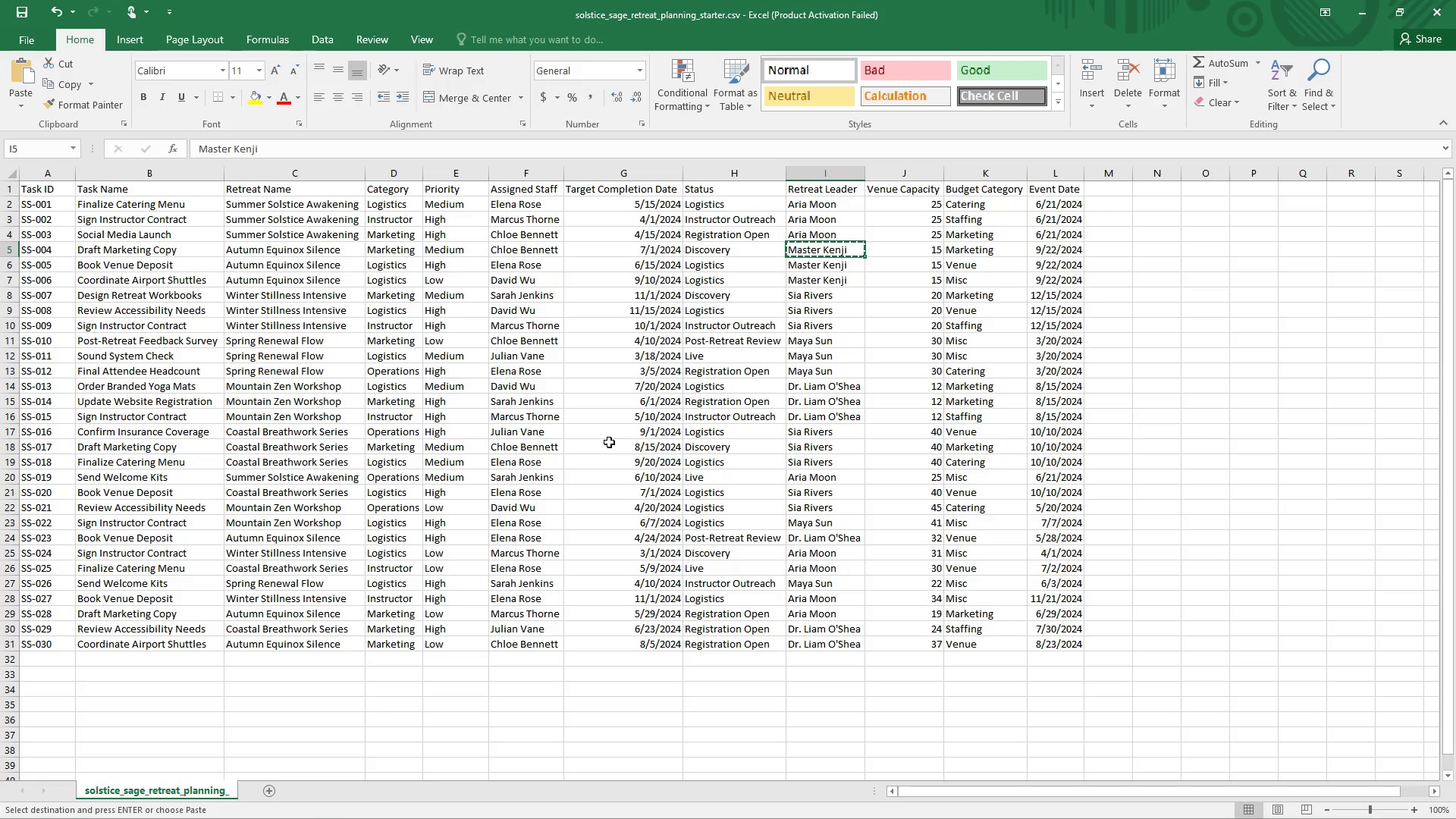 
hold_key(key=AltLeft, duration=0.44)
 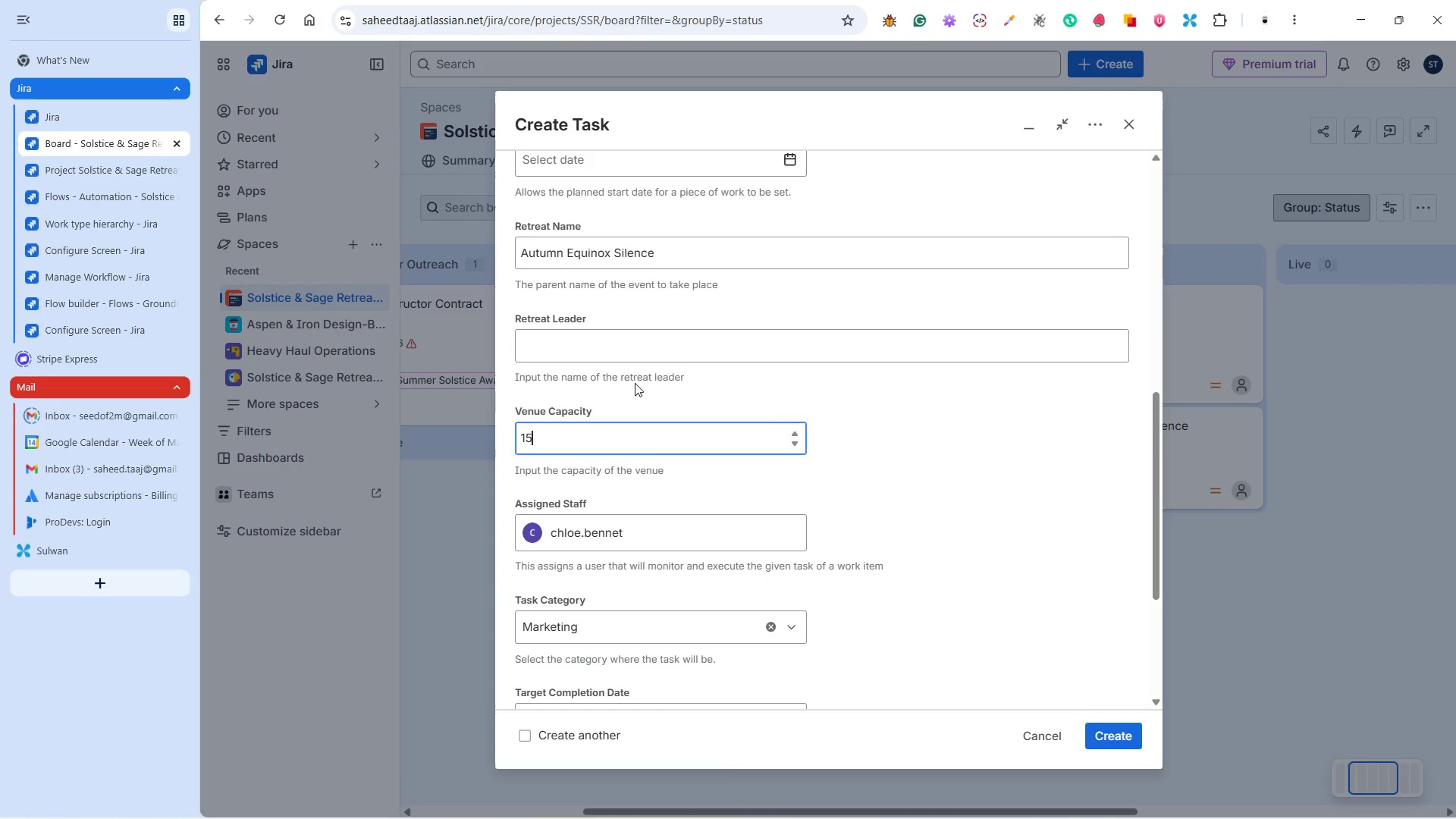 
left_click([624, 348])
 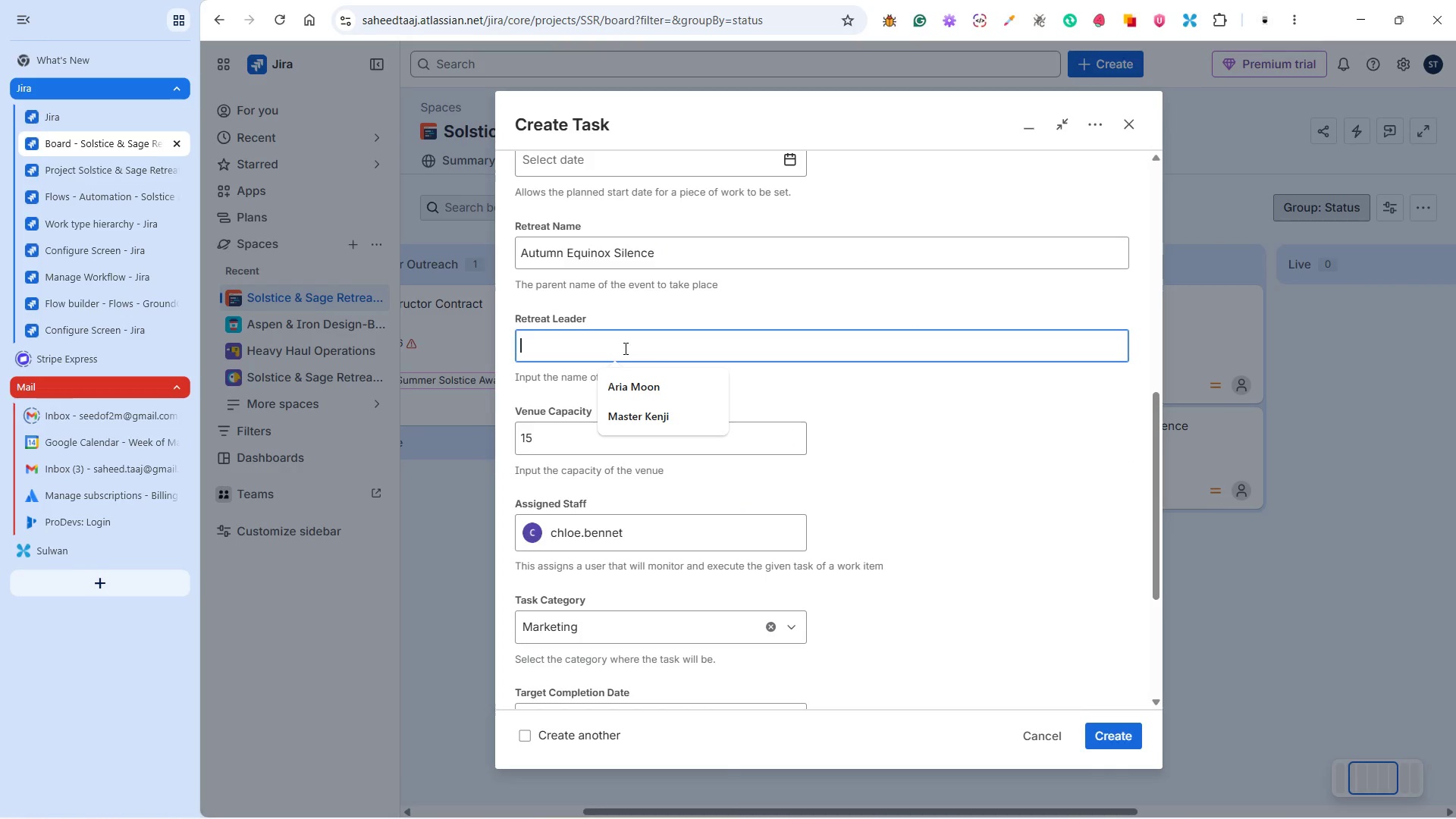 
key(Control+V)
 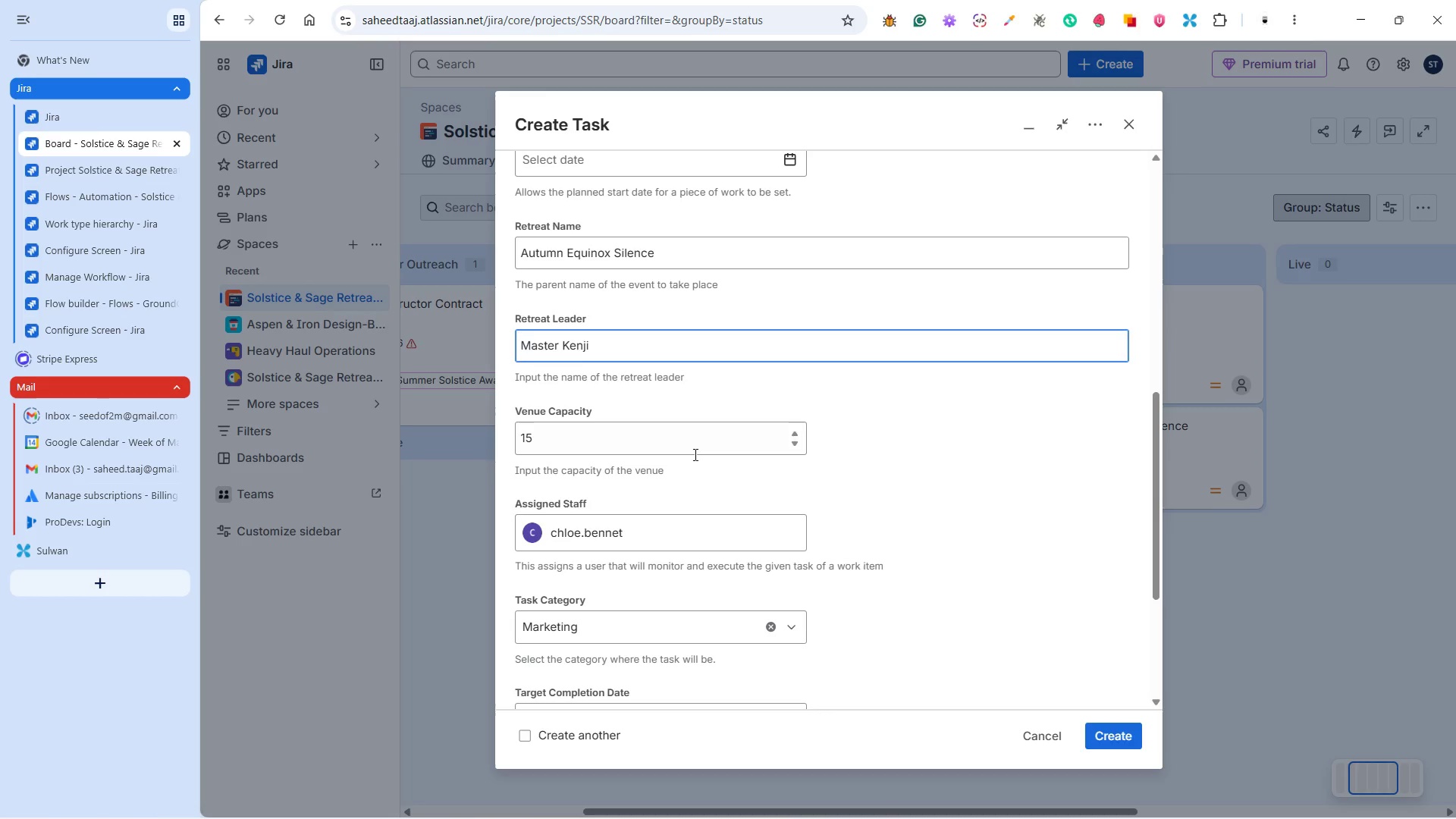 
scroll: coordinate [755, 481], scroll_direction: up, amount: 10.0
 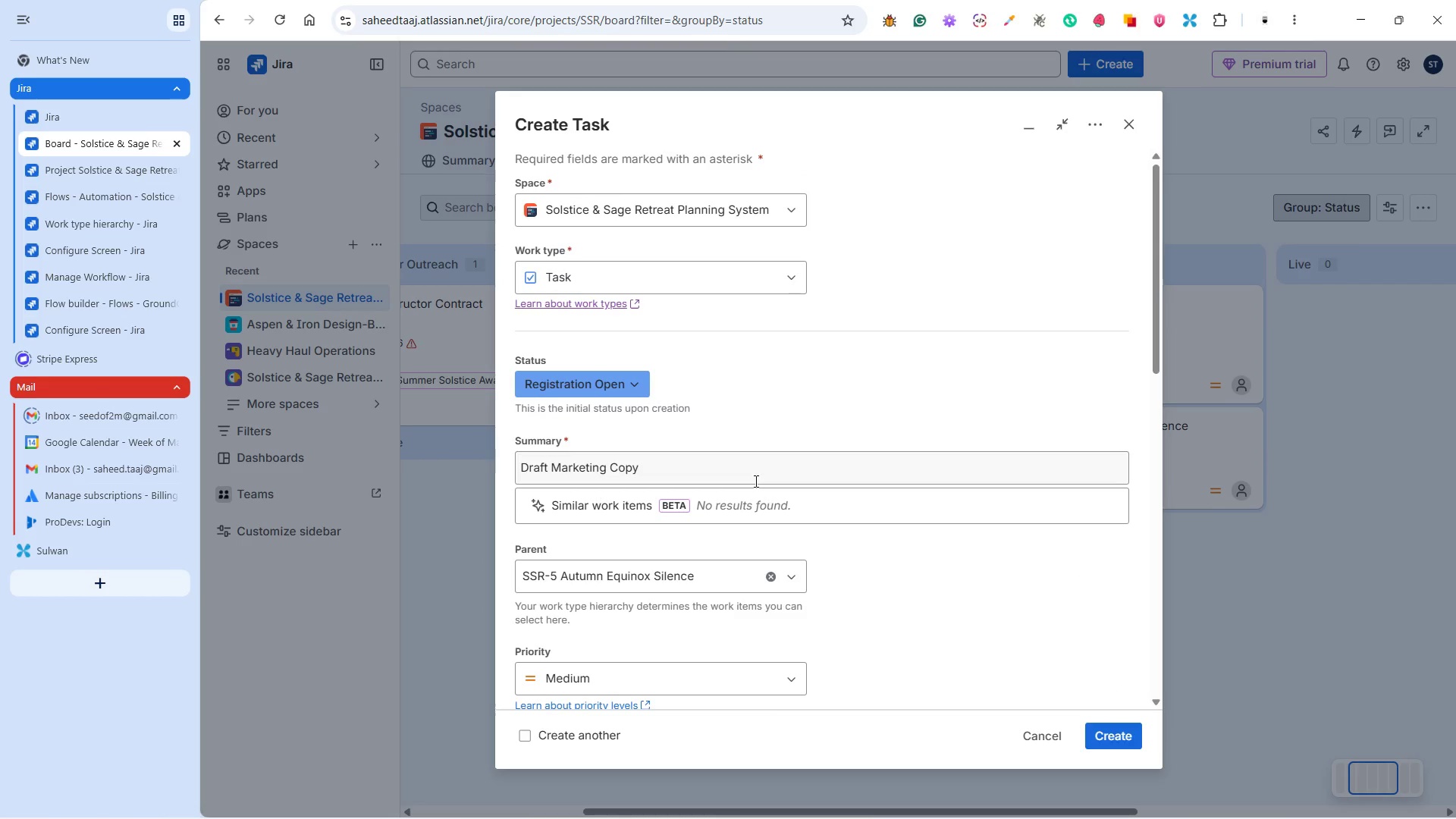 
left_click([532, 736])
 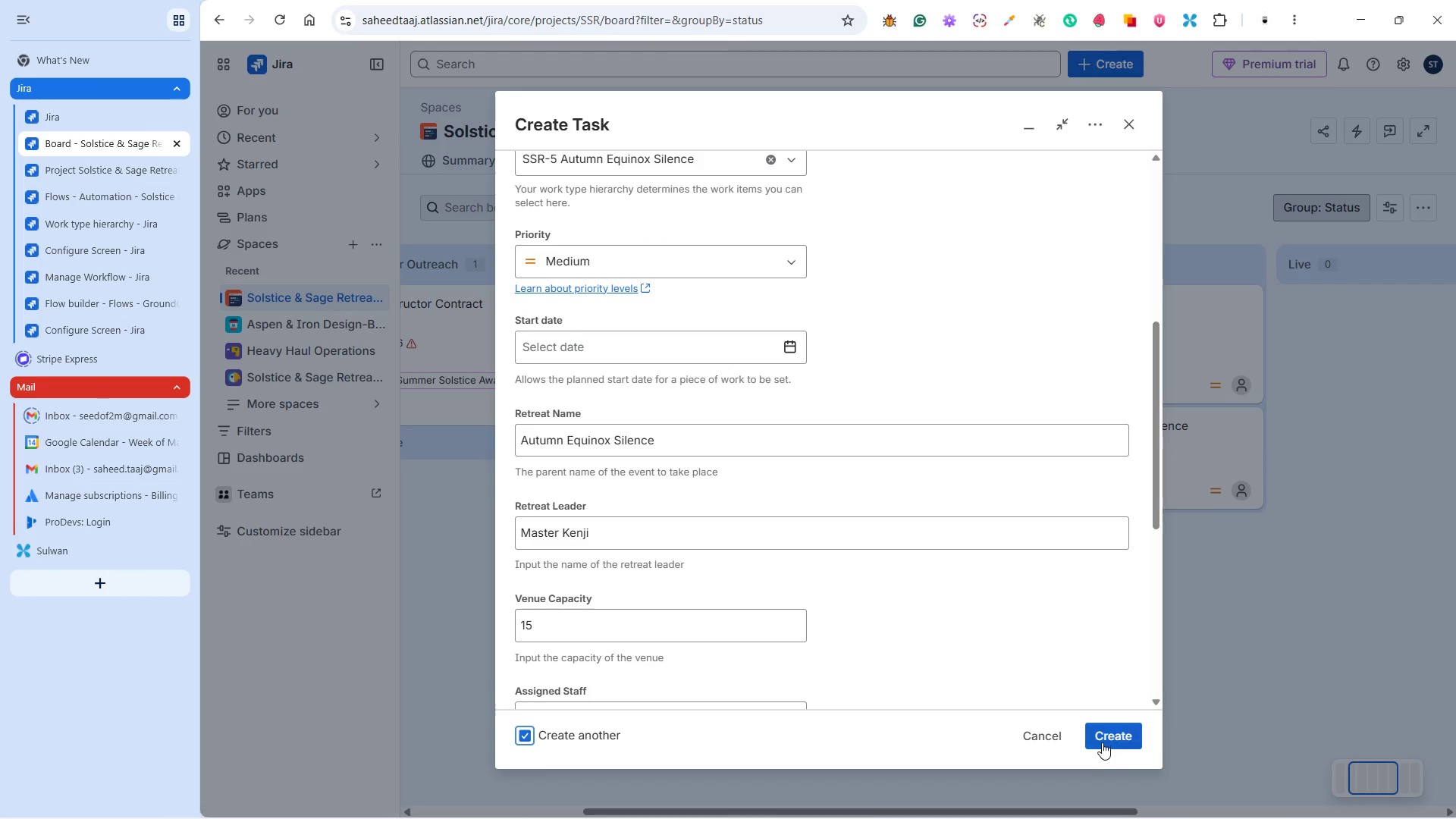 
scroll: coordinate [746, 483], scroll_direction: down, amount: 5.0
 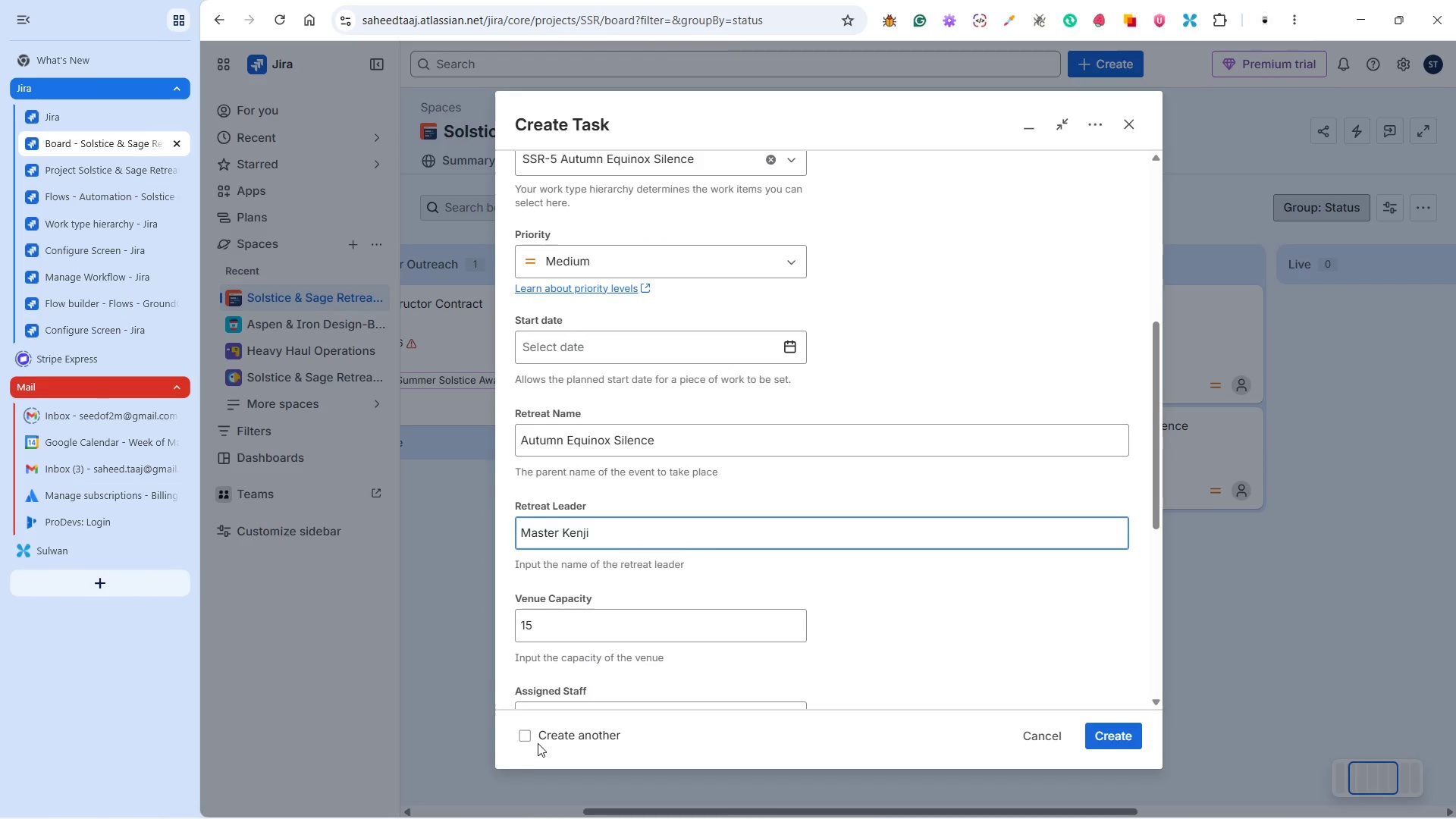 
left_click([1102, 733])
 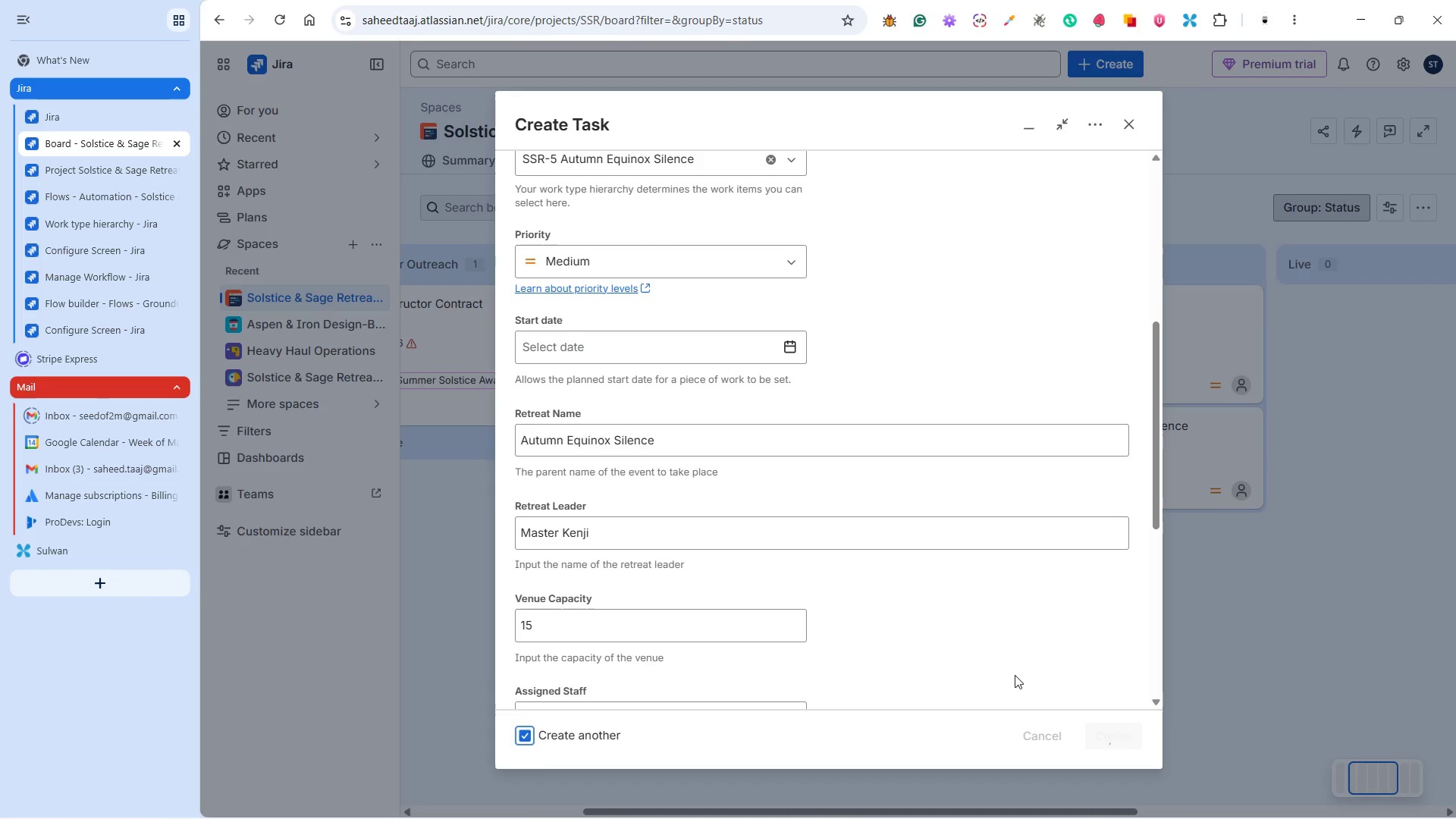 
key(Alt+Tab)
 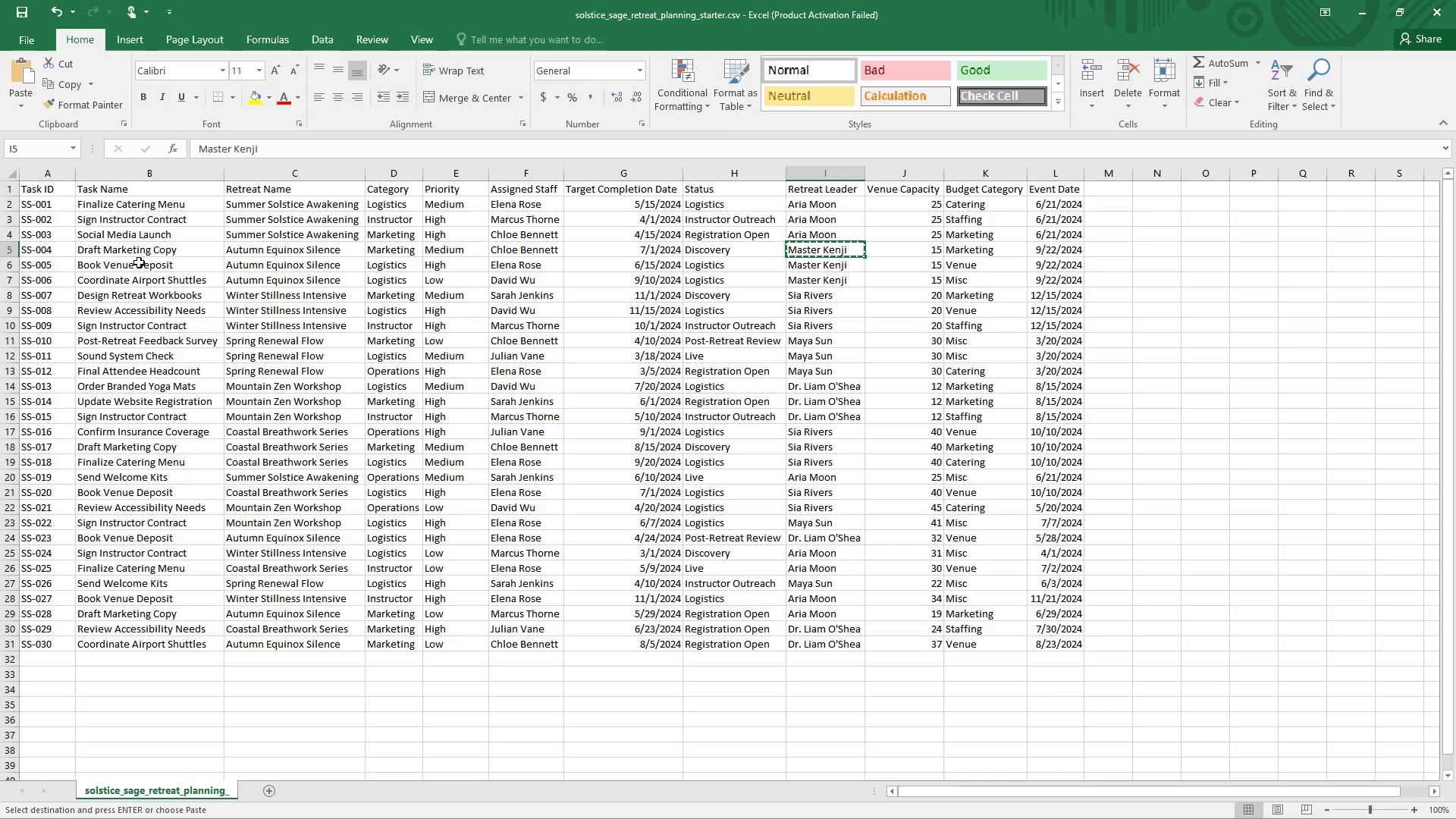 
left_click([139, 258])
 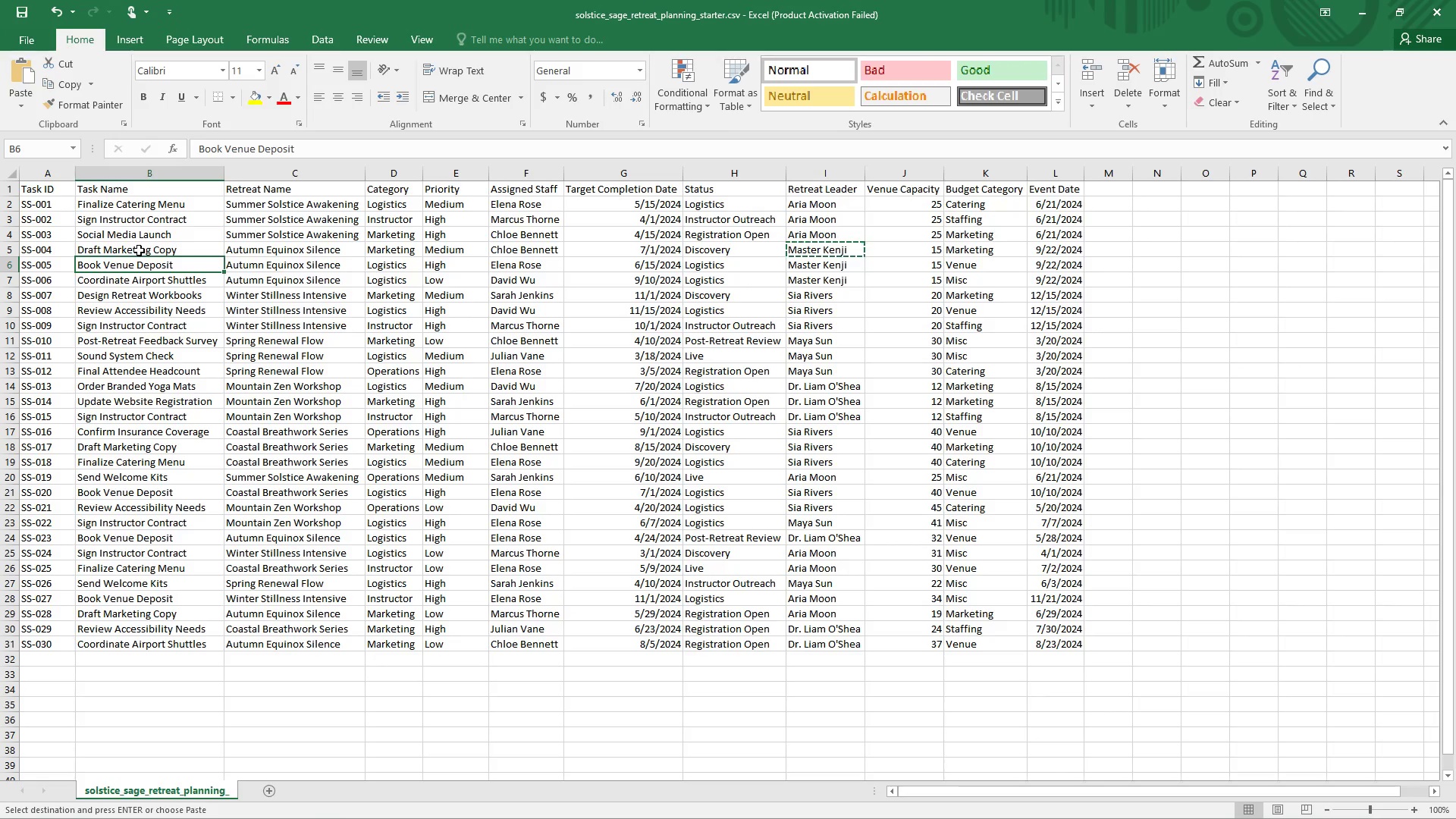 
left_click([139, 250])
 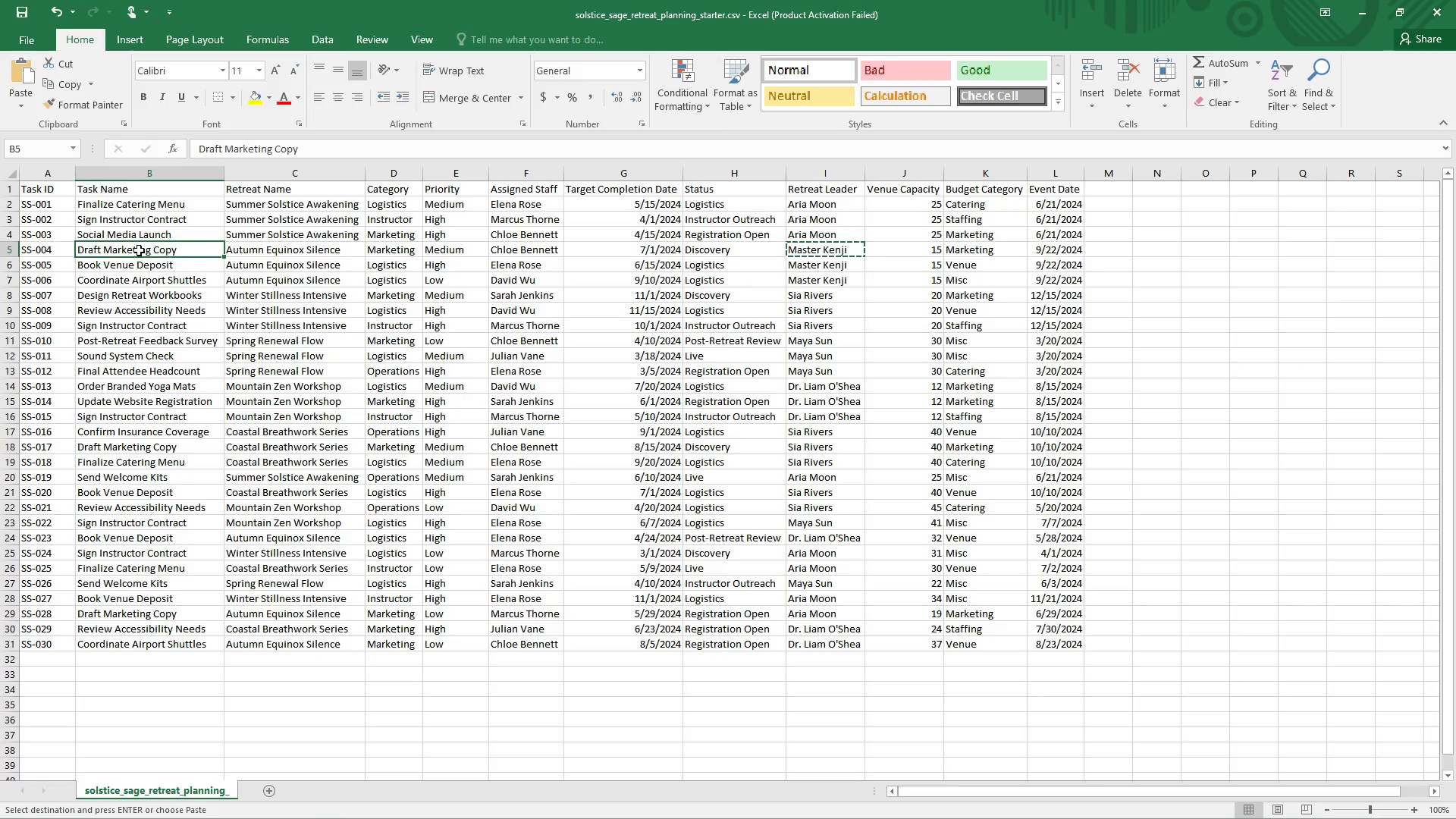 
hold_key(key=ControlLeft, duration=0.67)
 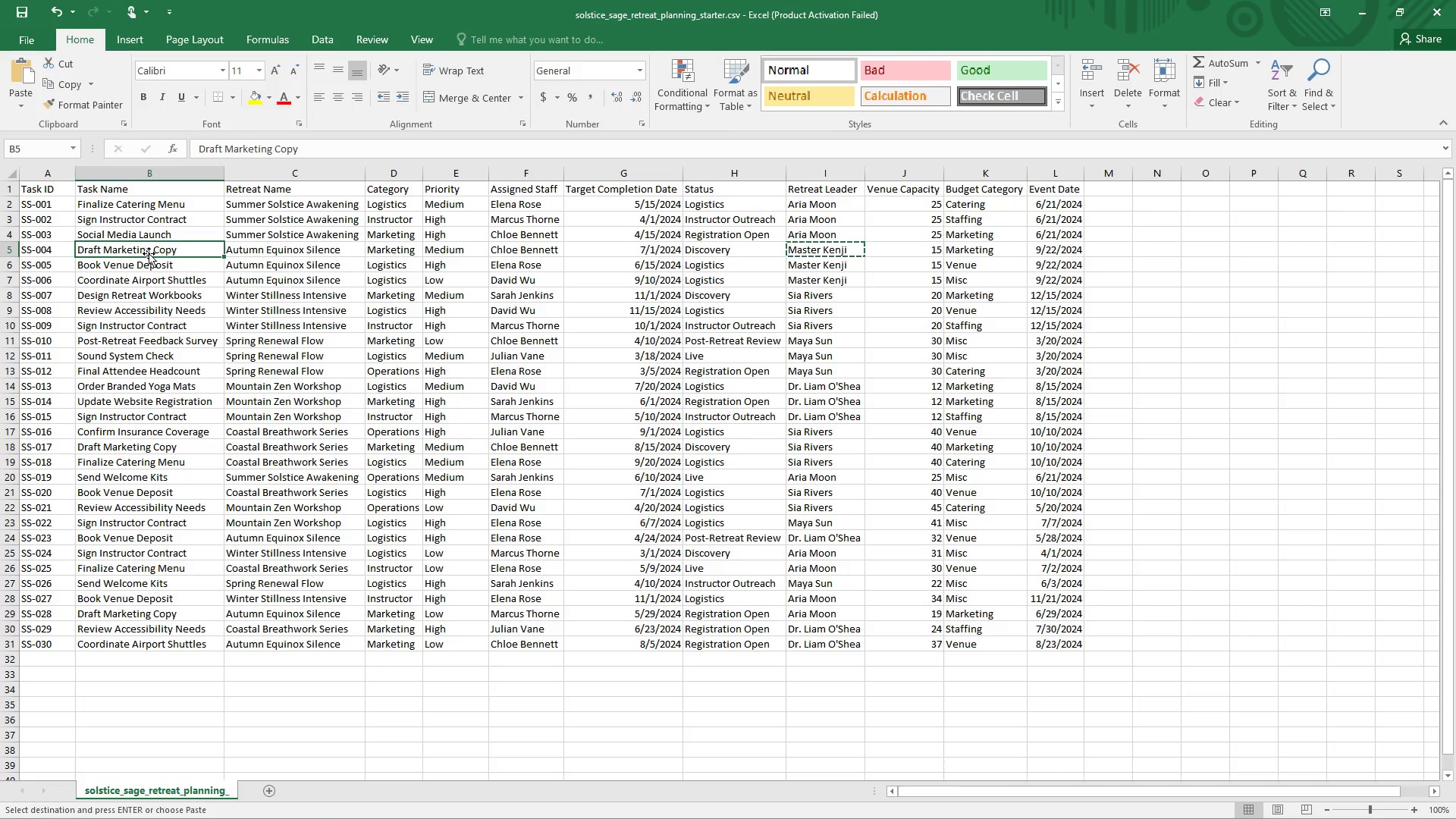 
left_click([159, 267])
 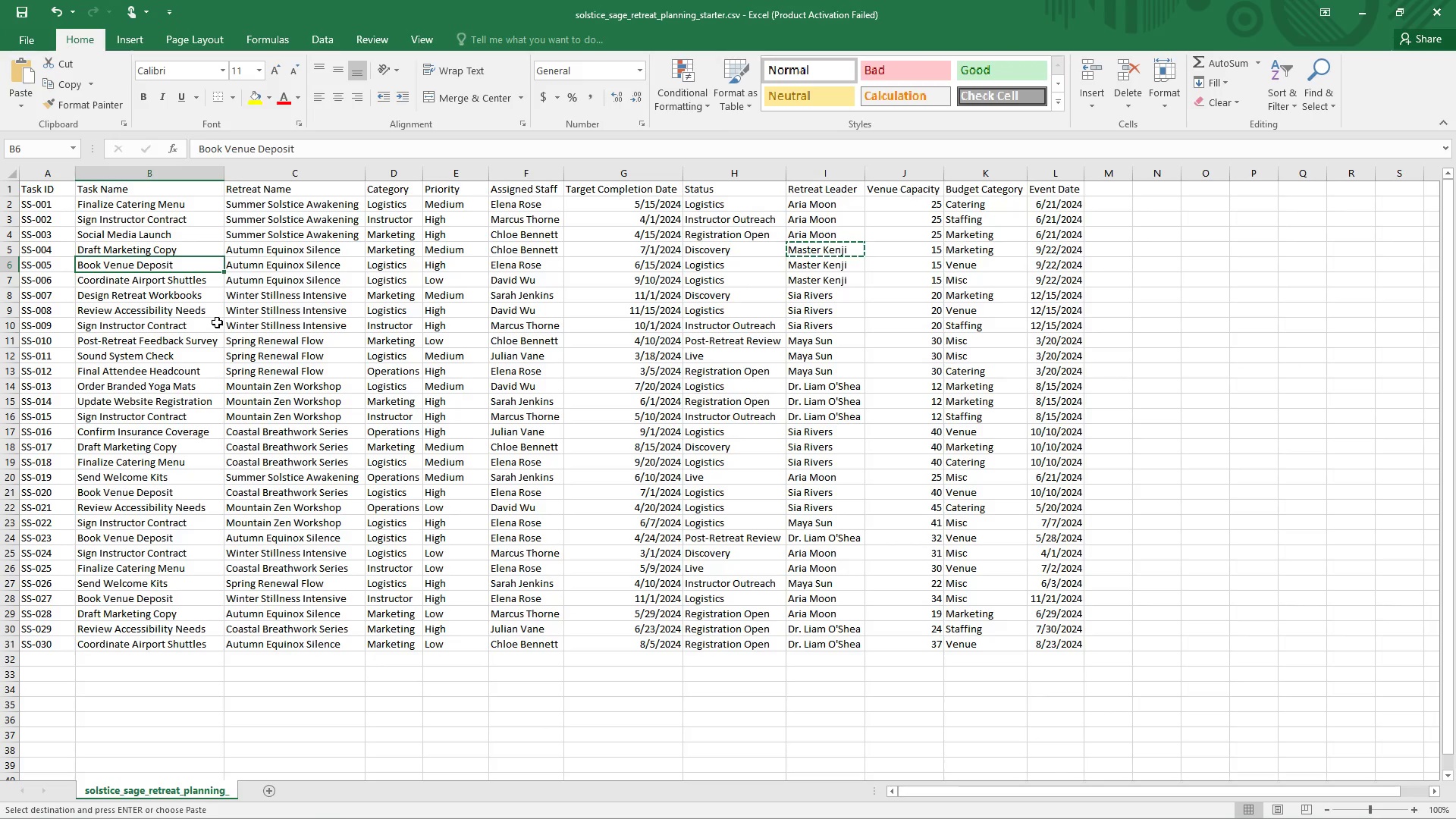 
hold_key(key=ControlLeft, duration=1.52)
left_click([217, 322])
 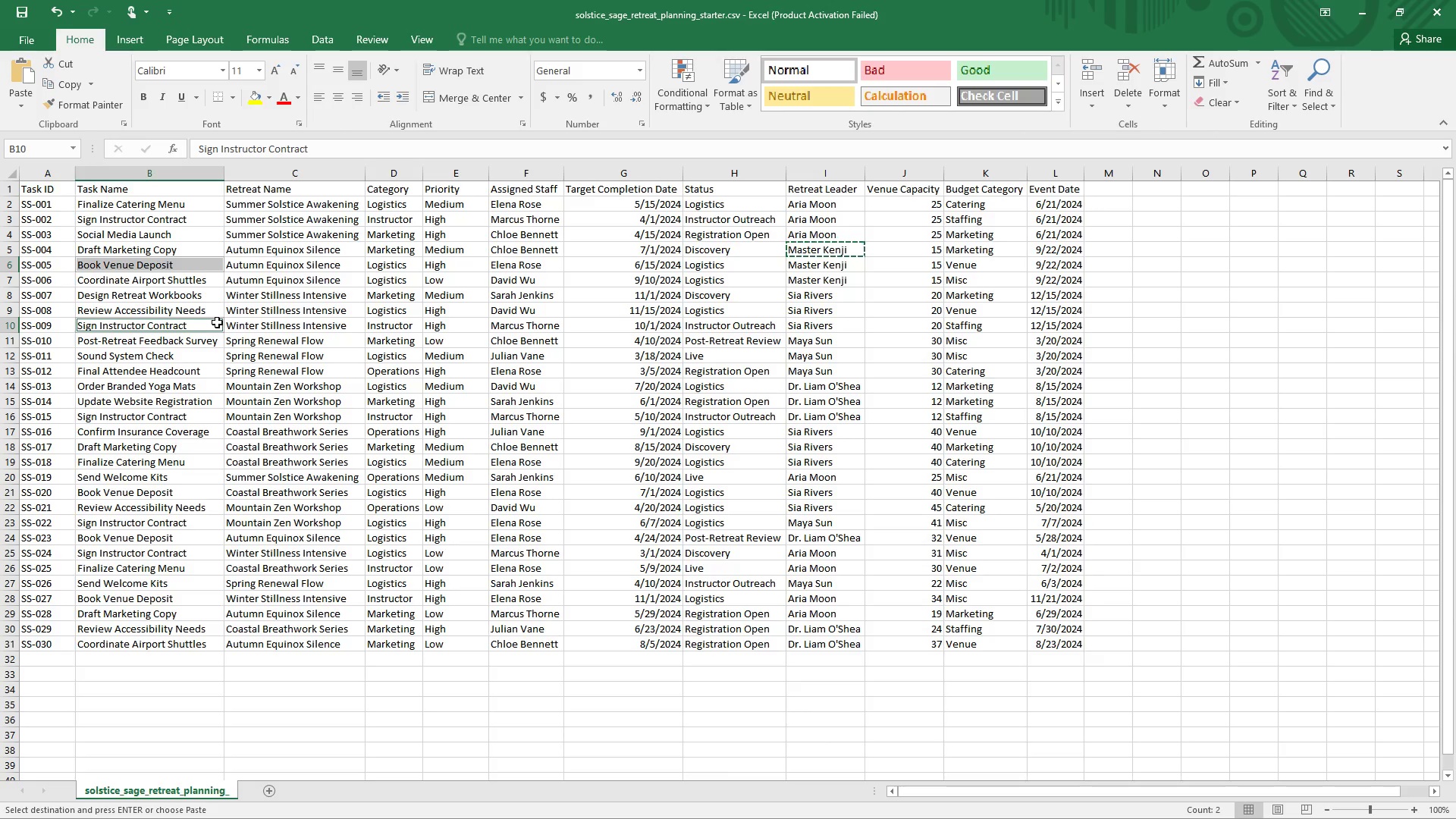 
key(Control+C)
 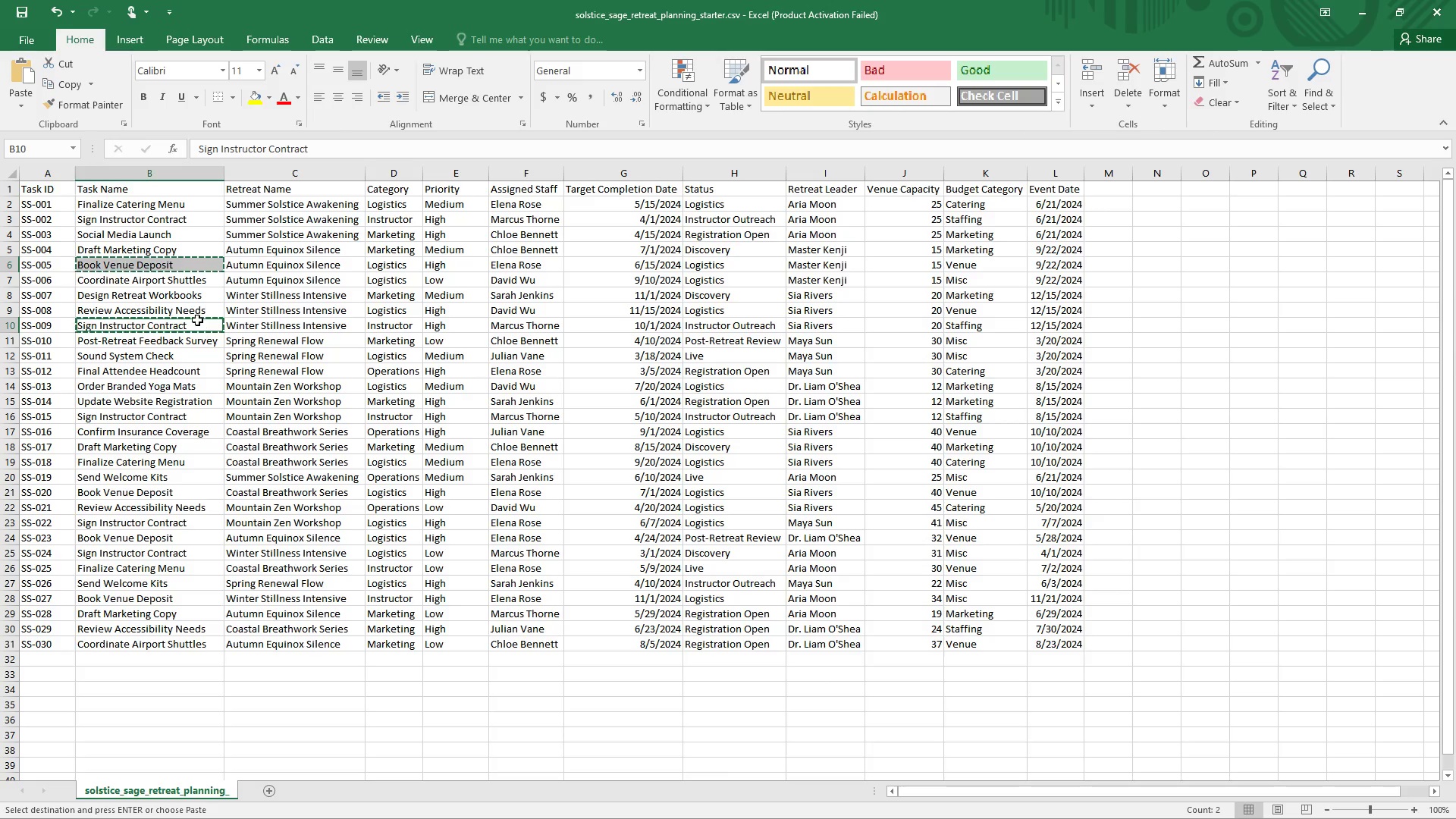 
left_click([179, 262])
 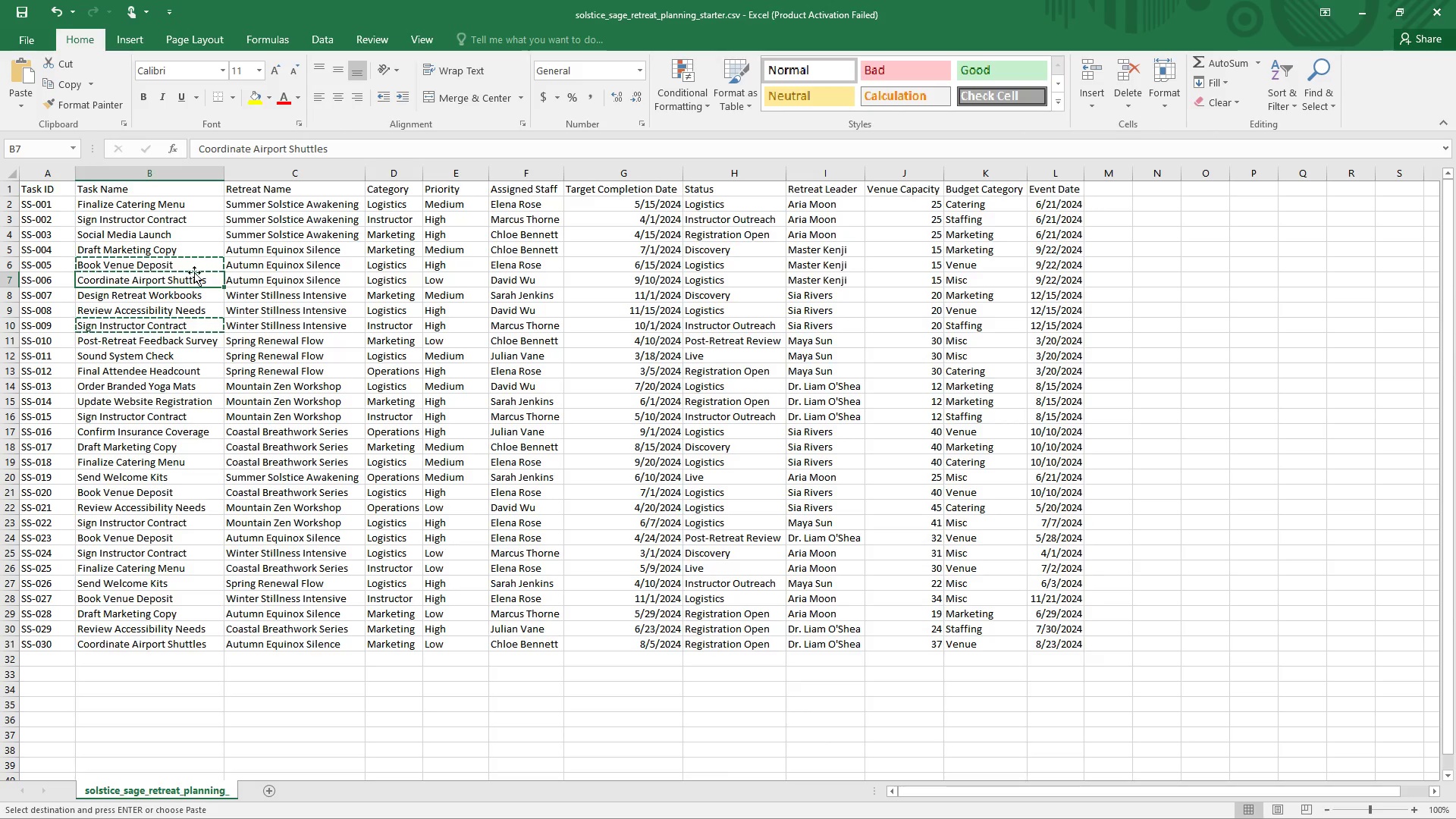 
left_click([193, 259])
 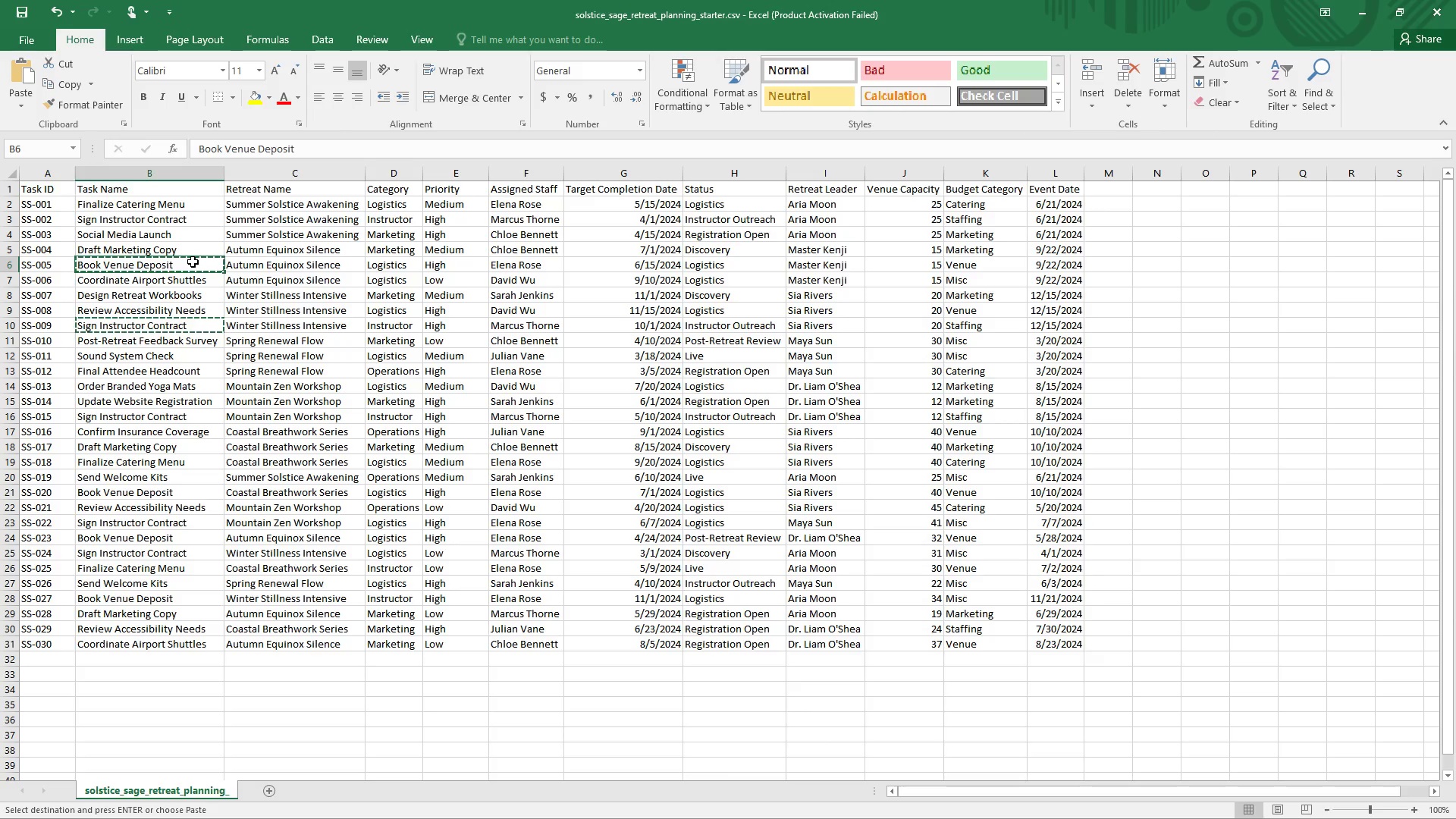 
key(Control+C)
 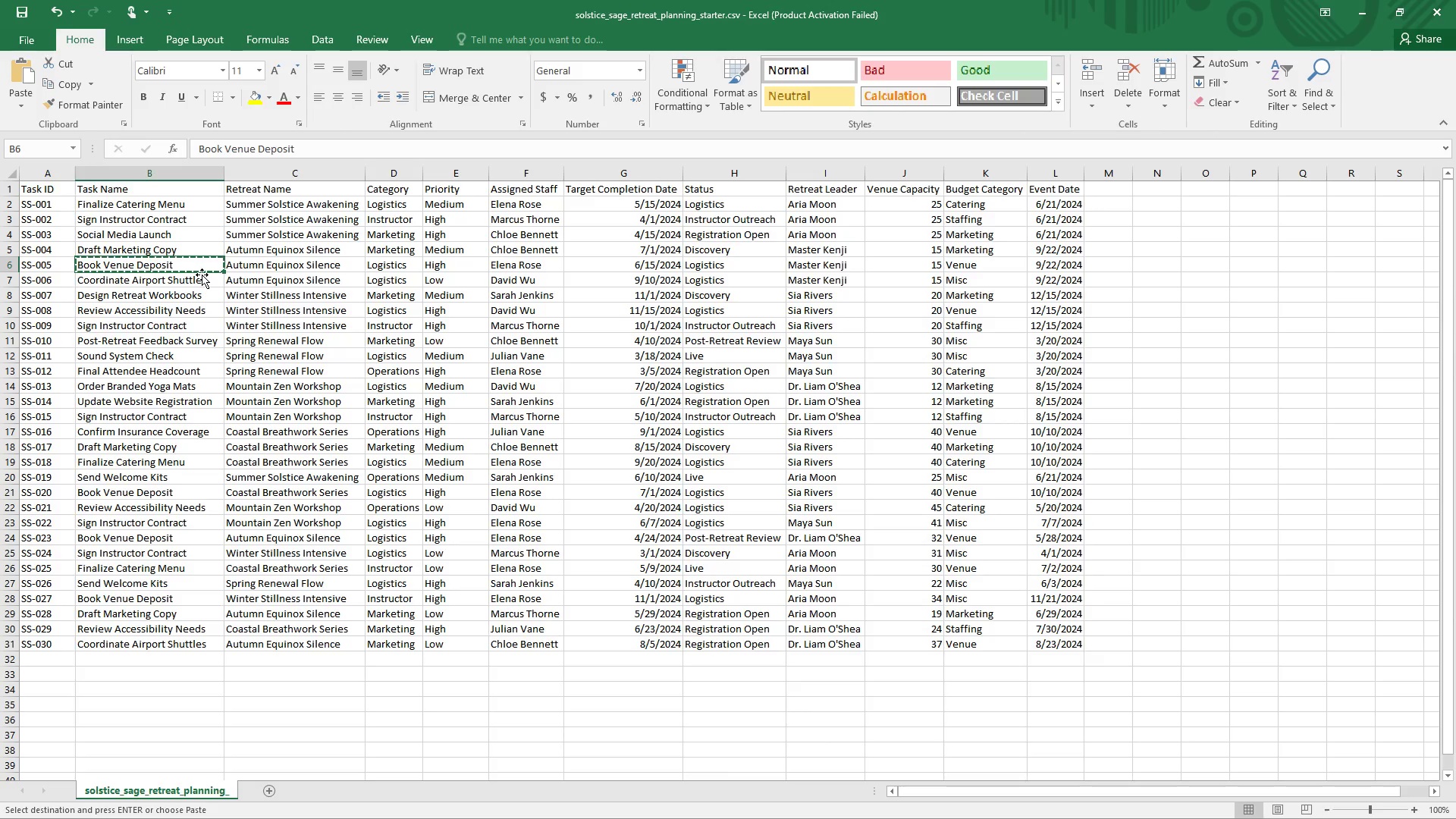 
key(Alt+Tab)
 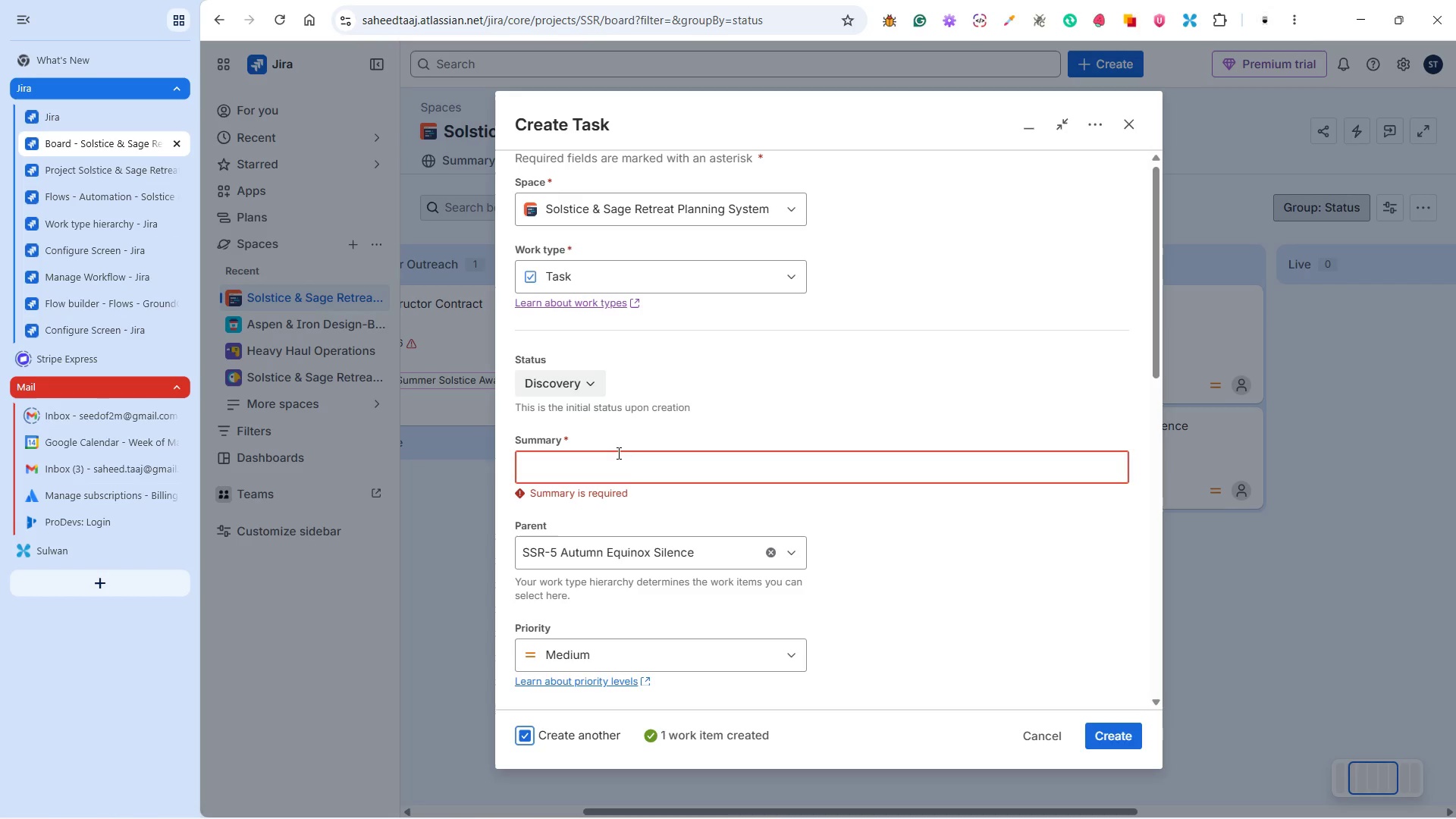 
left_click([626, 479])
 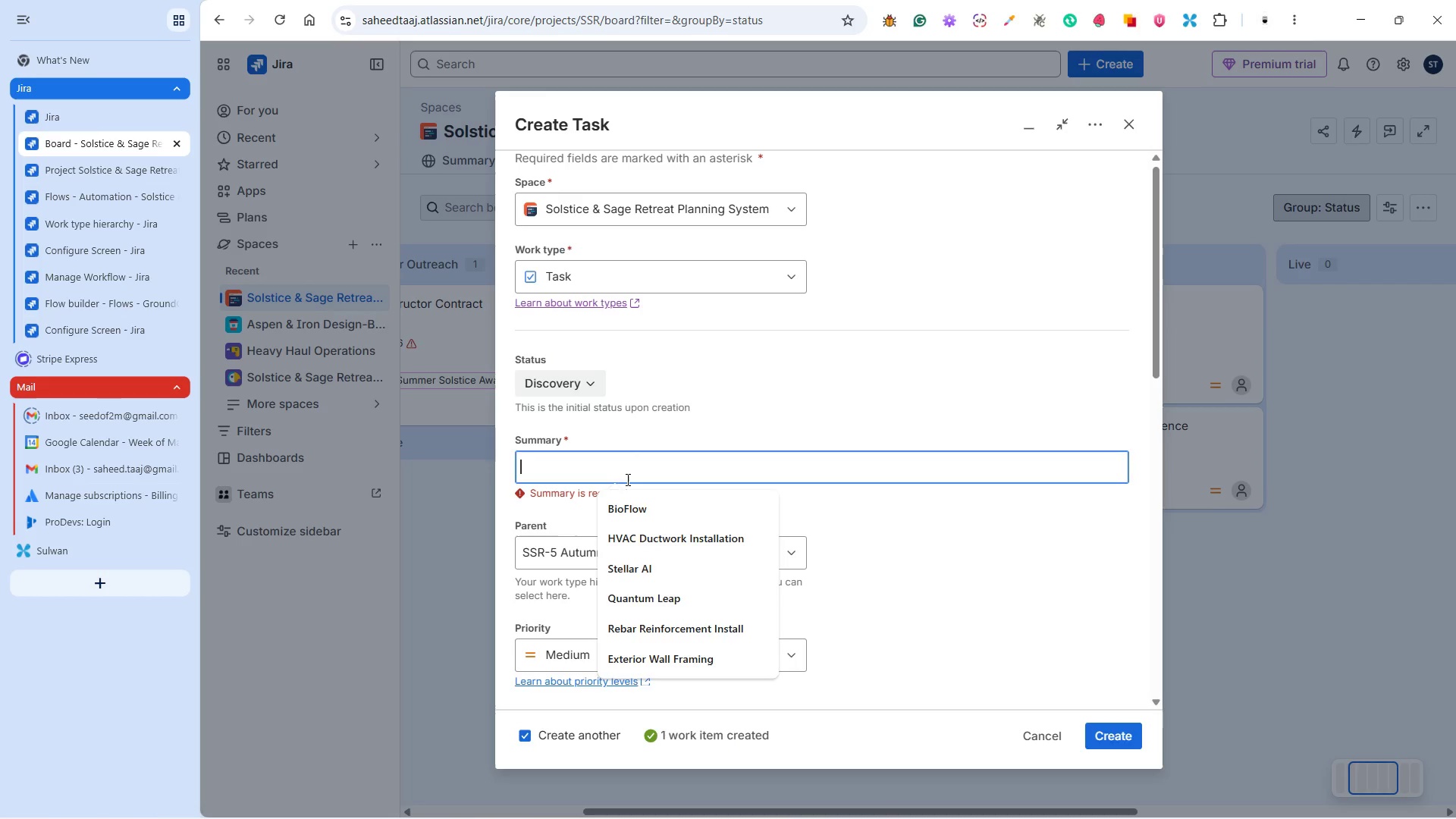 
key(Control+V)
 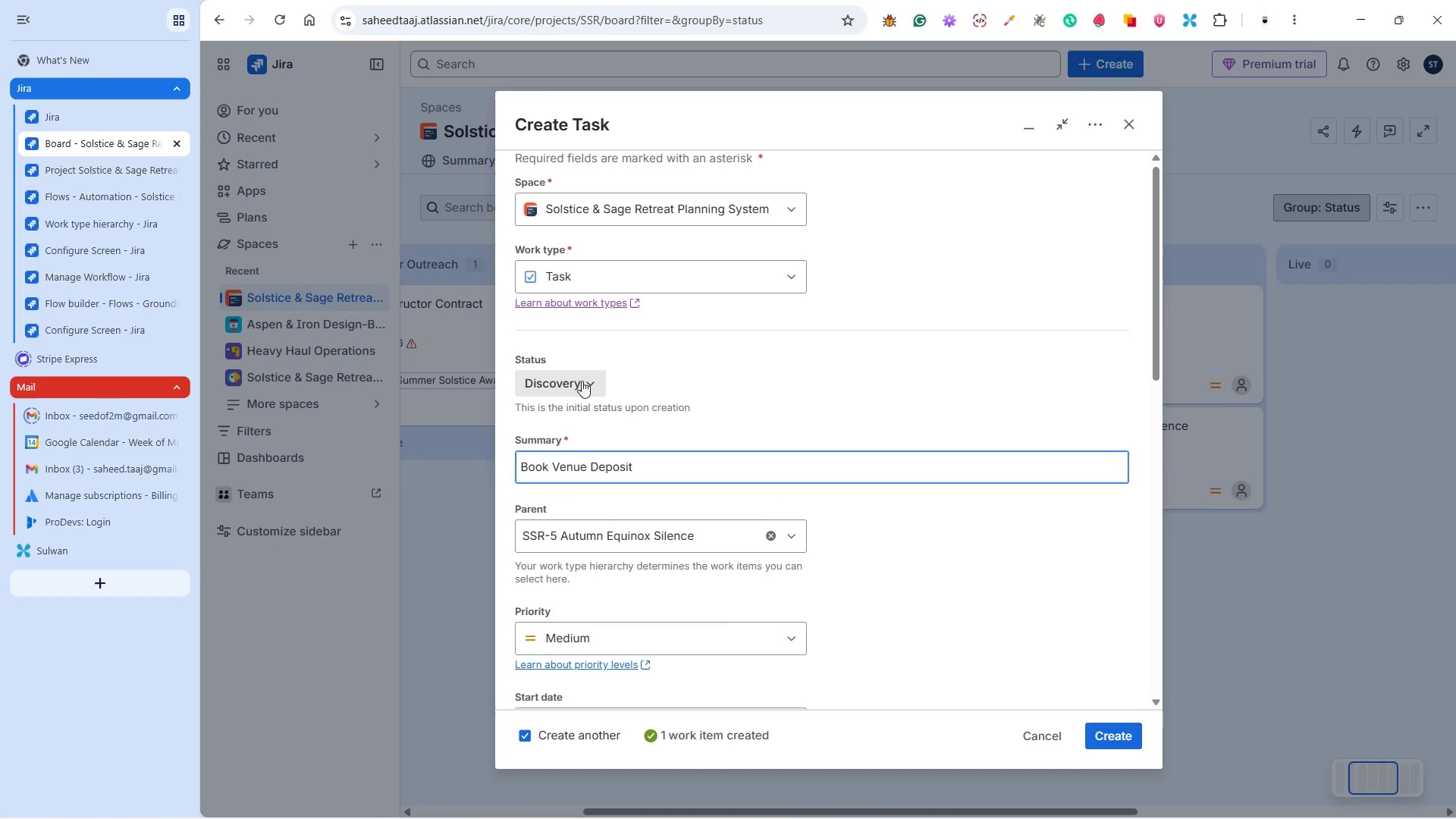 
left_click([582, 381])
 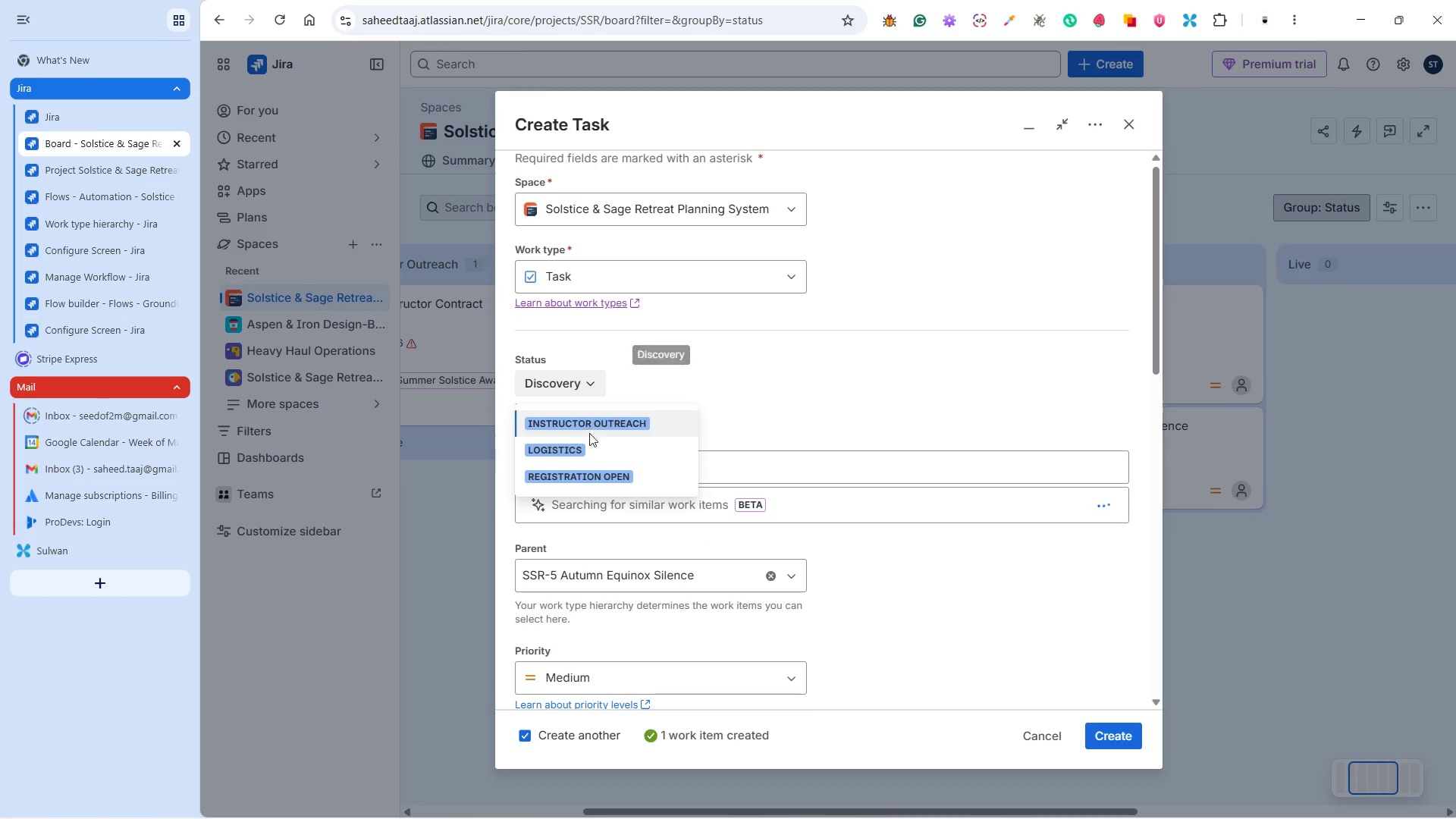 
left_click([589, 446])
 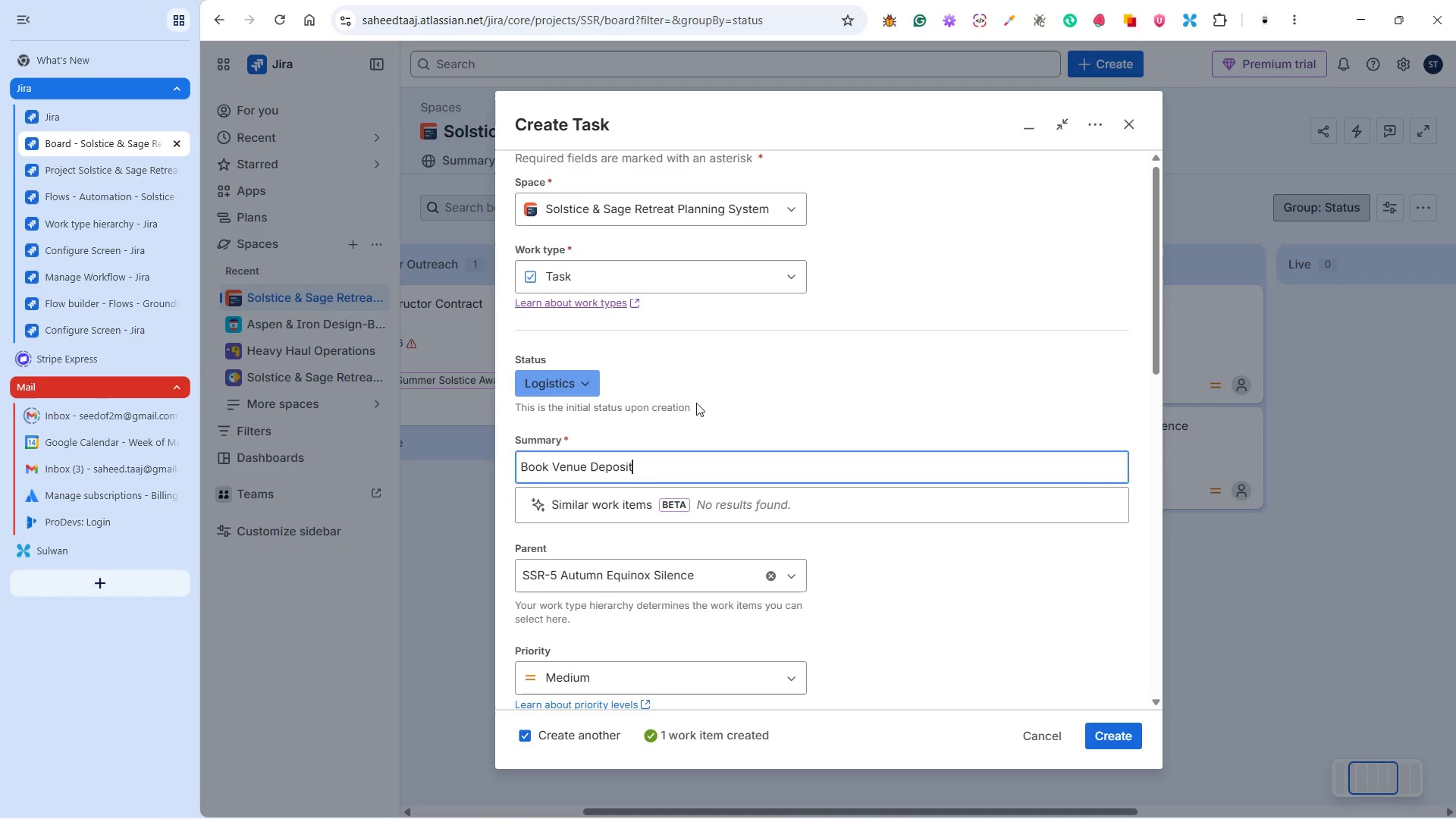 
left_click([696, 401])
 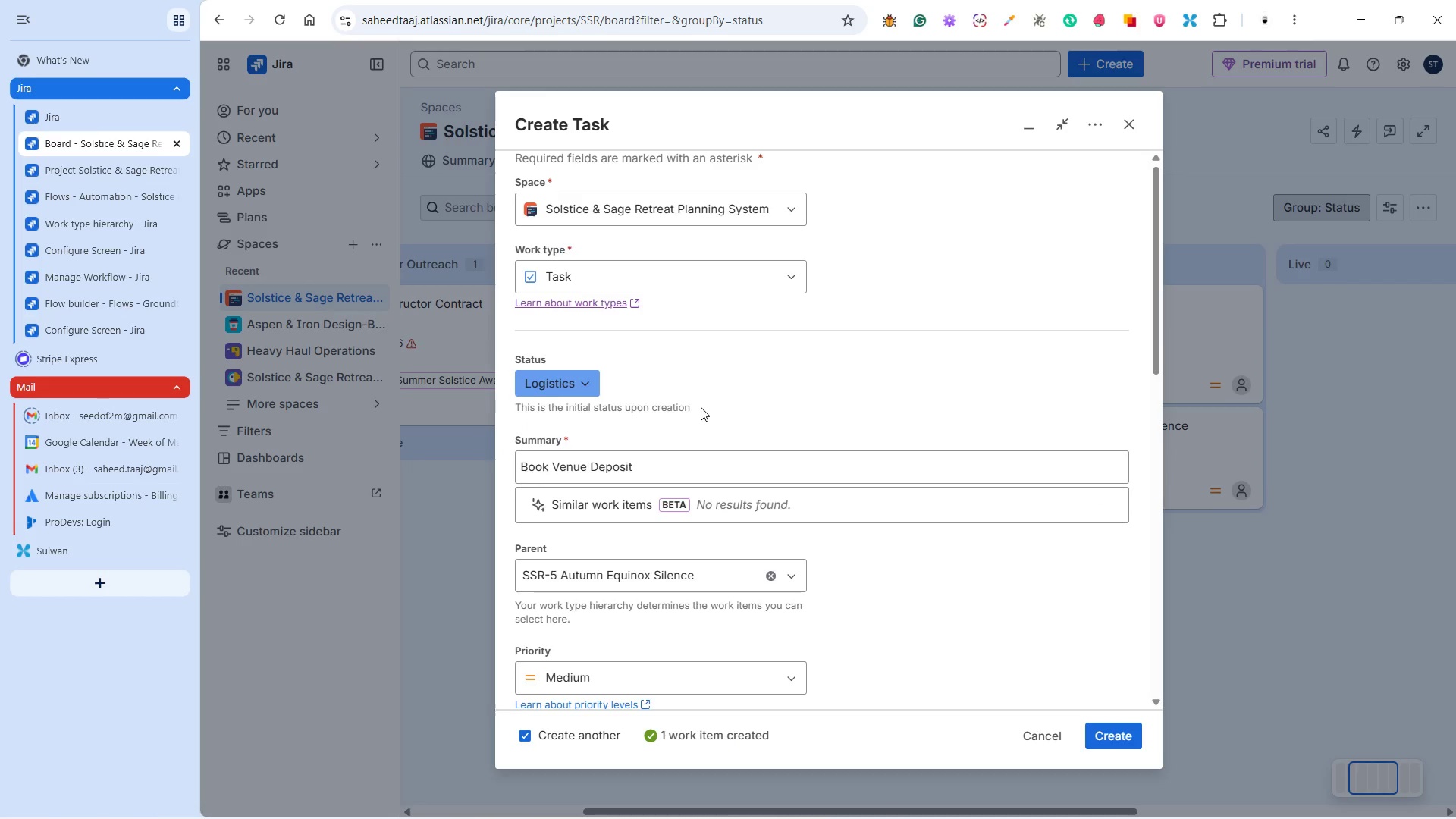 
scroll: coordinate [701, 407], scroll_direction: down, amount: 2.0
 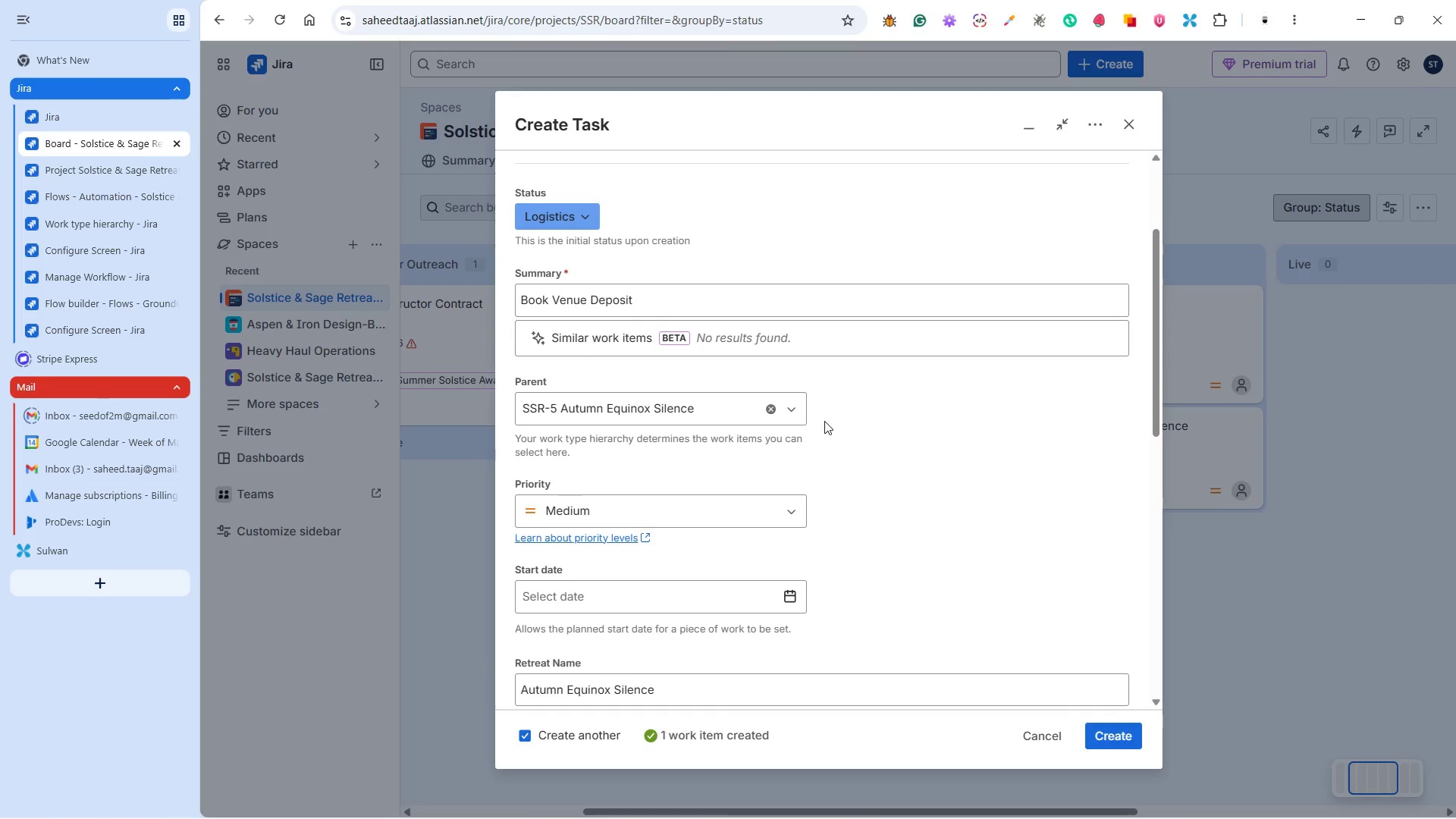 
key(Alt+Tab)
 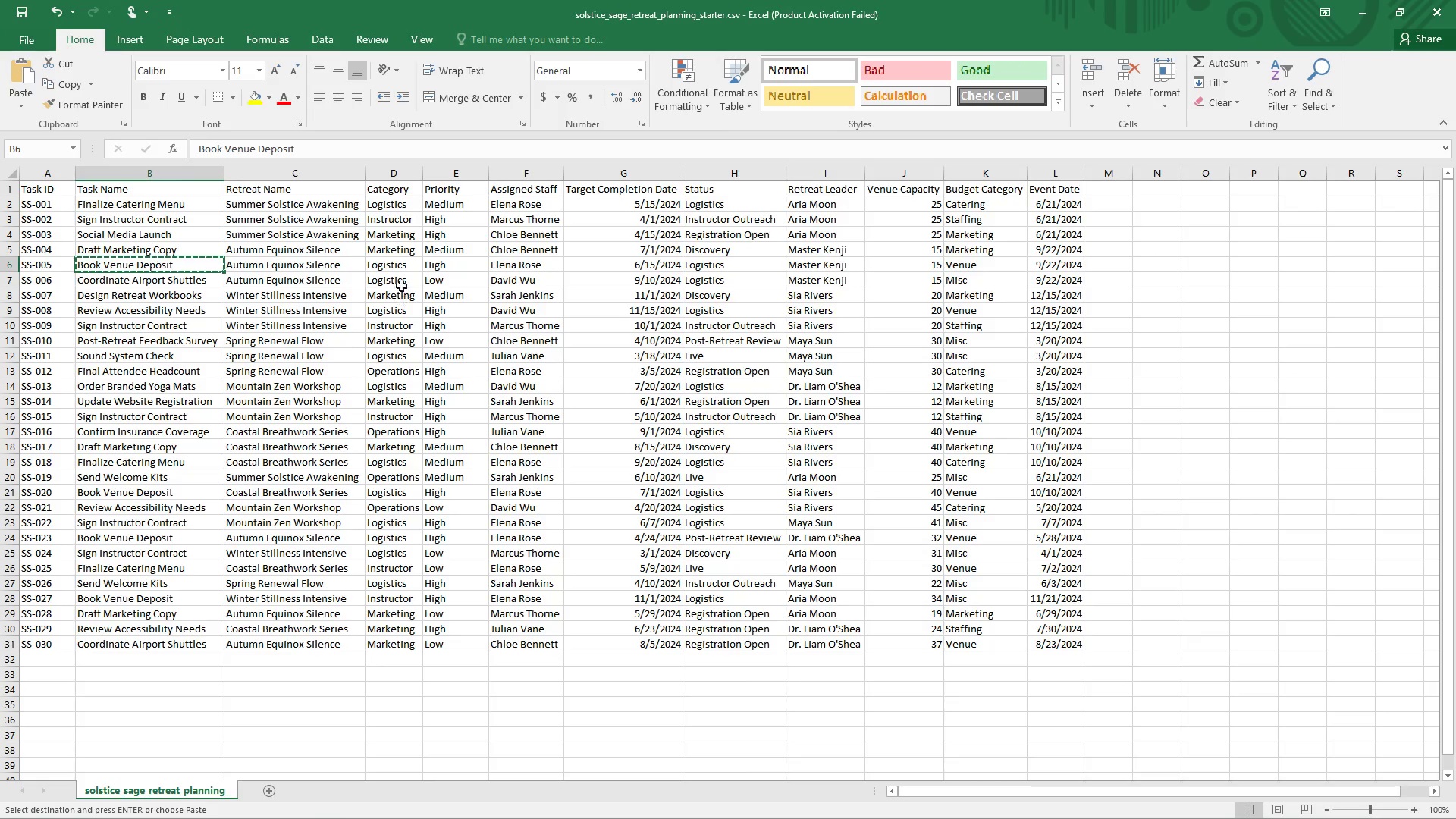 
scroll: coordinate [831, 433], scroll_direction: down, amount: 1.0
 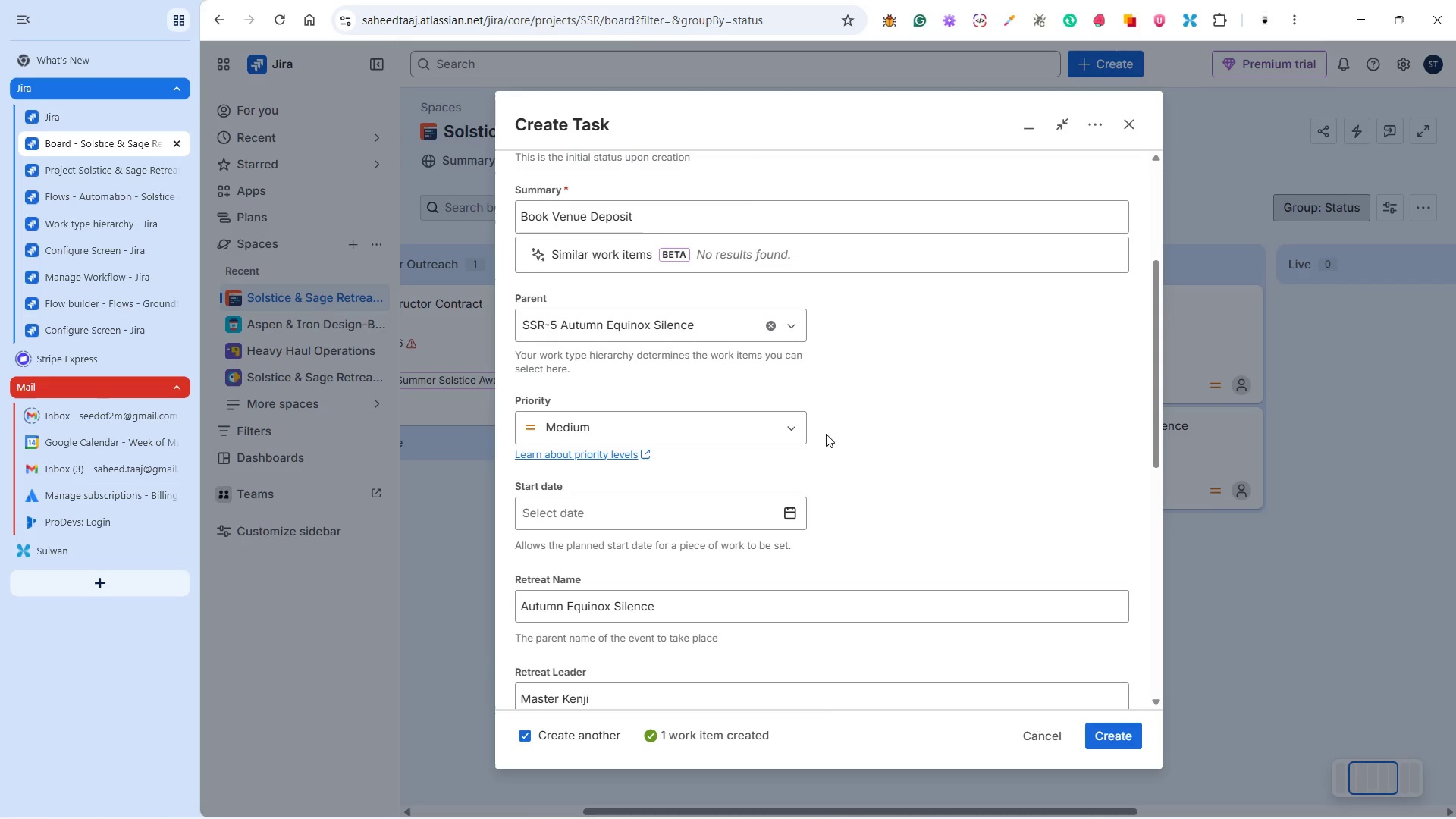 
left_click([278, 267])
 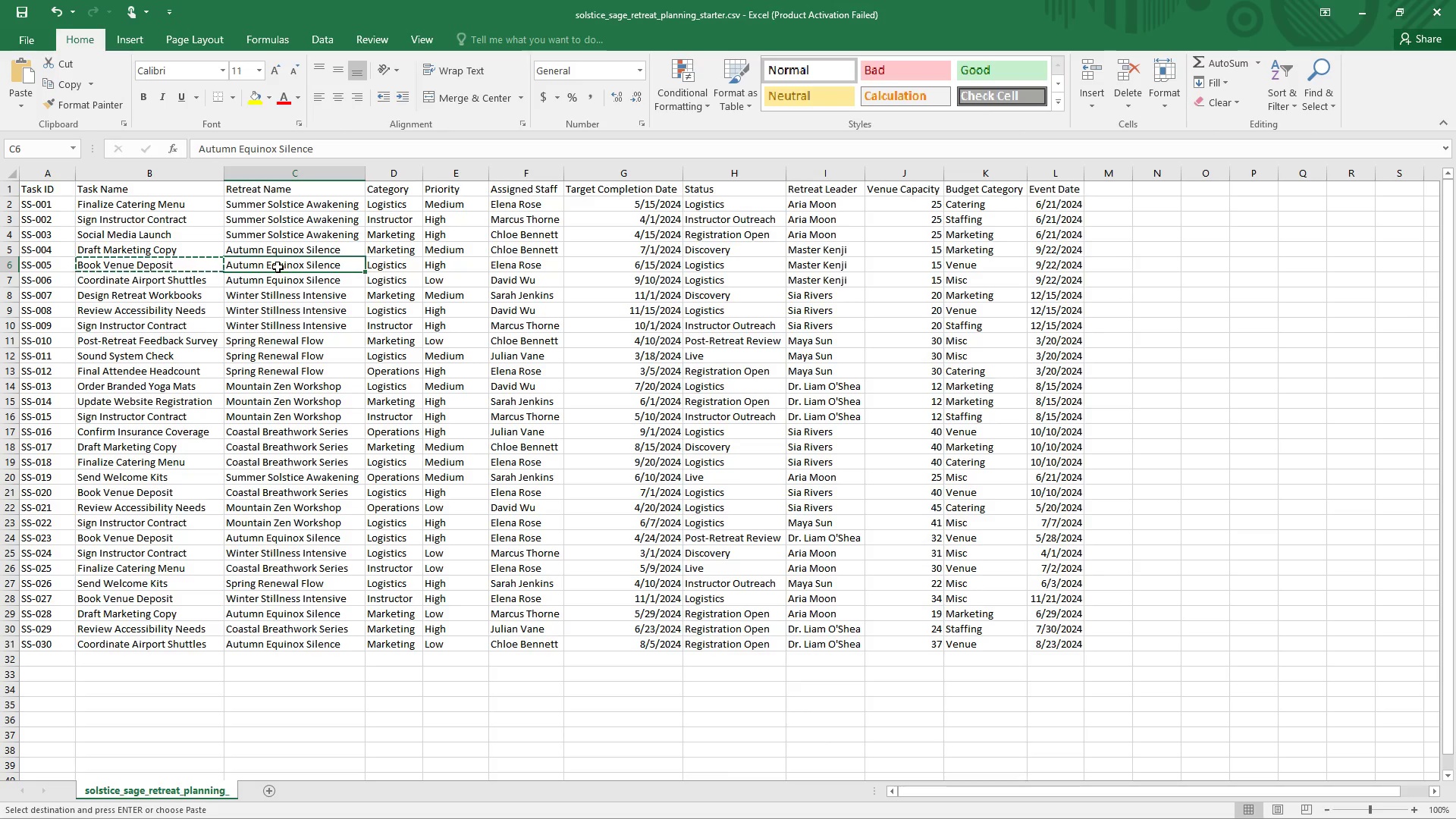 
key(Control+C)
 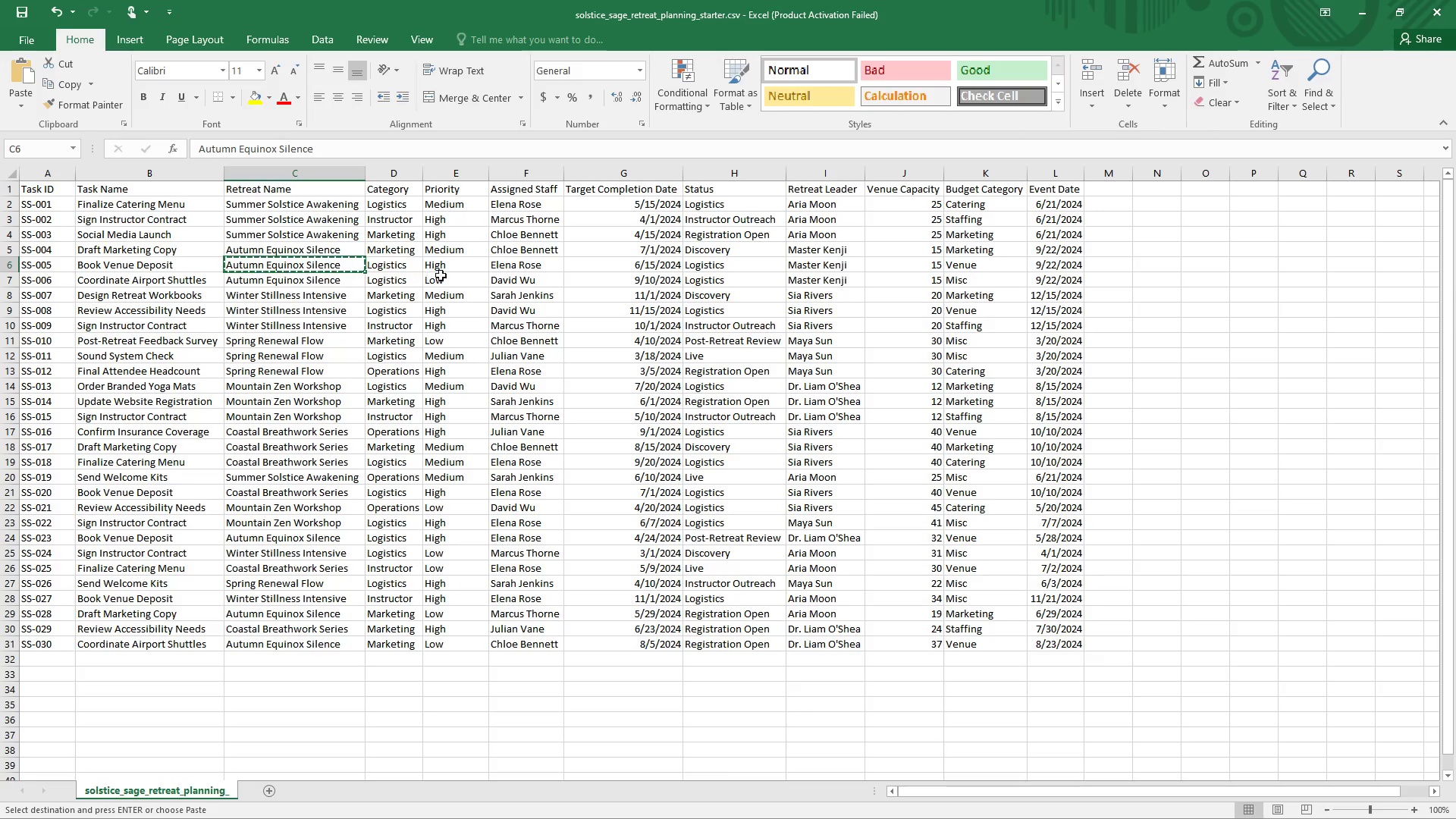 
key(Alt+Tab)
 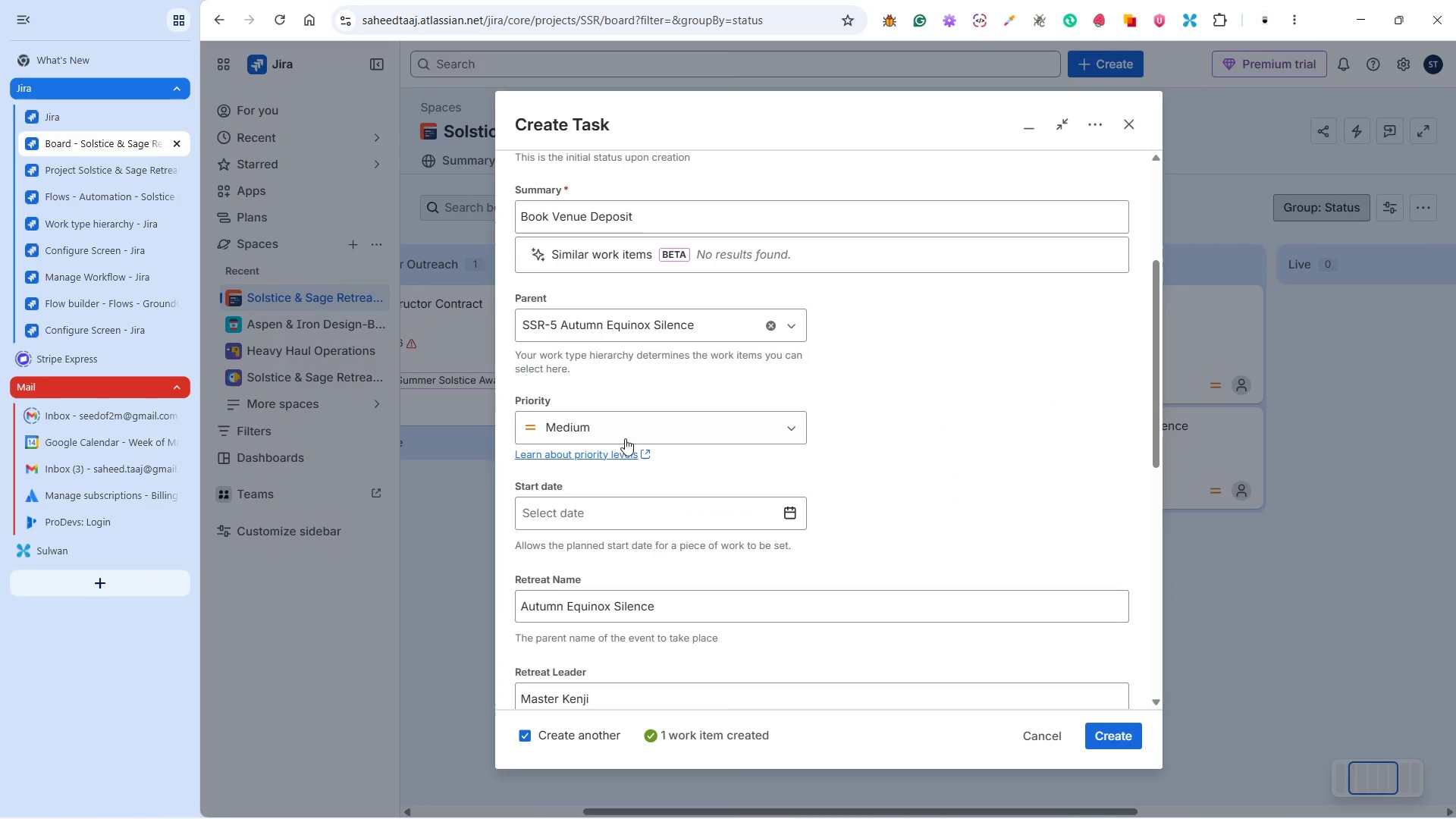 
left_click([624, 431])
 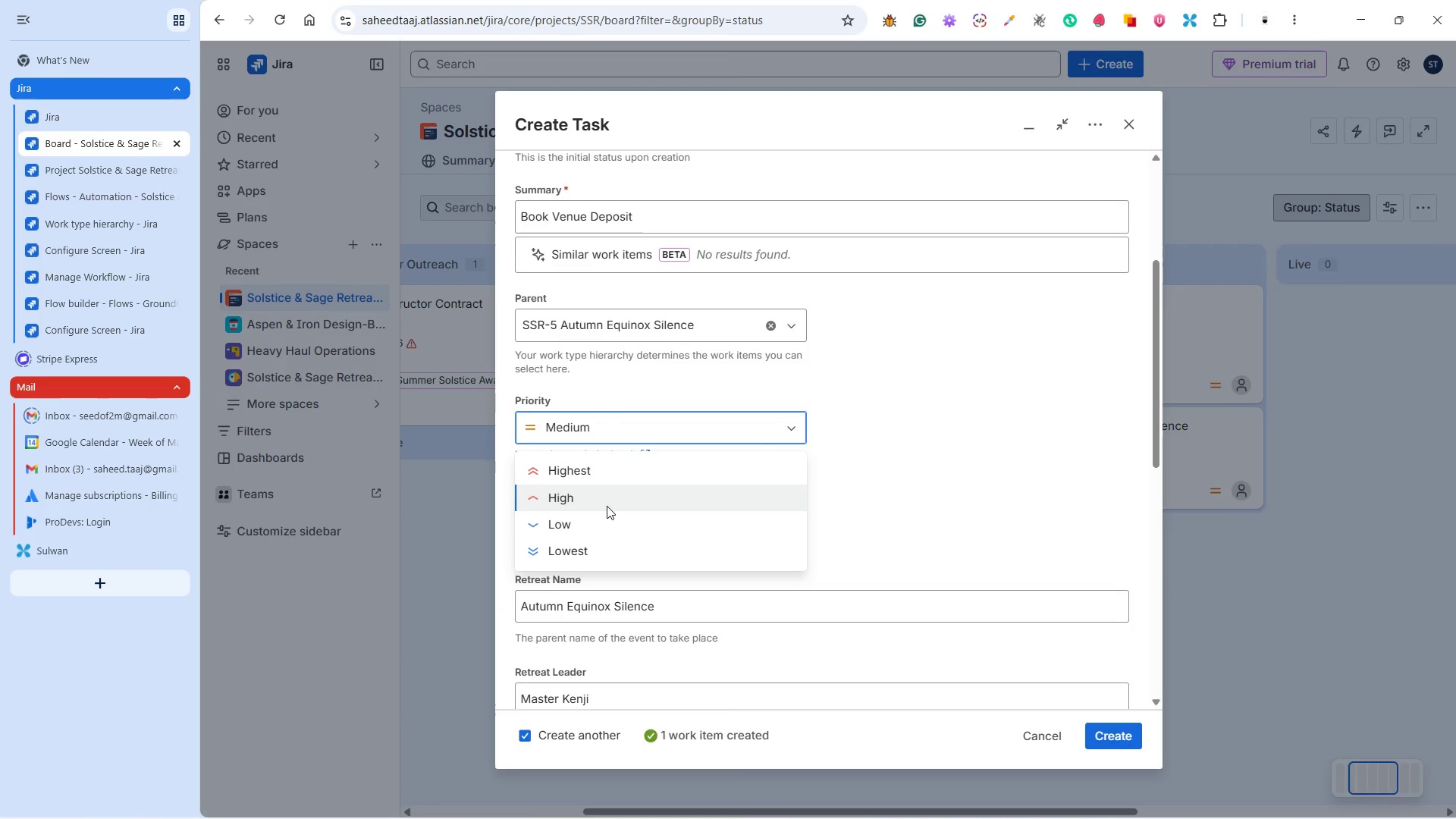 
left_click([607, 507])
 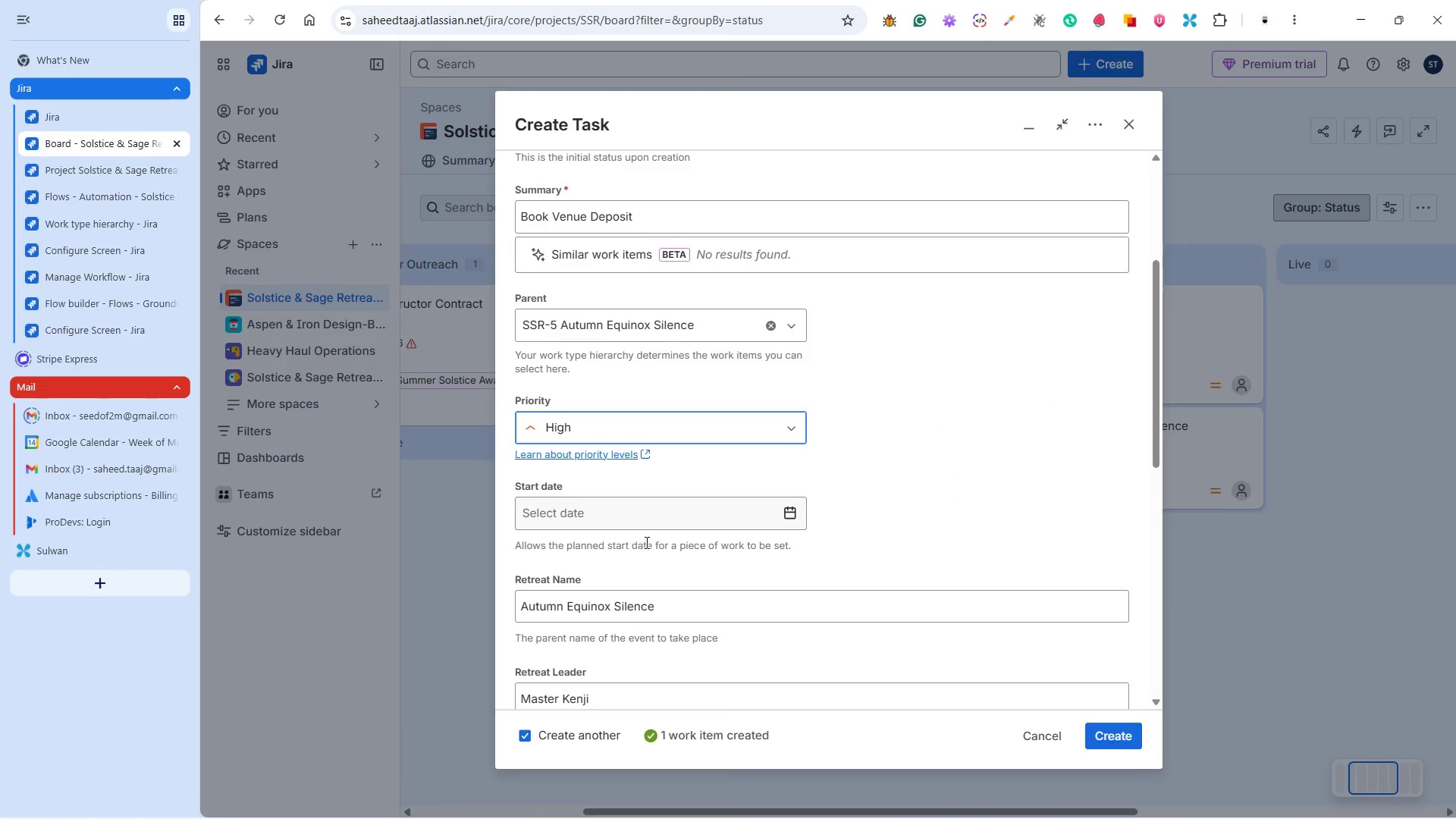 
scroll: coordinate [653, 485], scroll_direction: down, amount: 4.0
 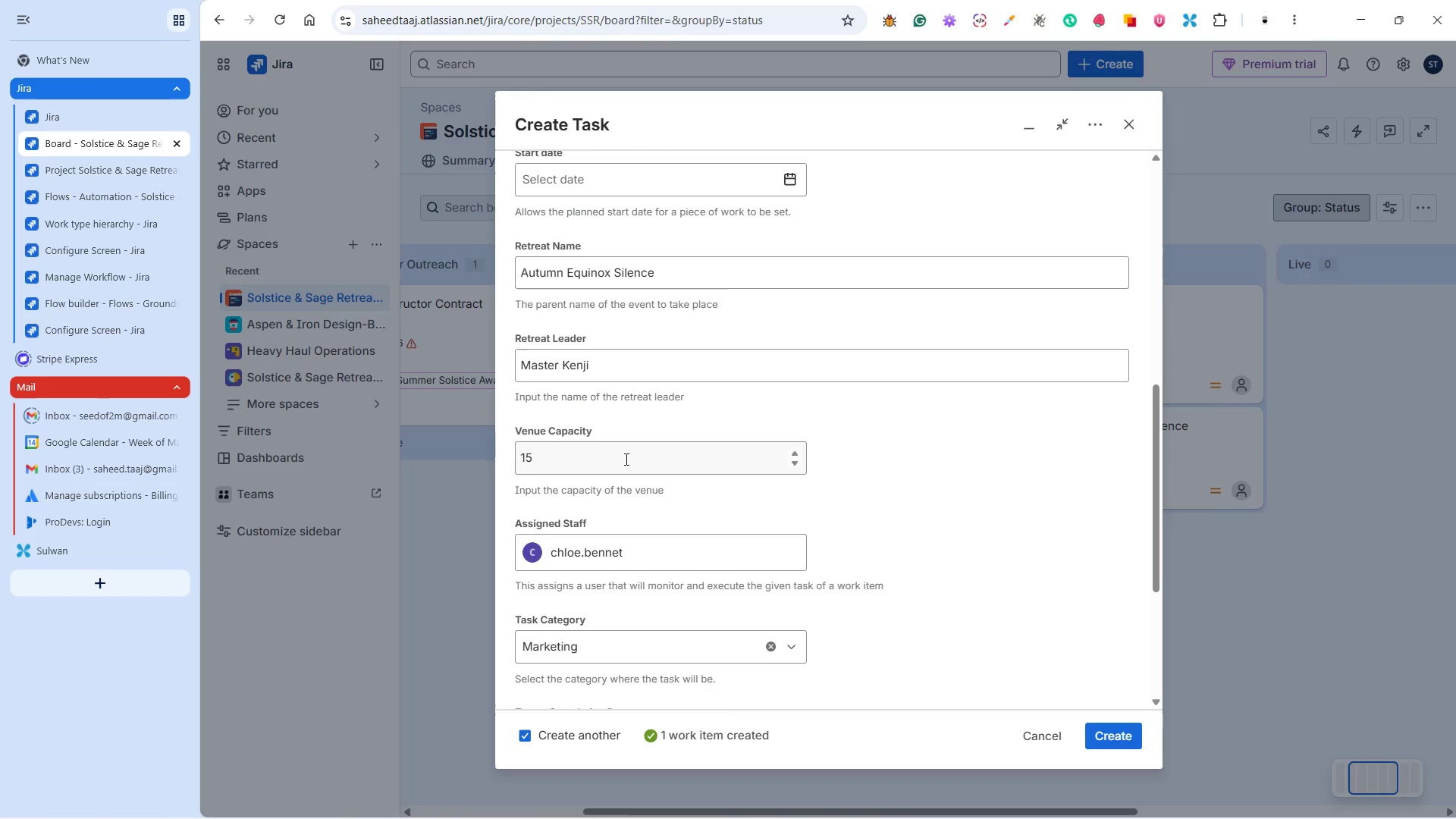 
key(Alt+Tab)
 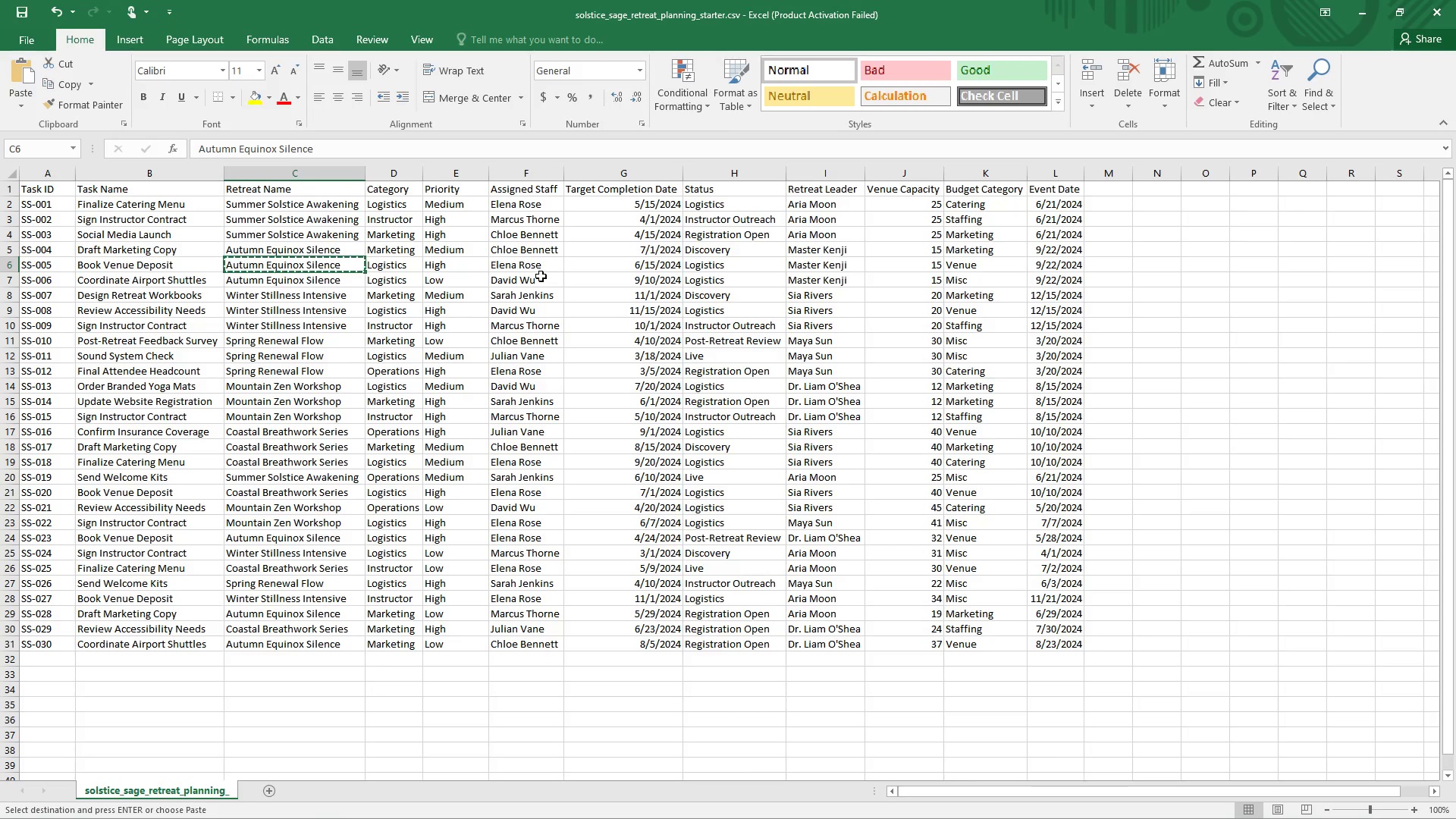 
key(Alt+Tab)
 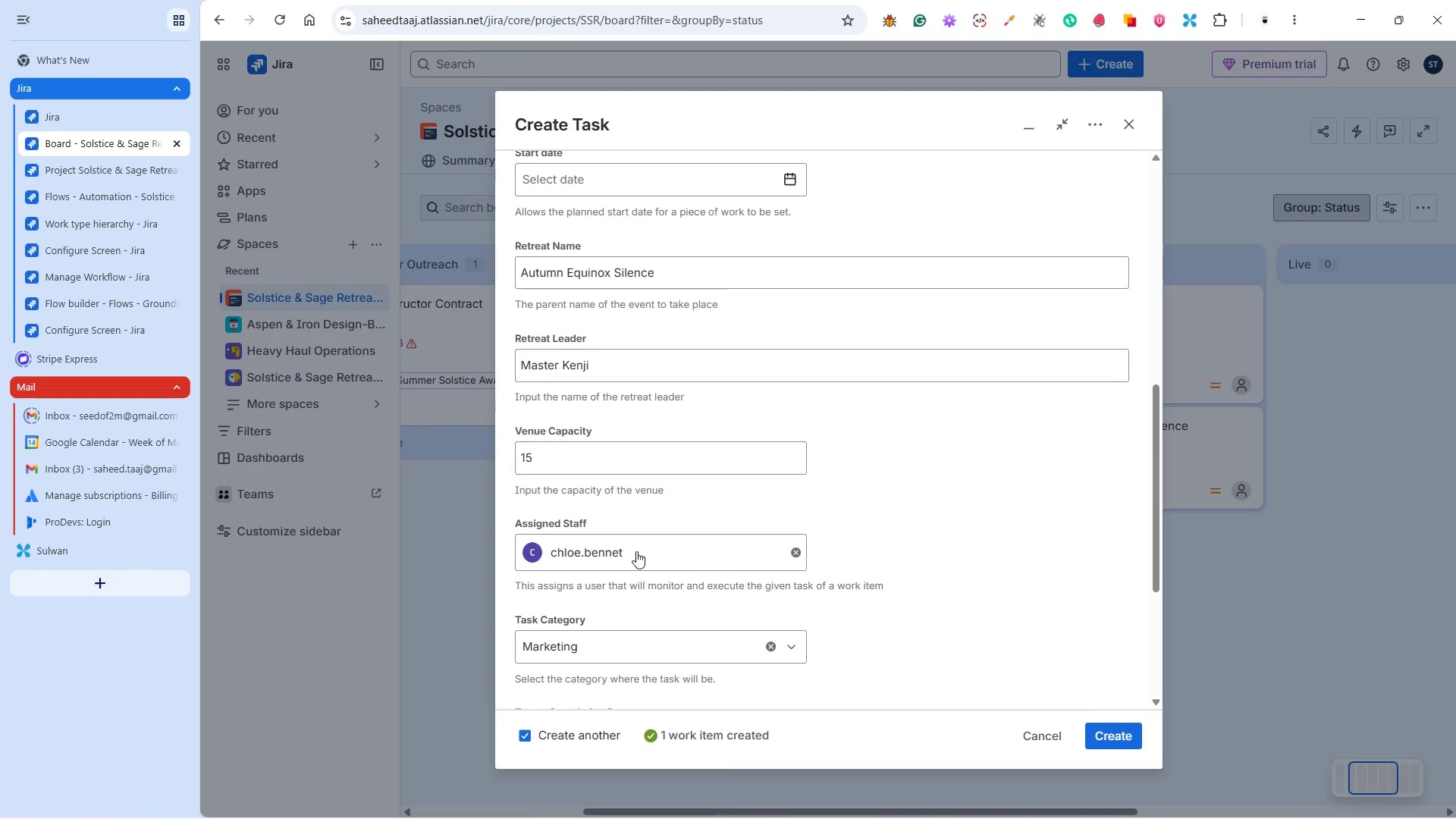 
left_click_drag(start_coordinate=[636, 551], to_coordinate=[629, 551])
 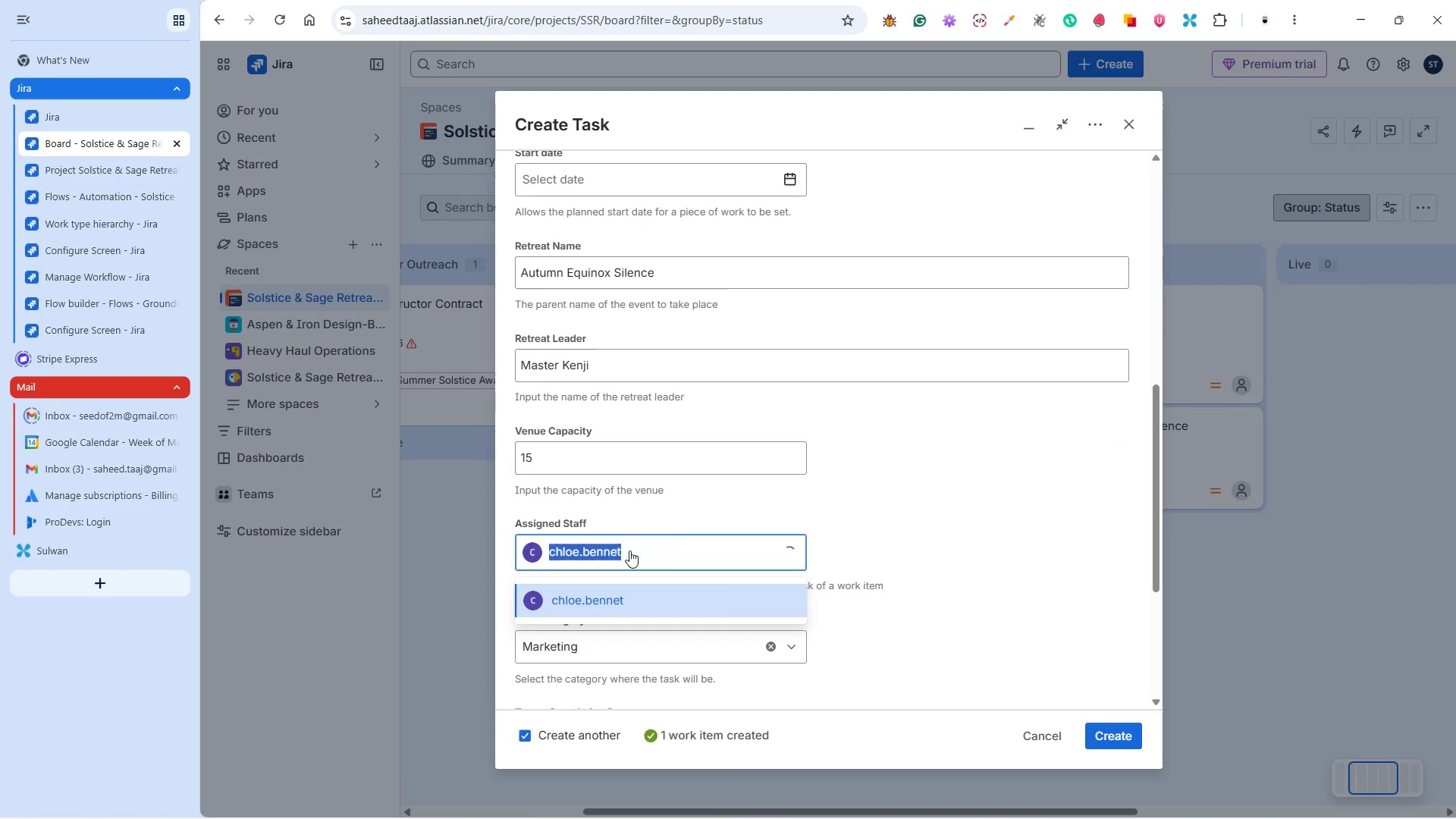 
type(el)
 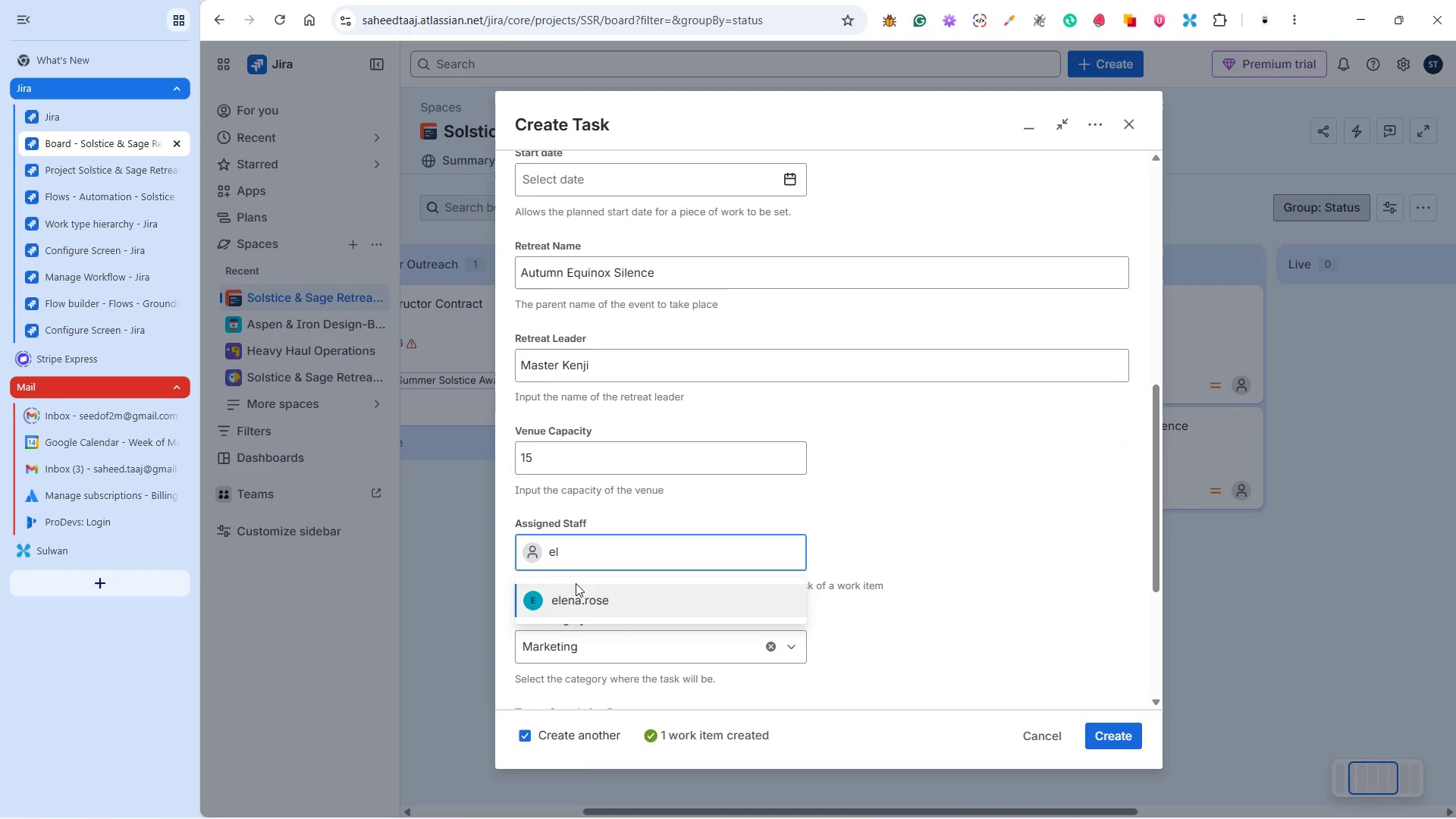 
left_click([576, 588])
 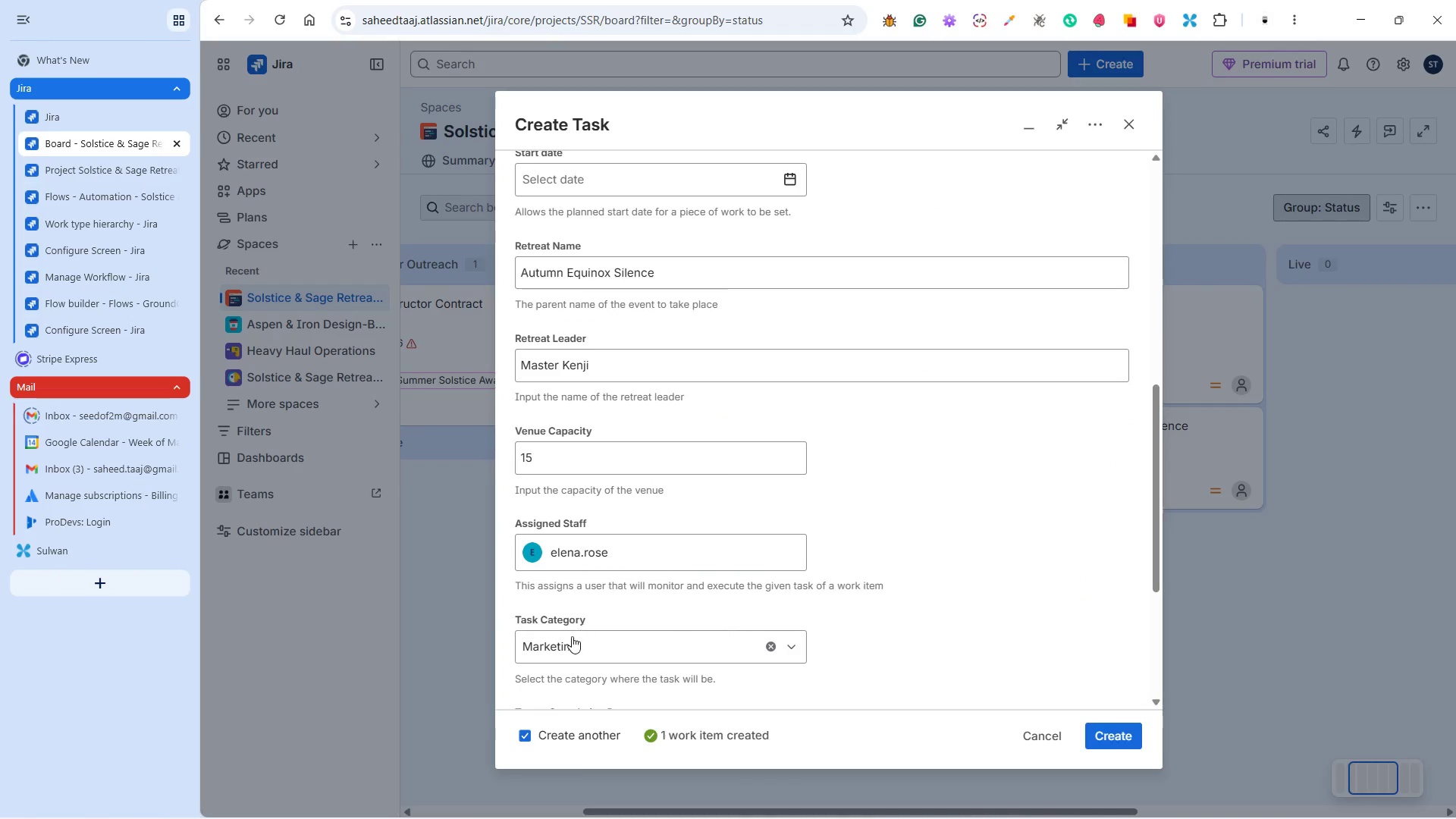 
left_click([568, 642])
 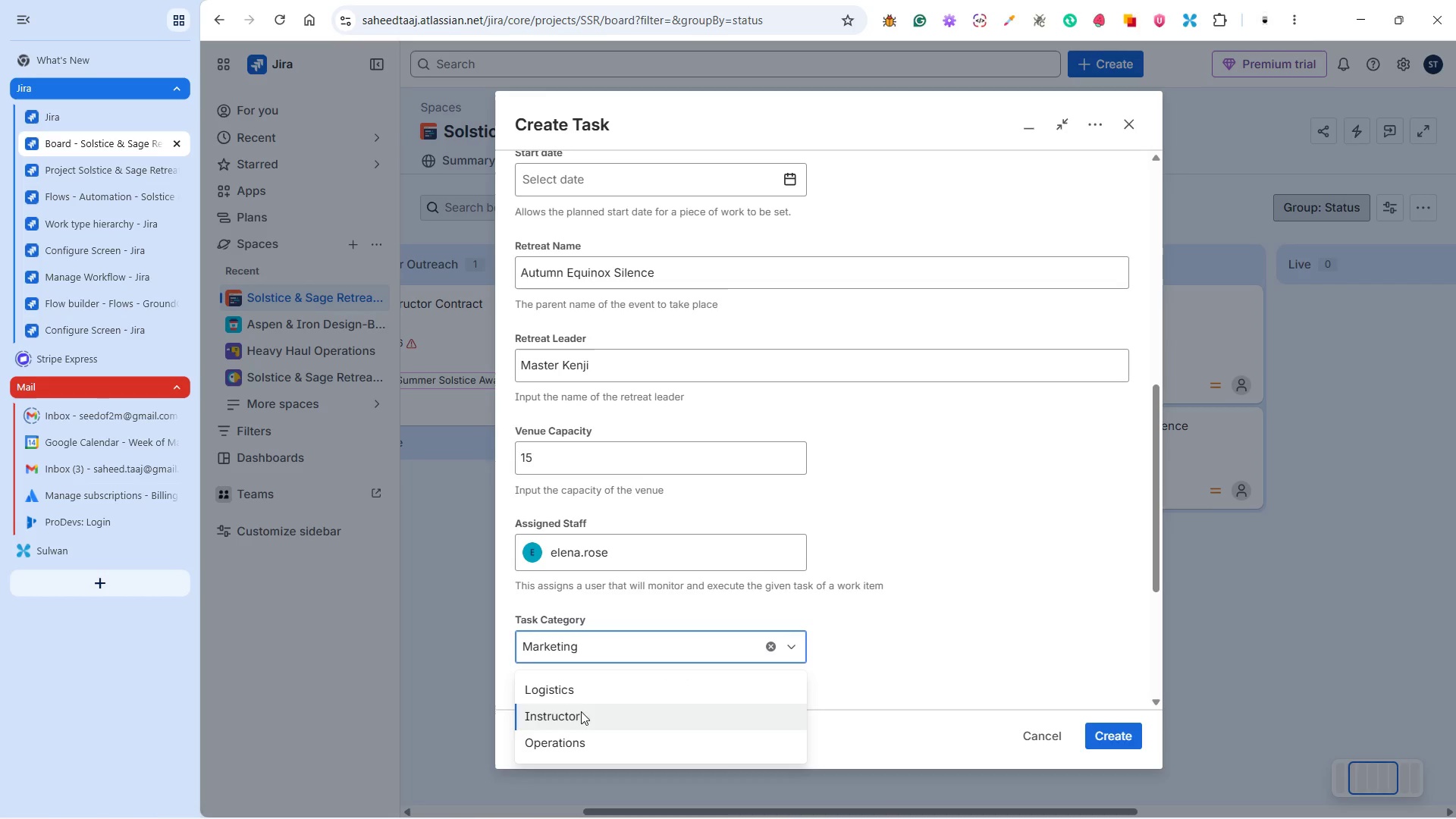 
left_click_drag(start_coordinate=[577, 714], to_coordinate=[582, 686])
 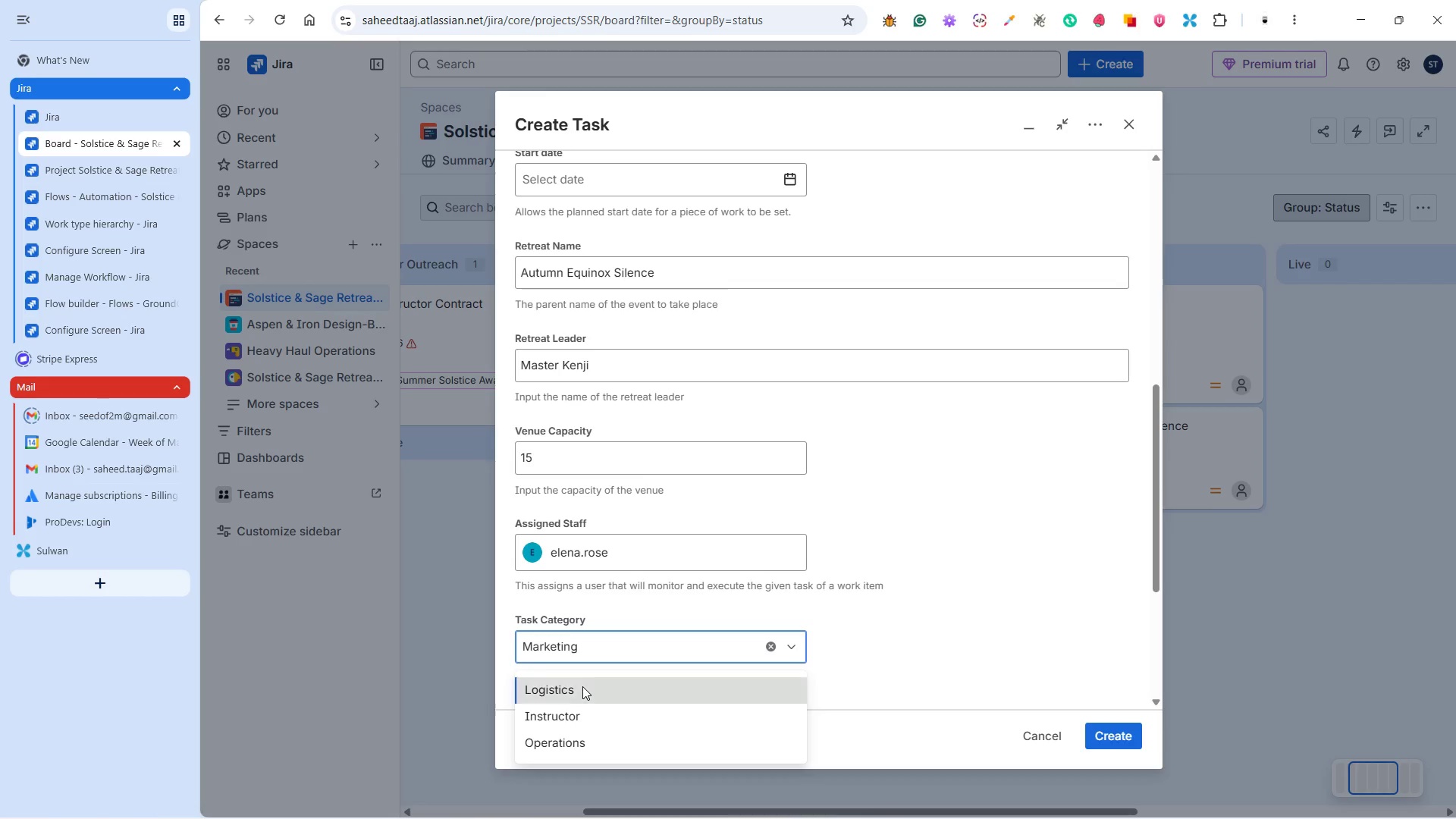 
left_click([582, 686])
 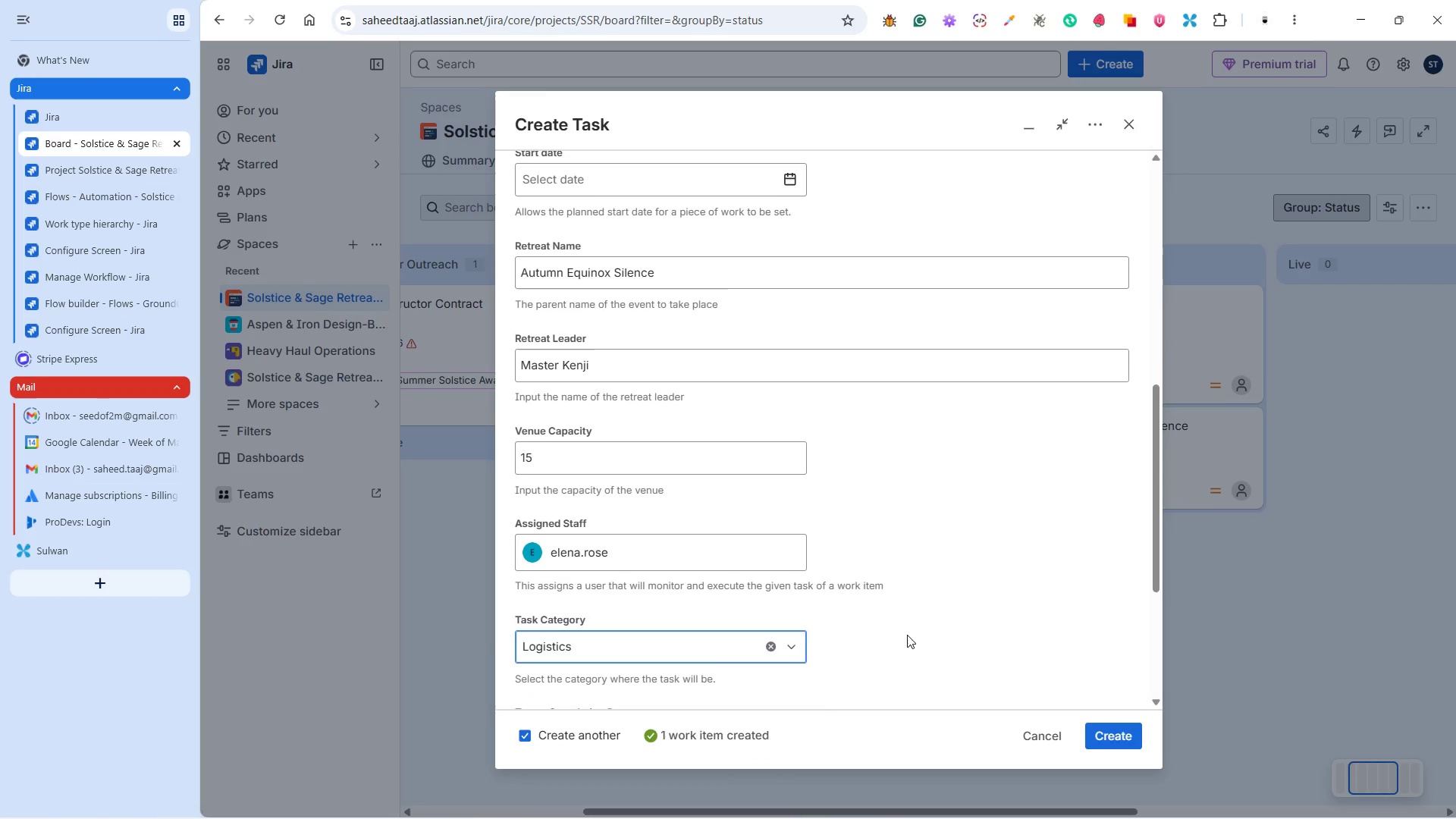 
key(Alt+Tab)
 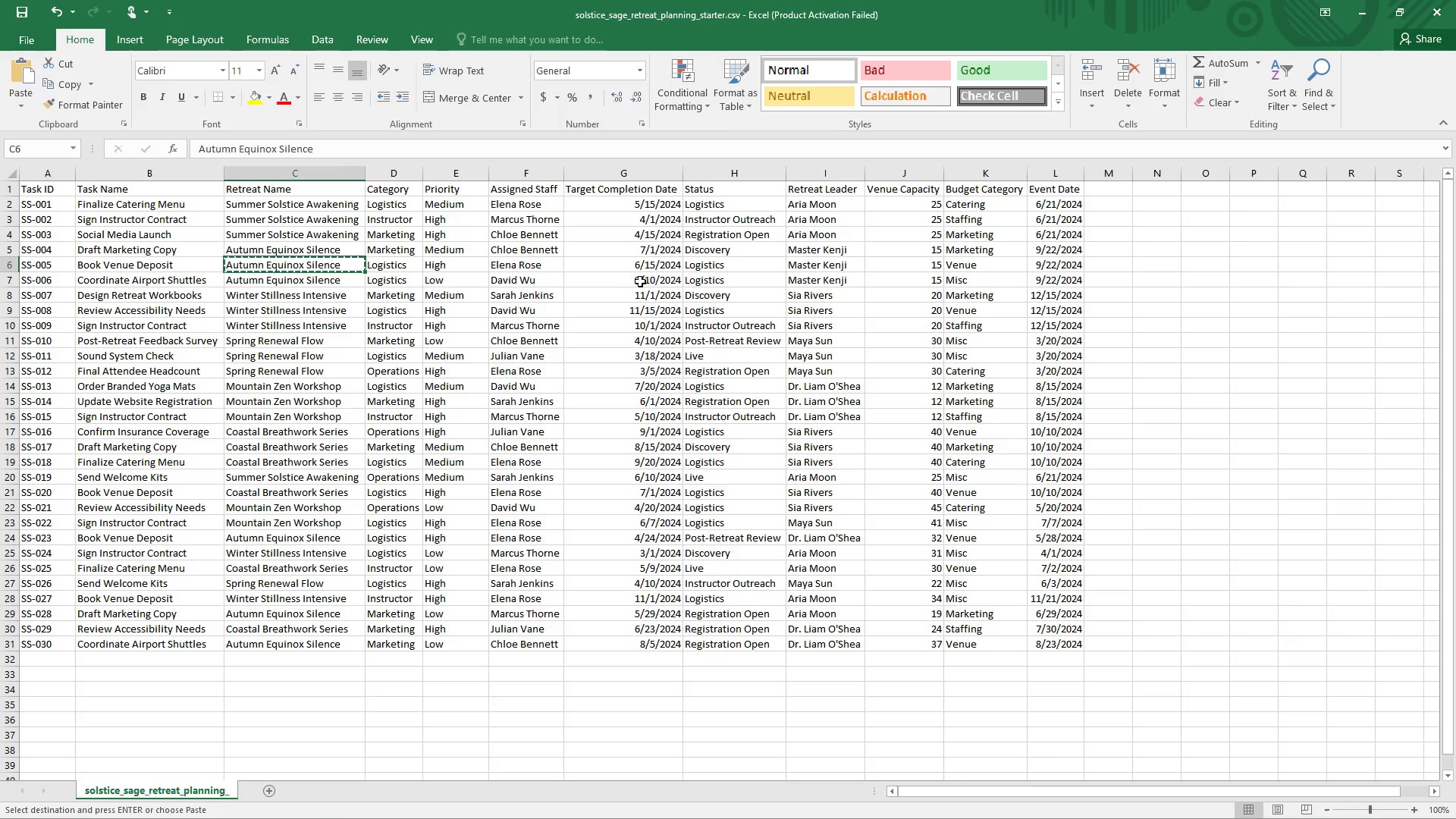 
scroll: coordinate [915, 582], scroll_direction: down, amount: 4.0
 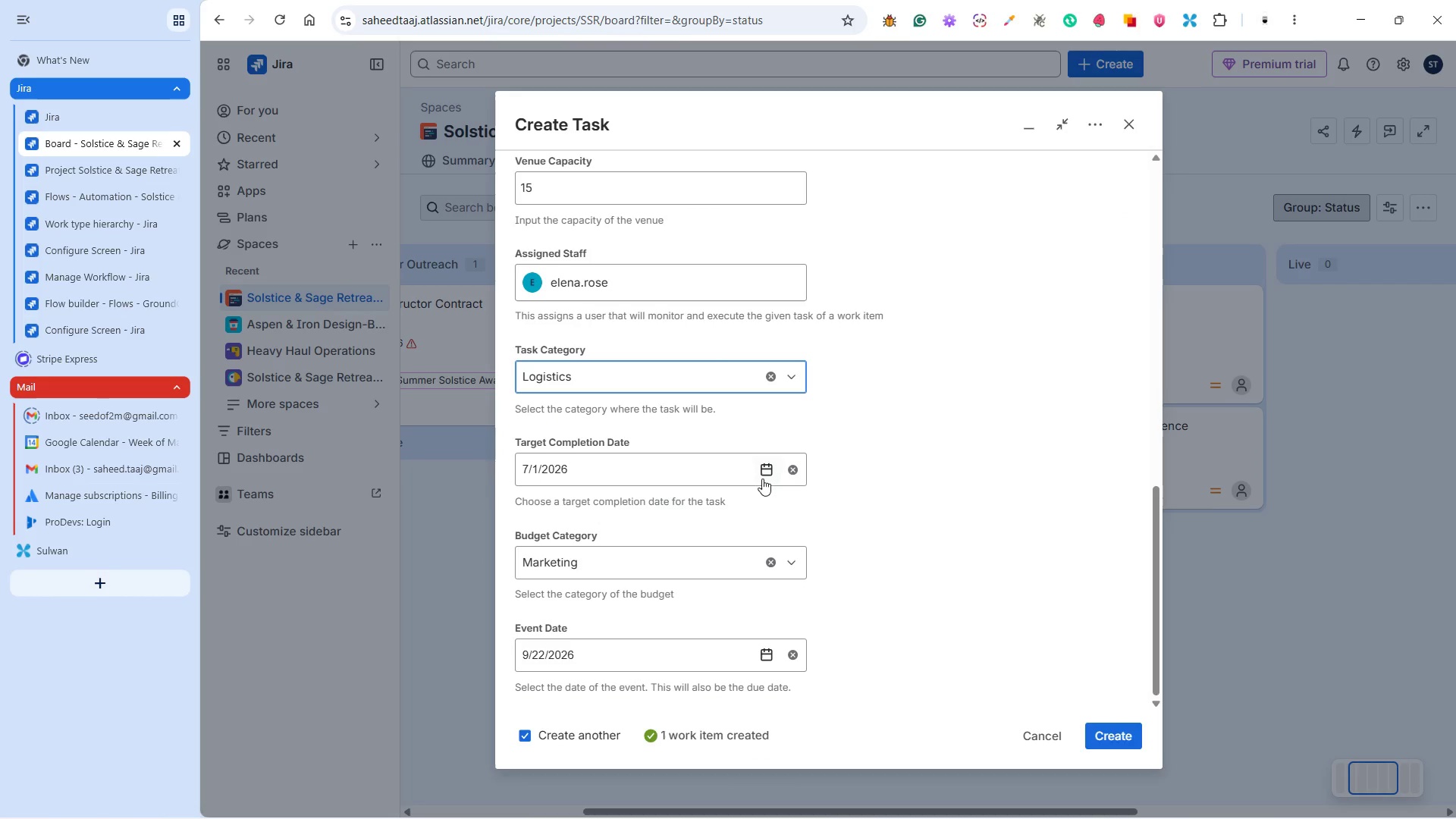 
left_click([648, 265])
 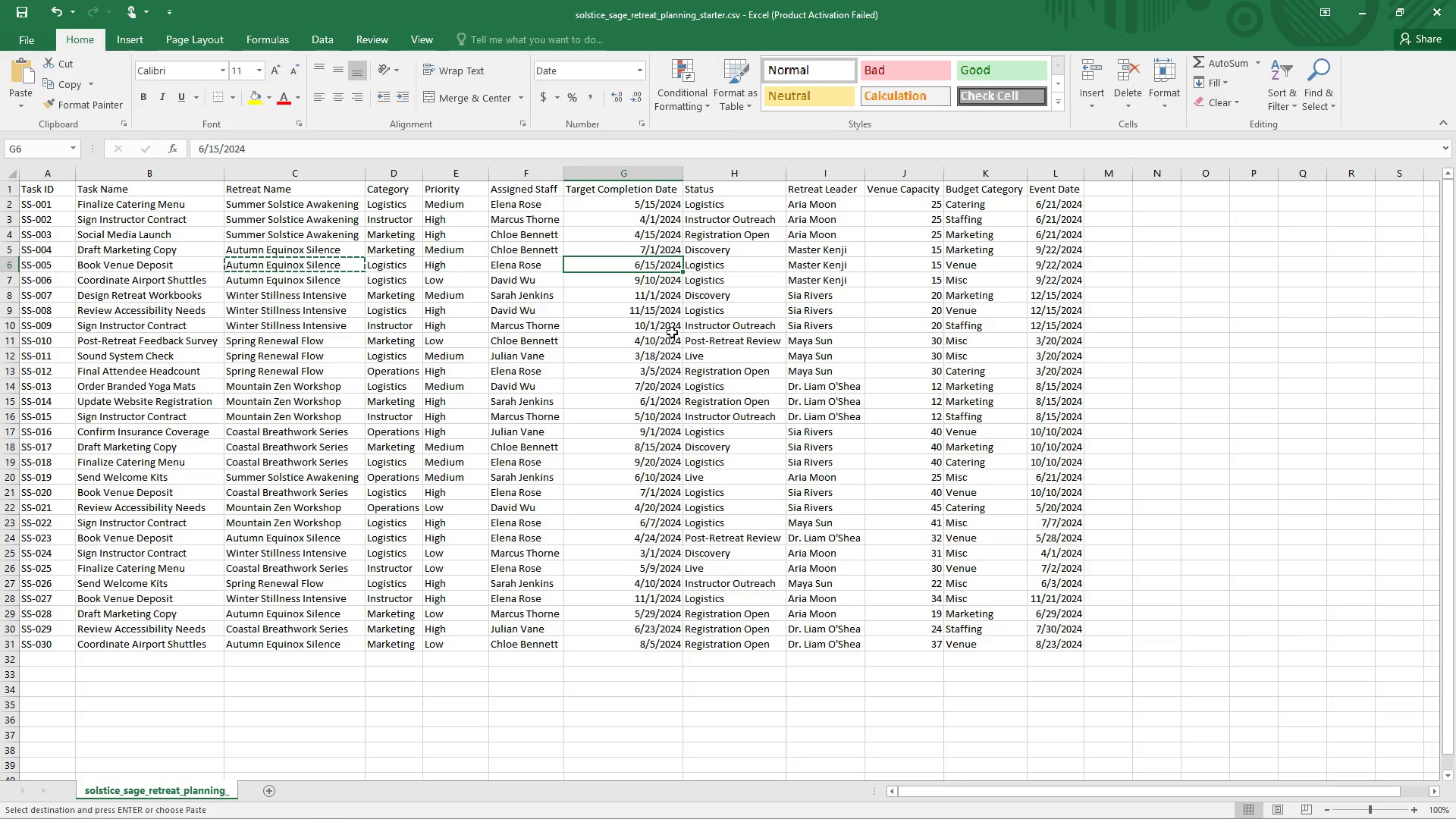 
key(Alt+Tab)
 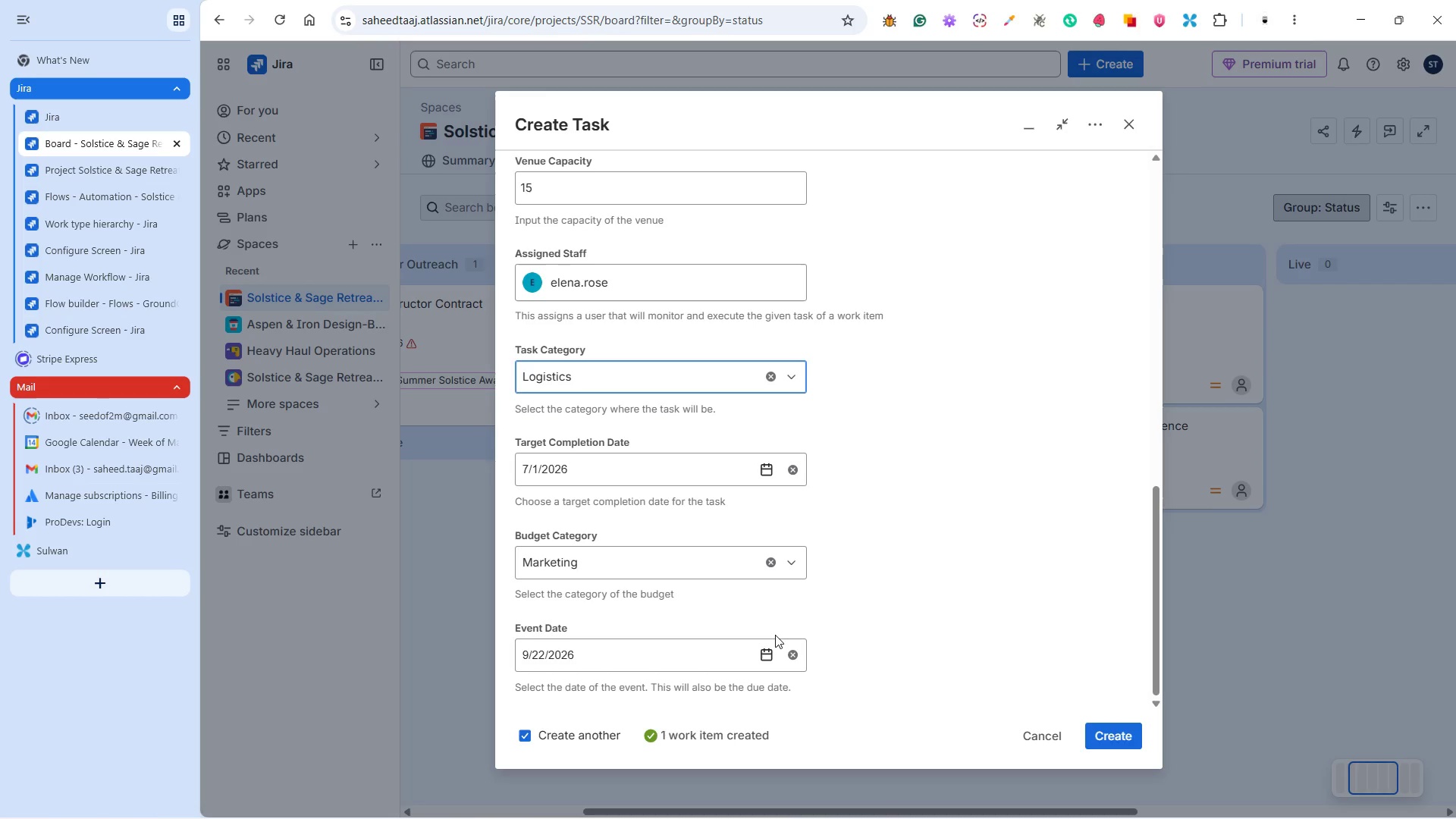 
left_click([772, 656])
 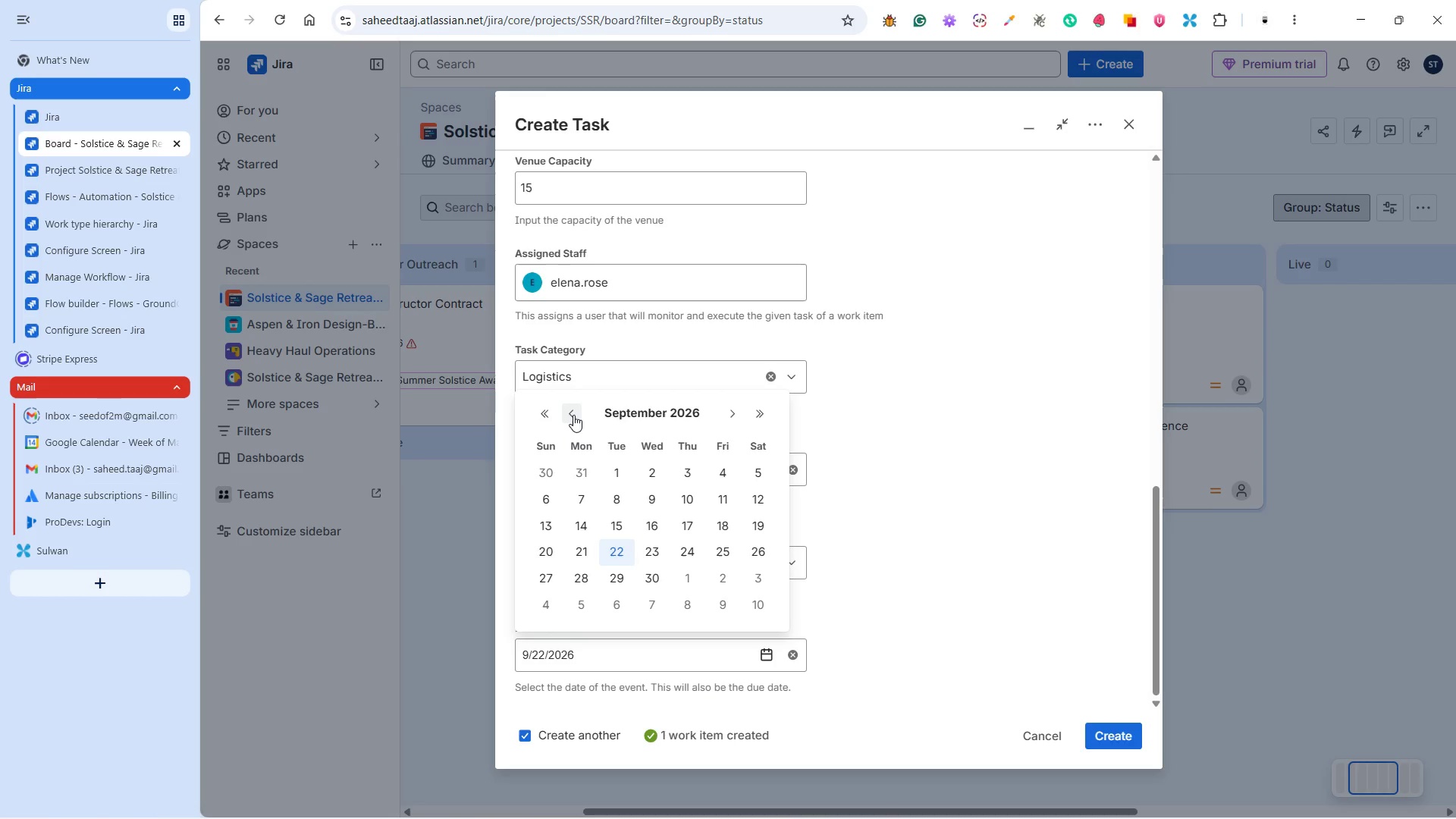 
left_click([912, 623])
 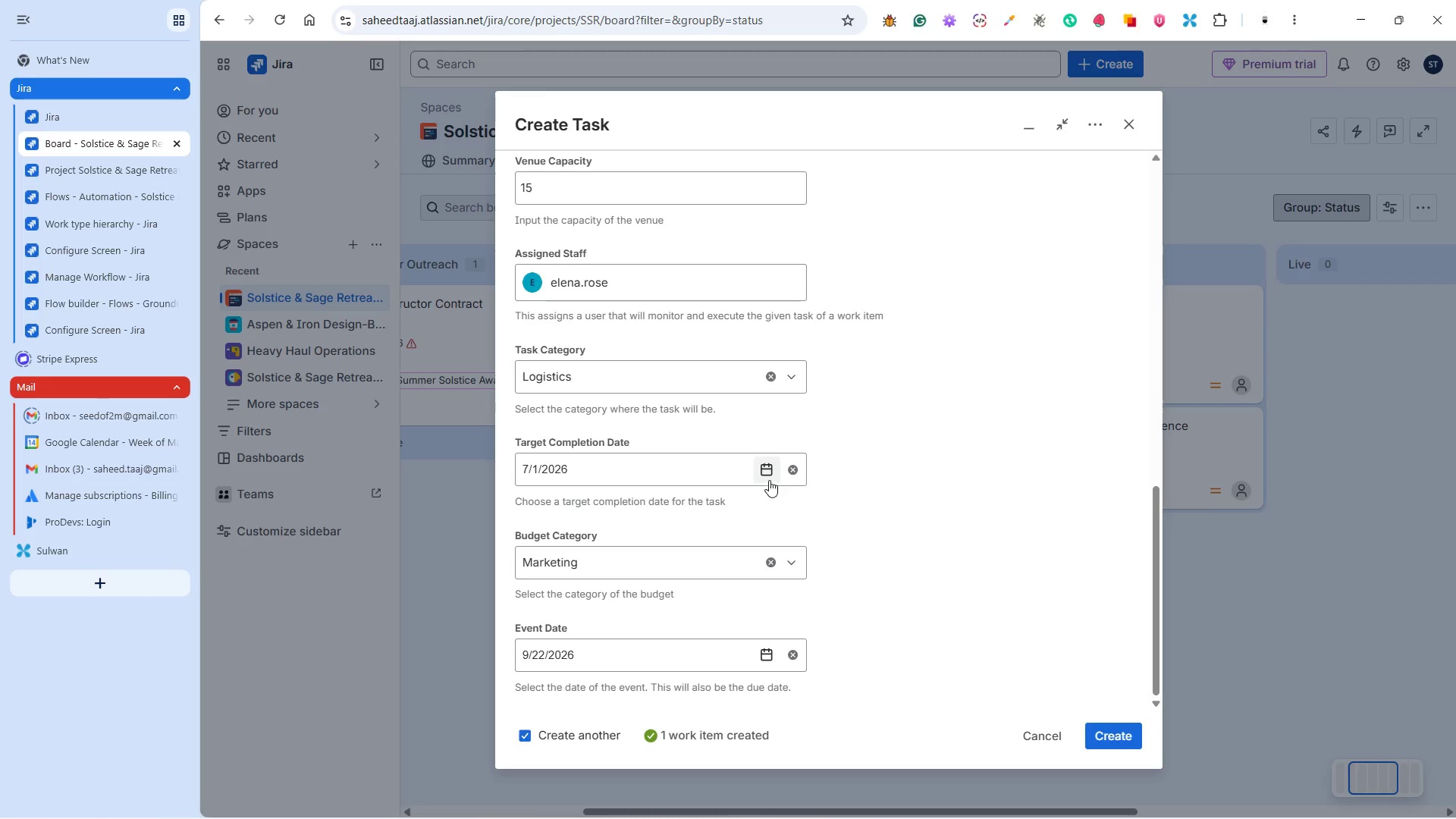 
left_click([762, 472])
 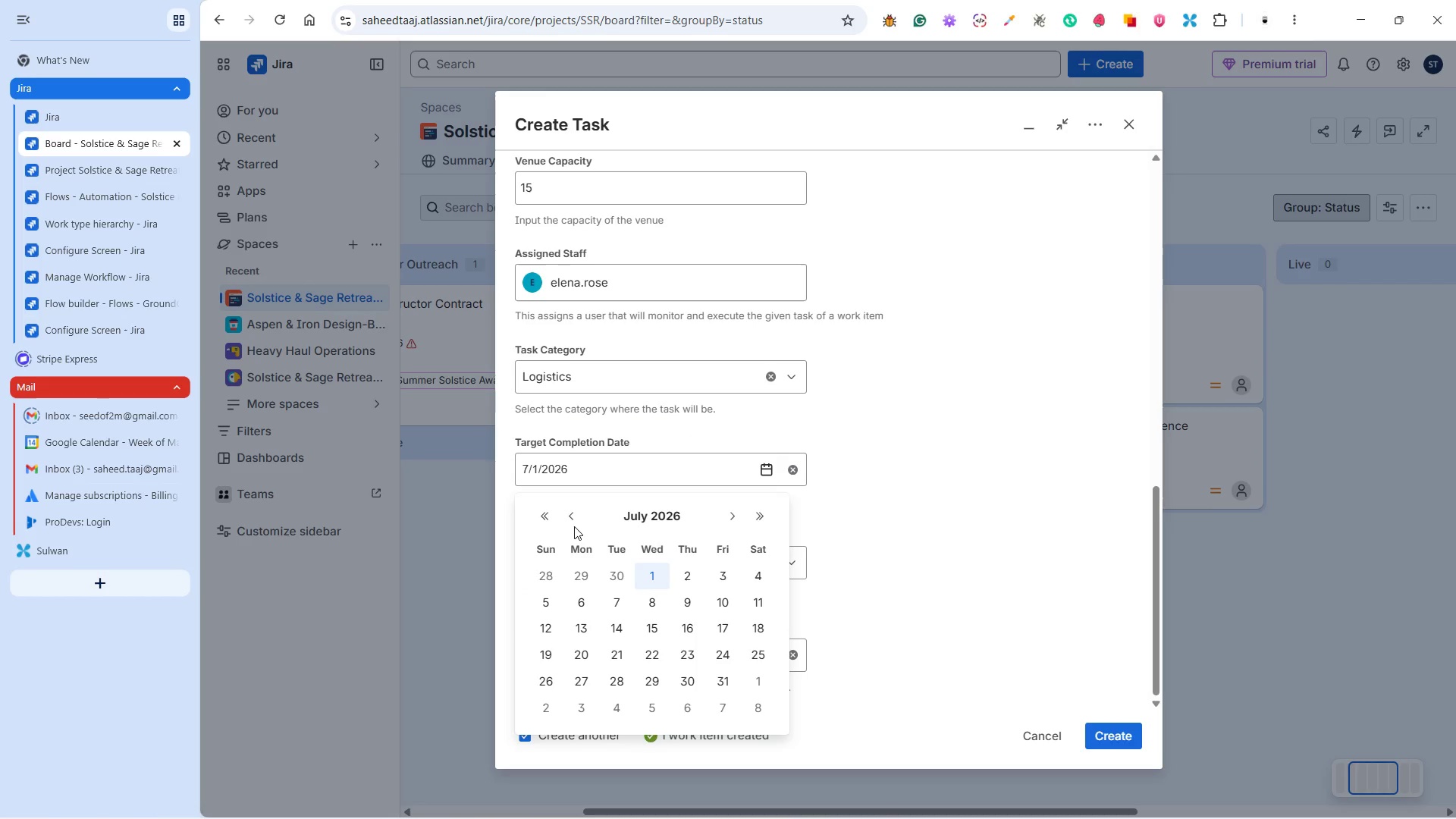 
left_click([569, 516])
 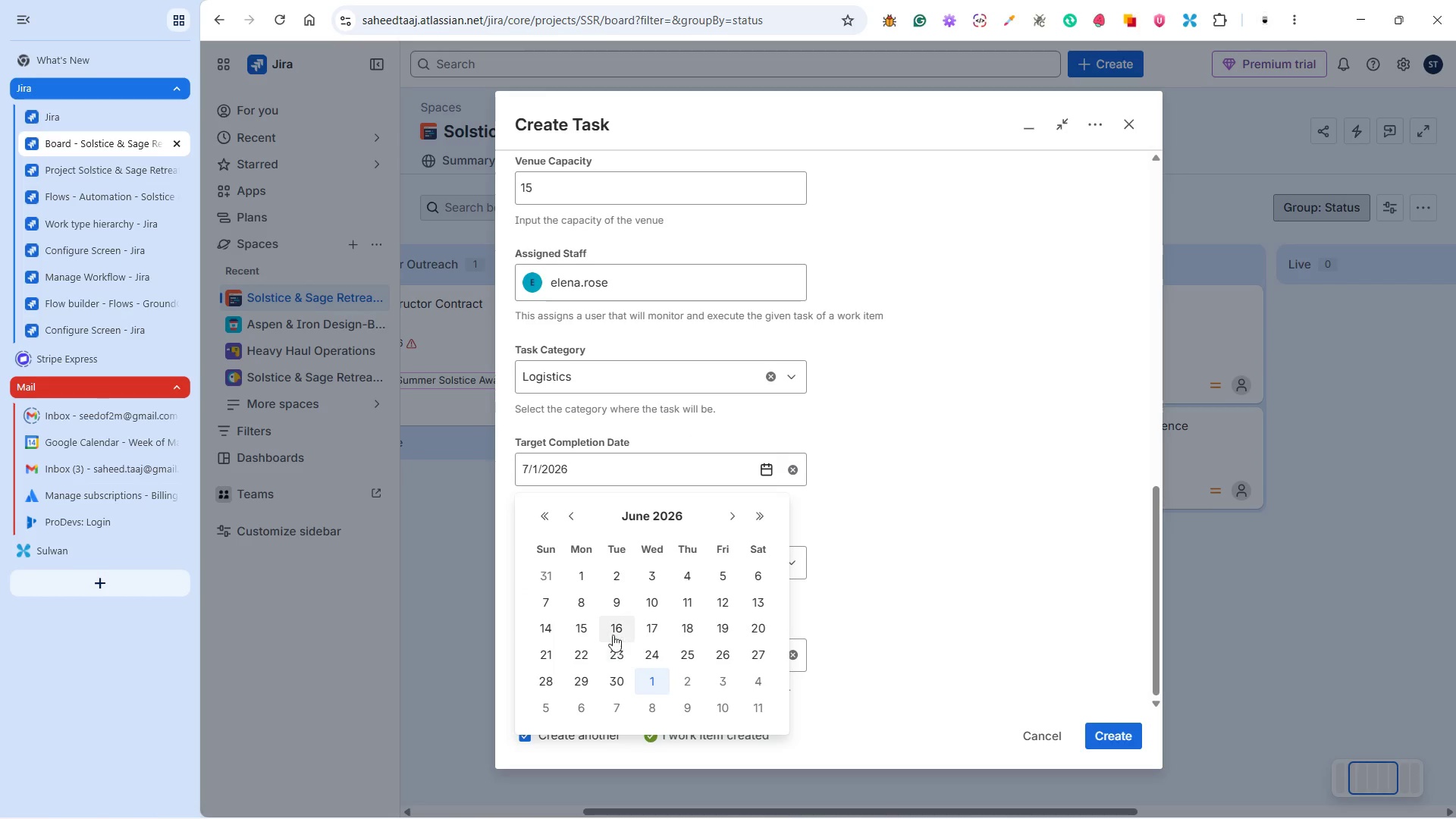 
left_click([573, 626])
 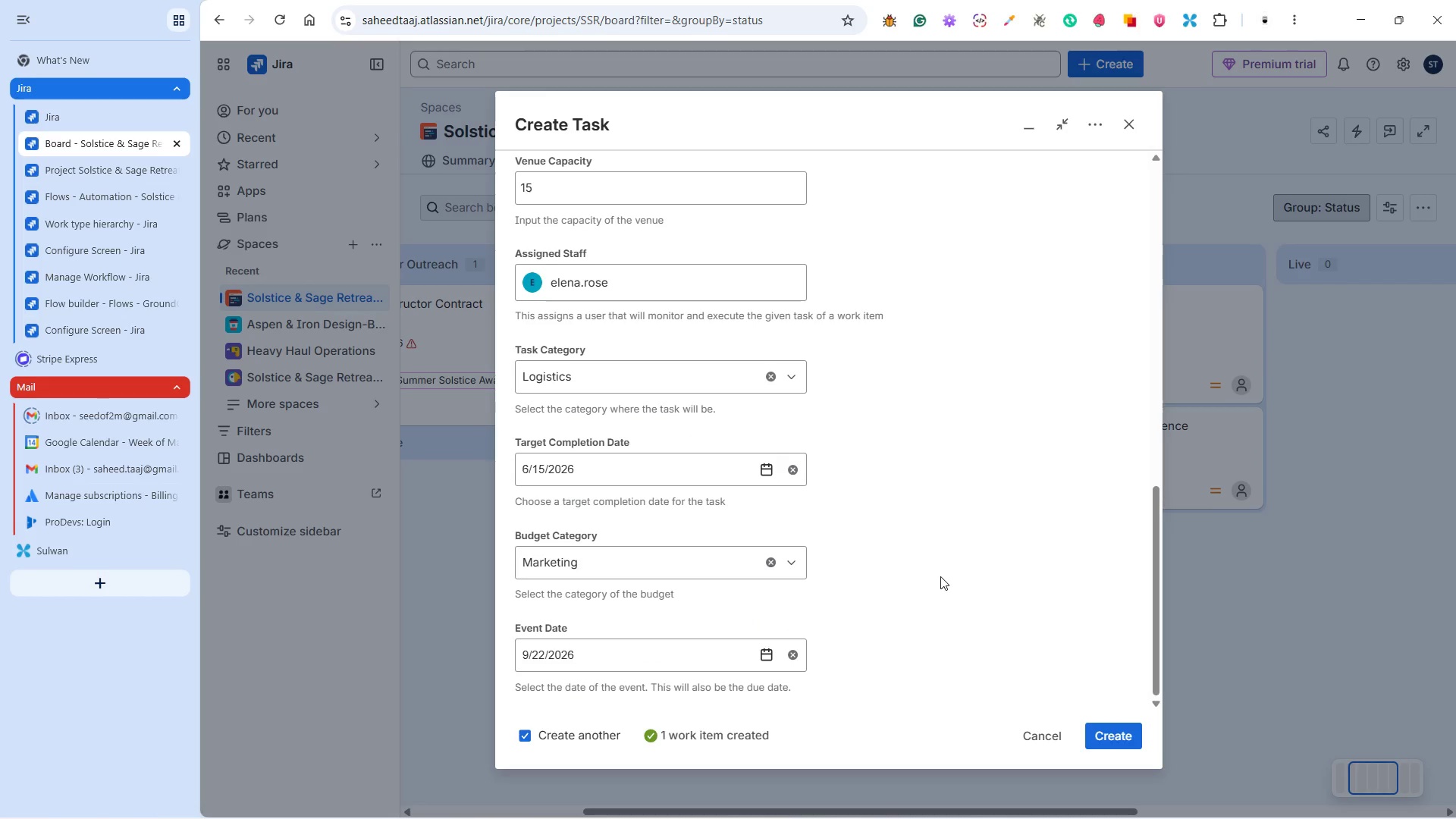 
left_click([943, 576])
 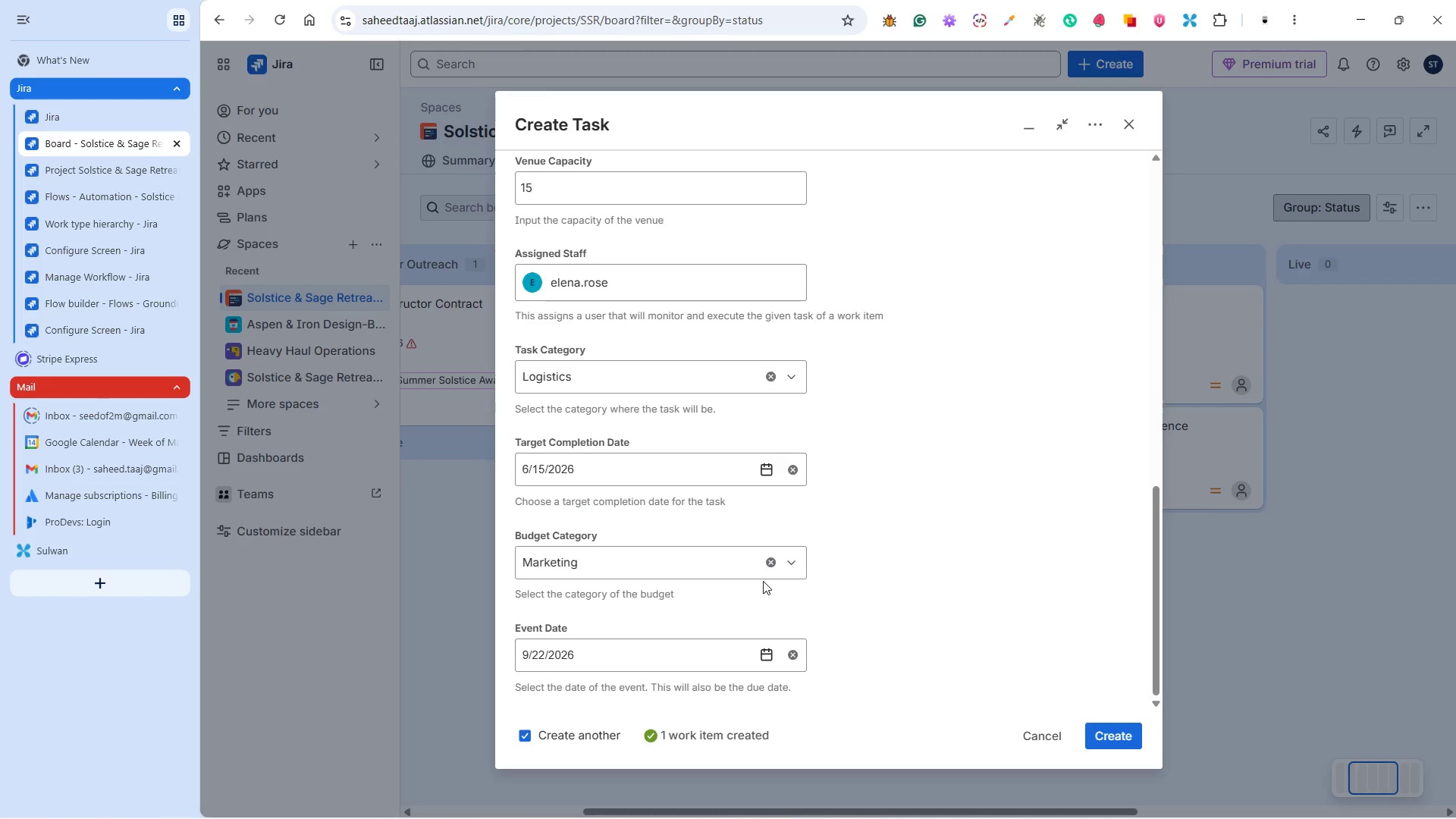 
scroll: coordinate [736, 551], scroll_direction: down, amount: 5.0
 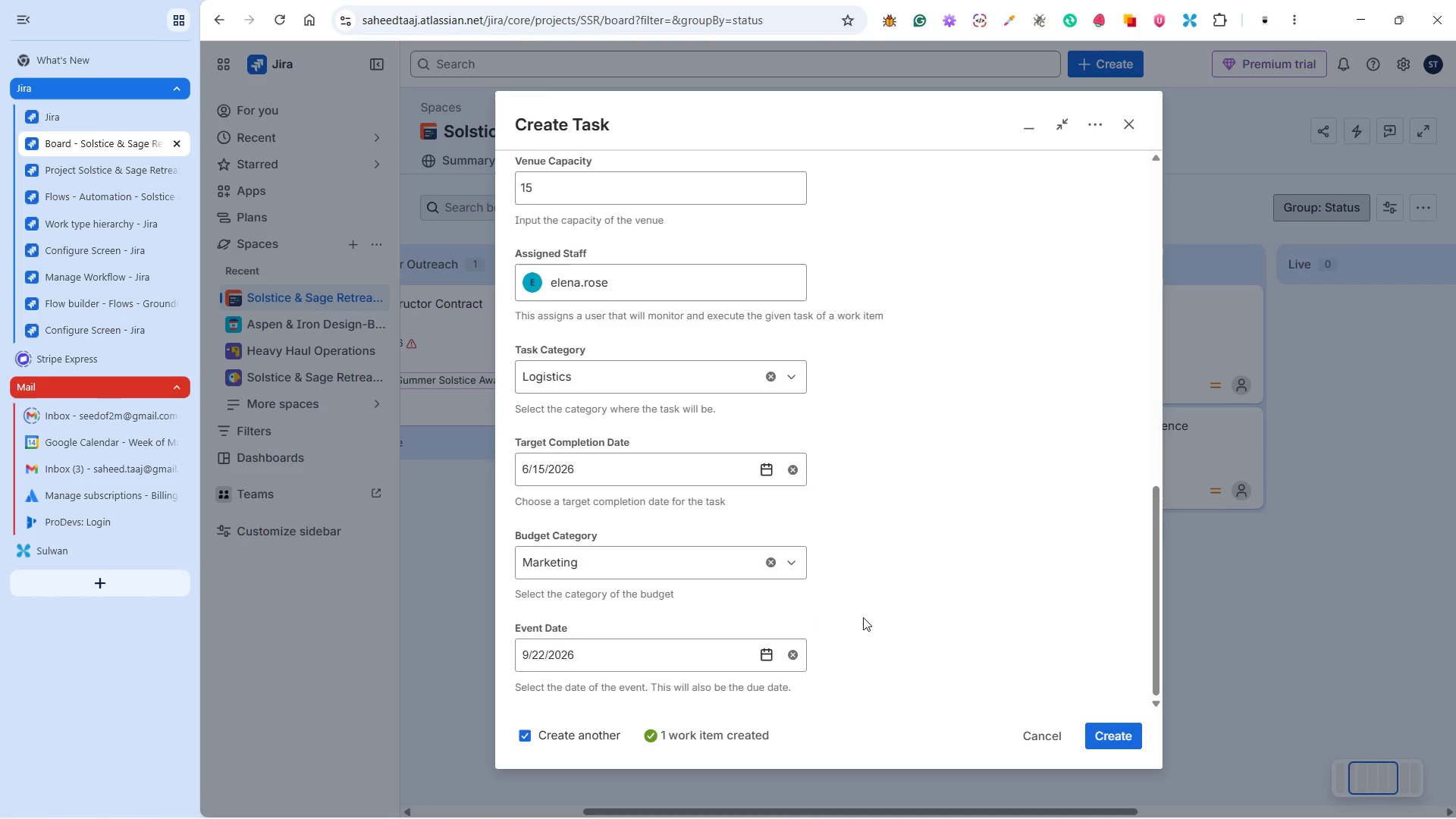 
scroll: coordinate [856, 603], scroll_direction: up, amount: 8.0
 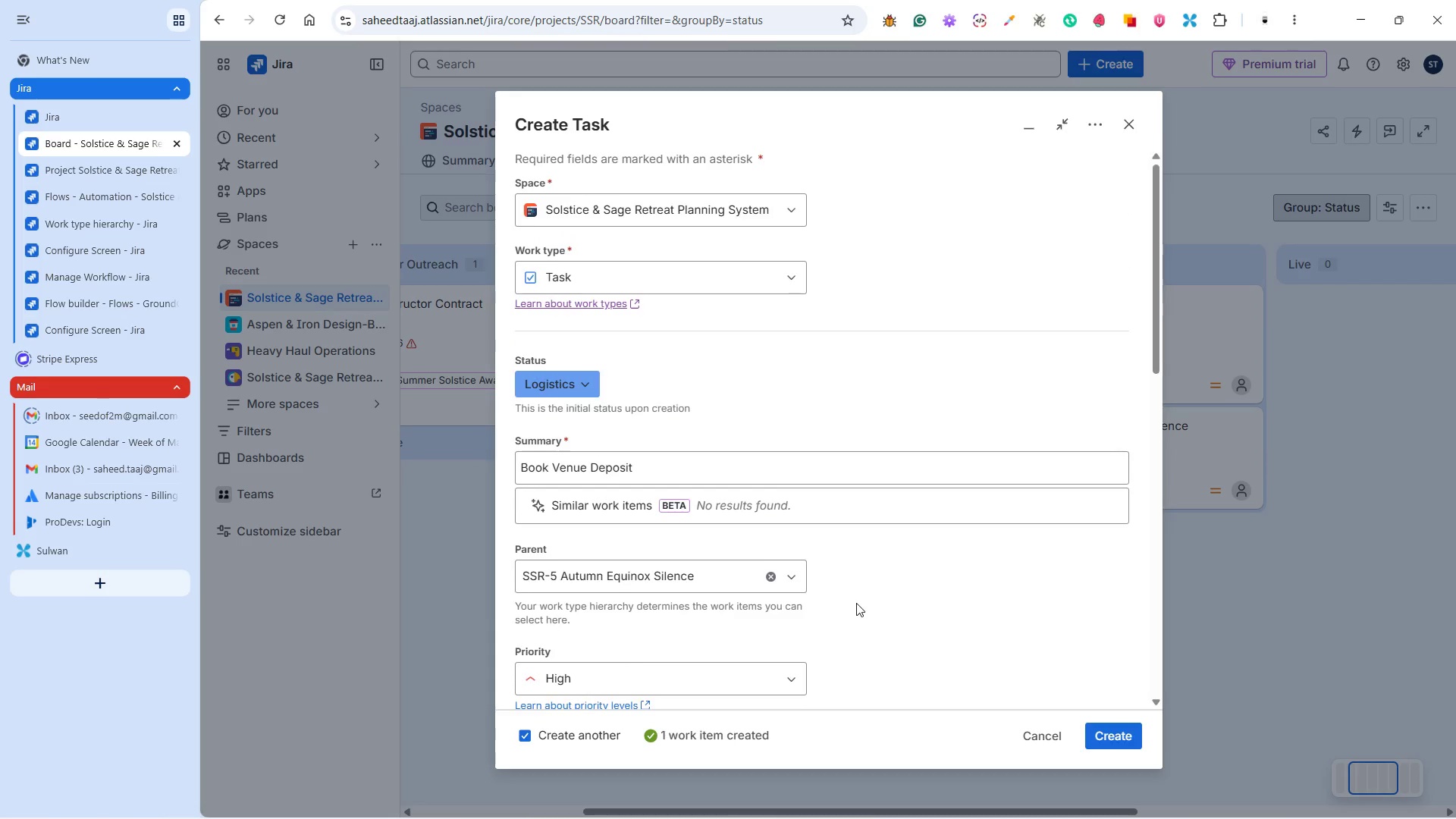 
scroll: coordinate [749, 435], scroll_direction: down, amount: 6.0
 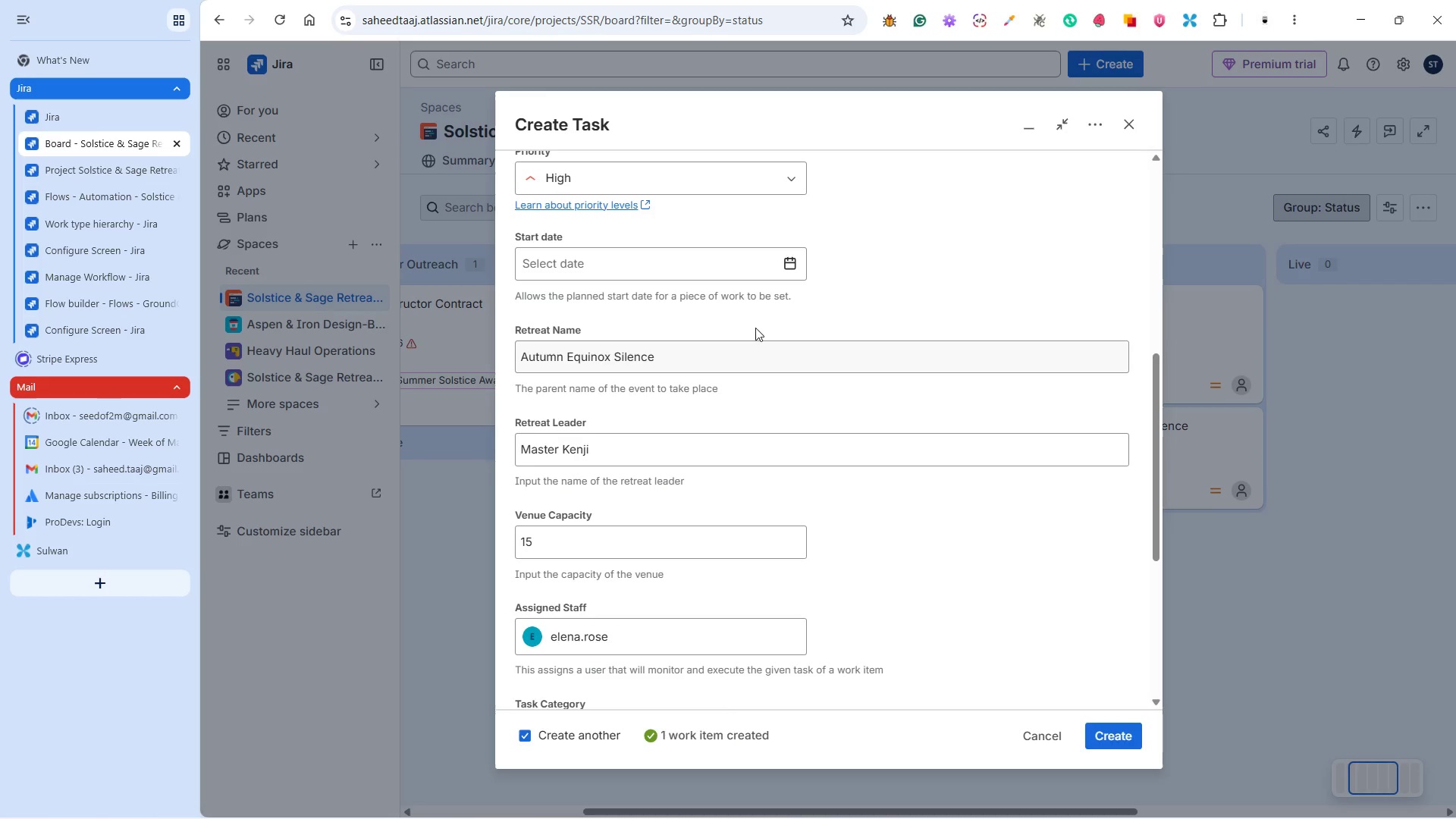 
left_click([790, 254])
 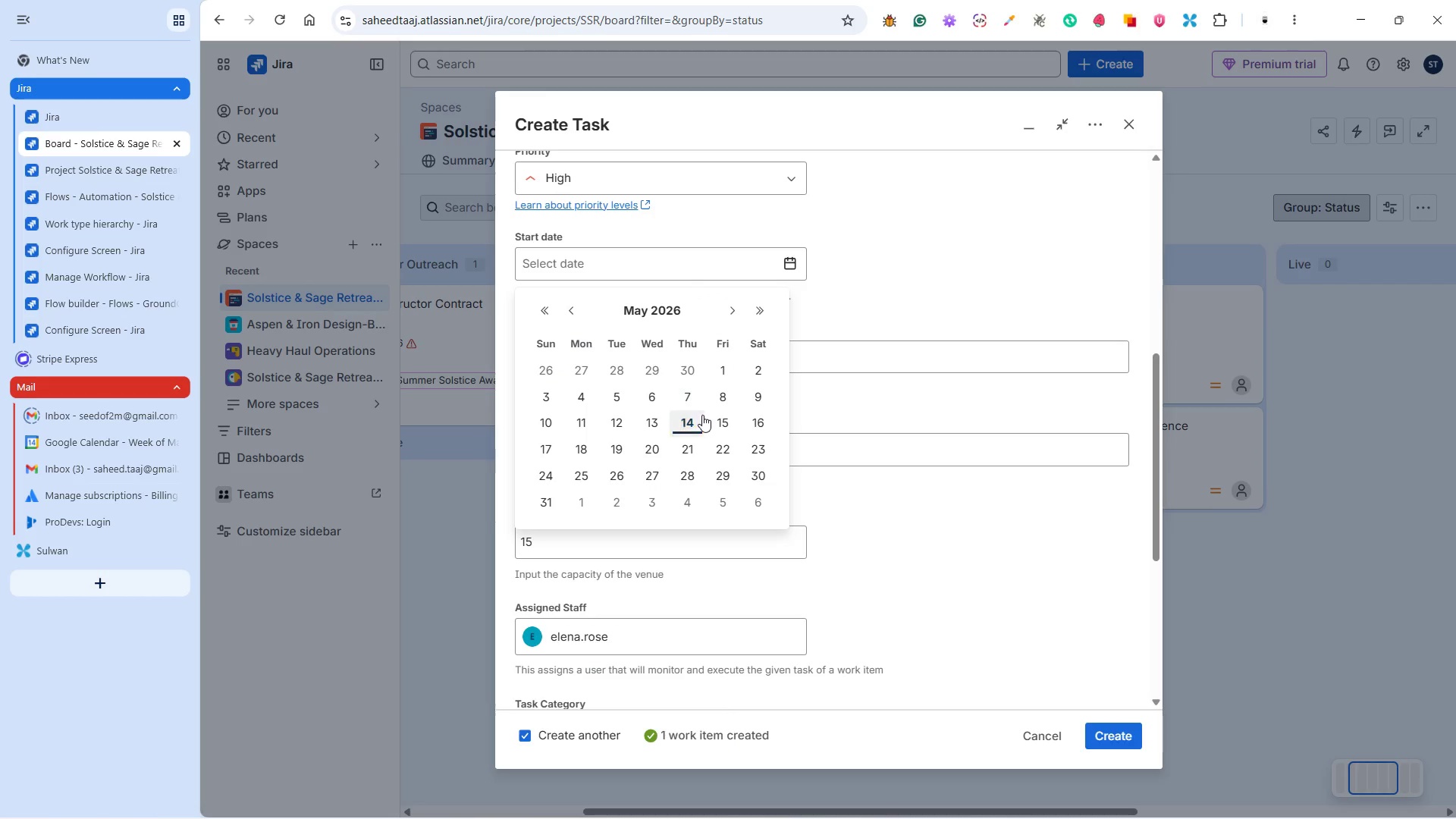 
left_click([695, 416])
 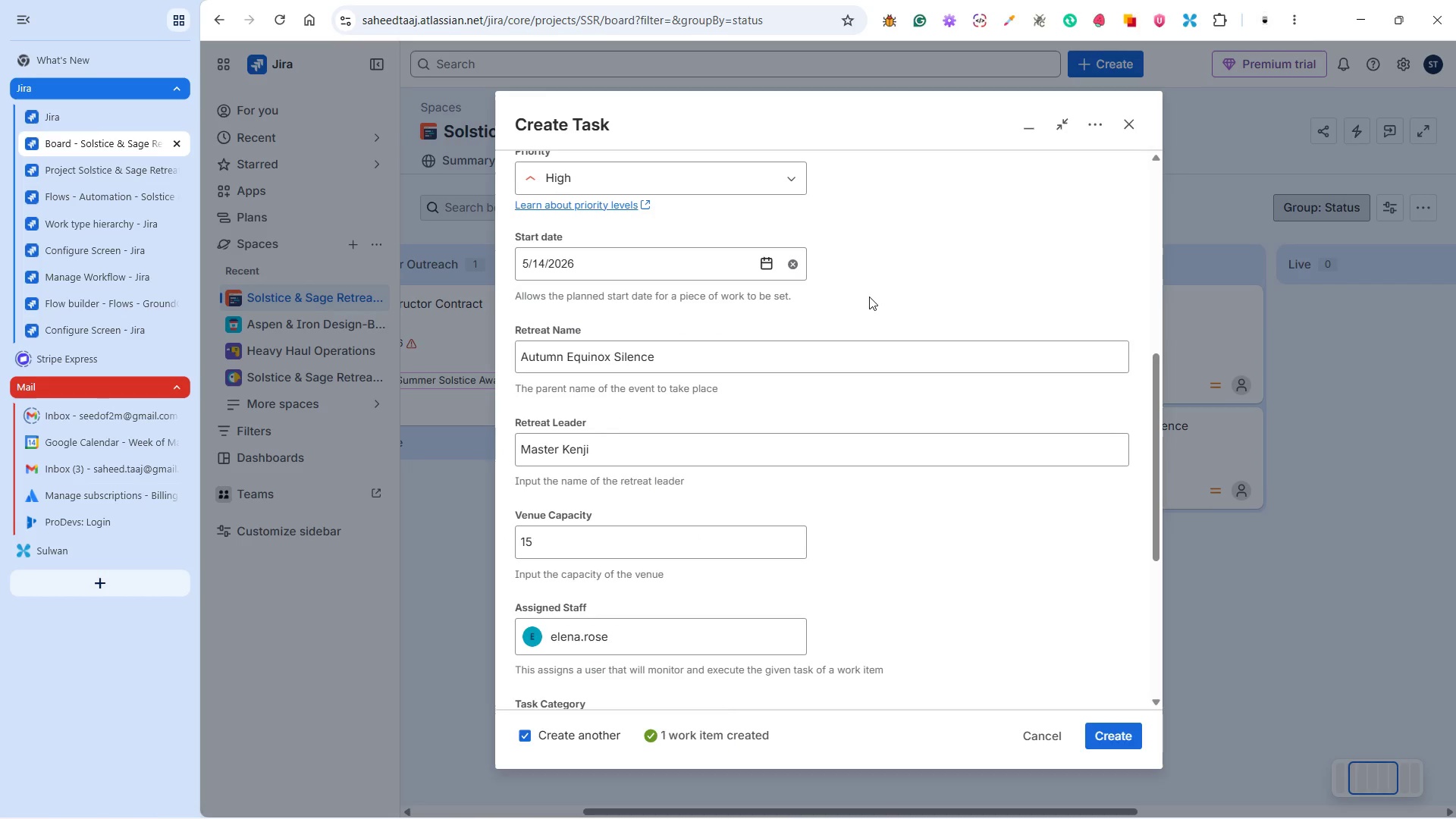 
left_click([874, 293])
 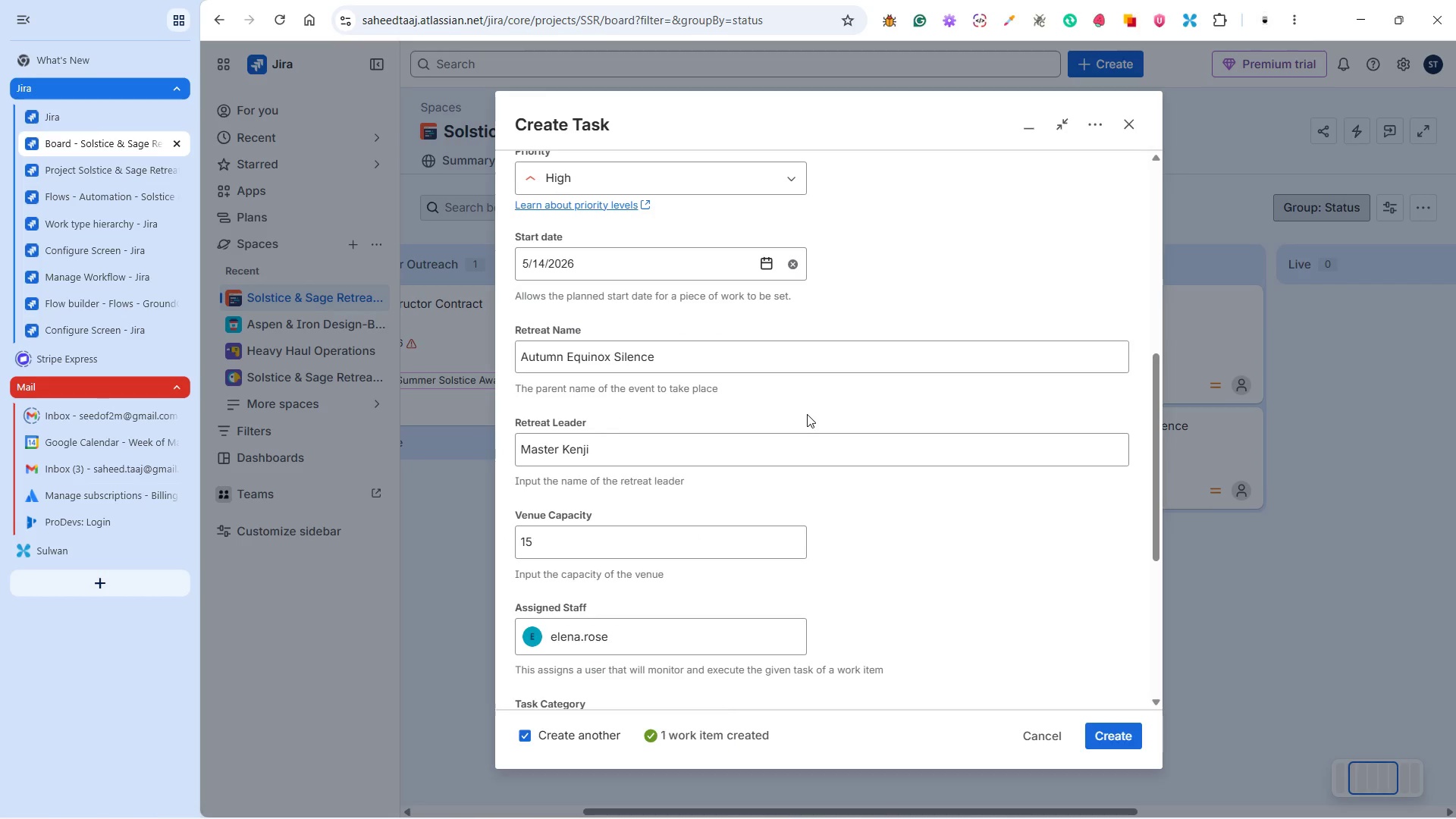 
wait(5.41)
 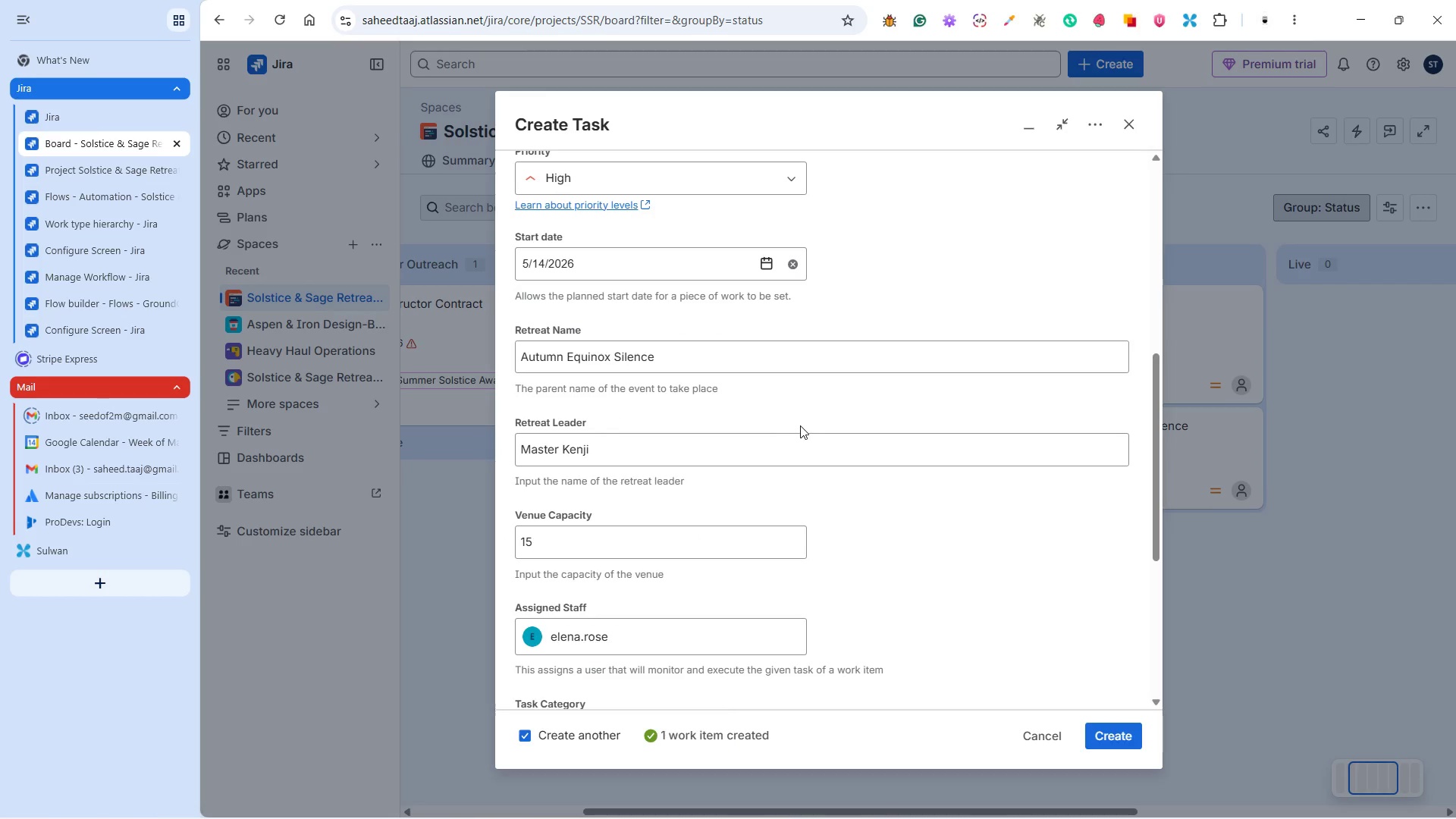 
scroll: coordinate [717, 458], scroll_direction: down, amount: 7.0
 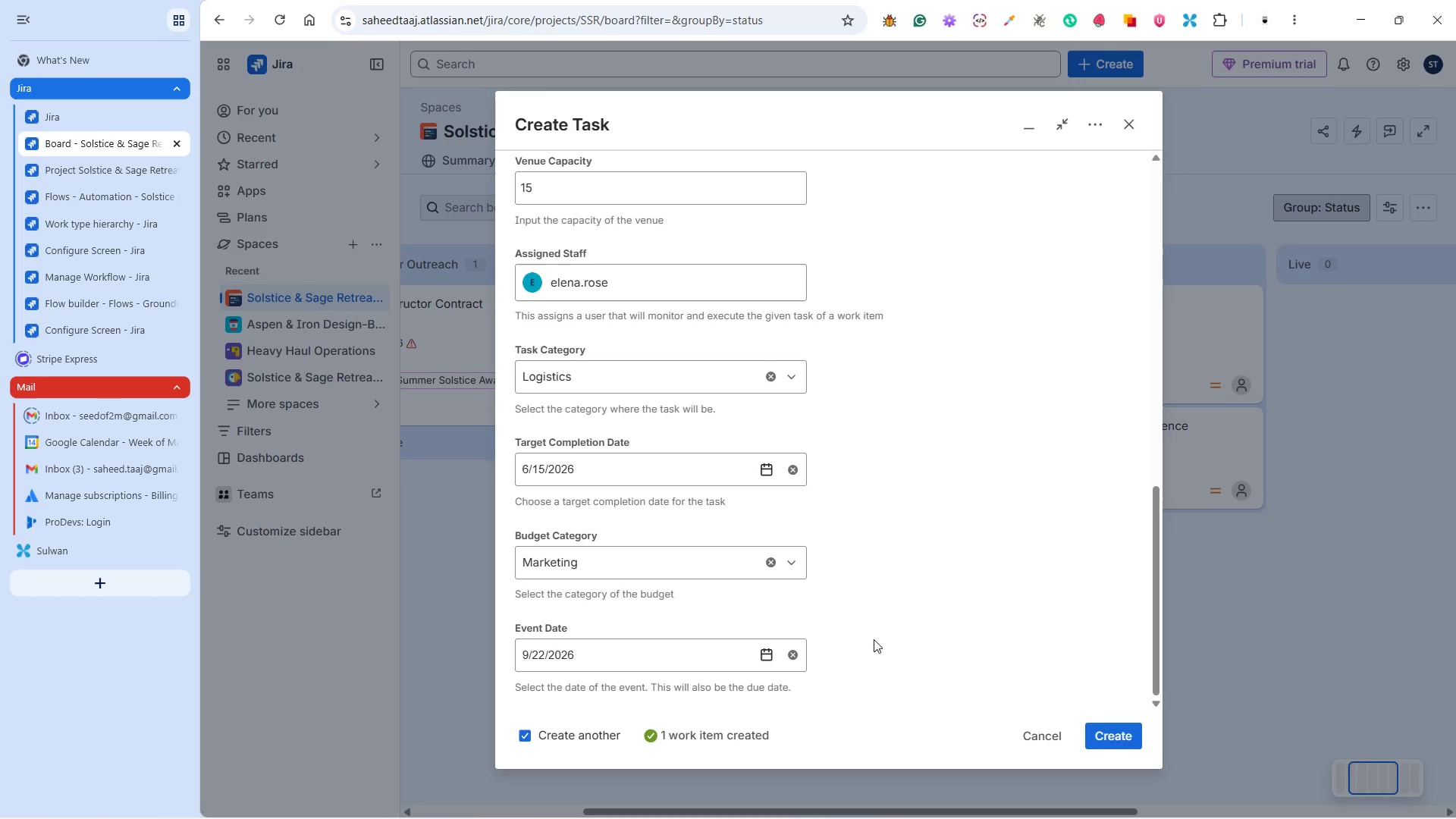 
wait(15.56)
 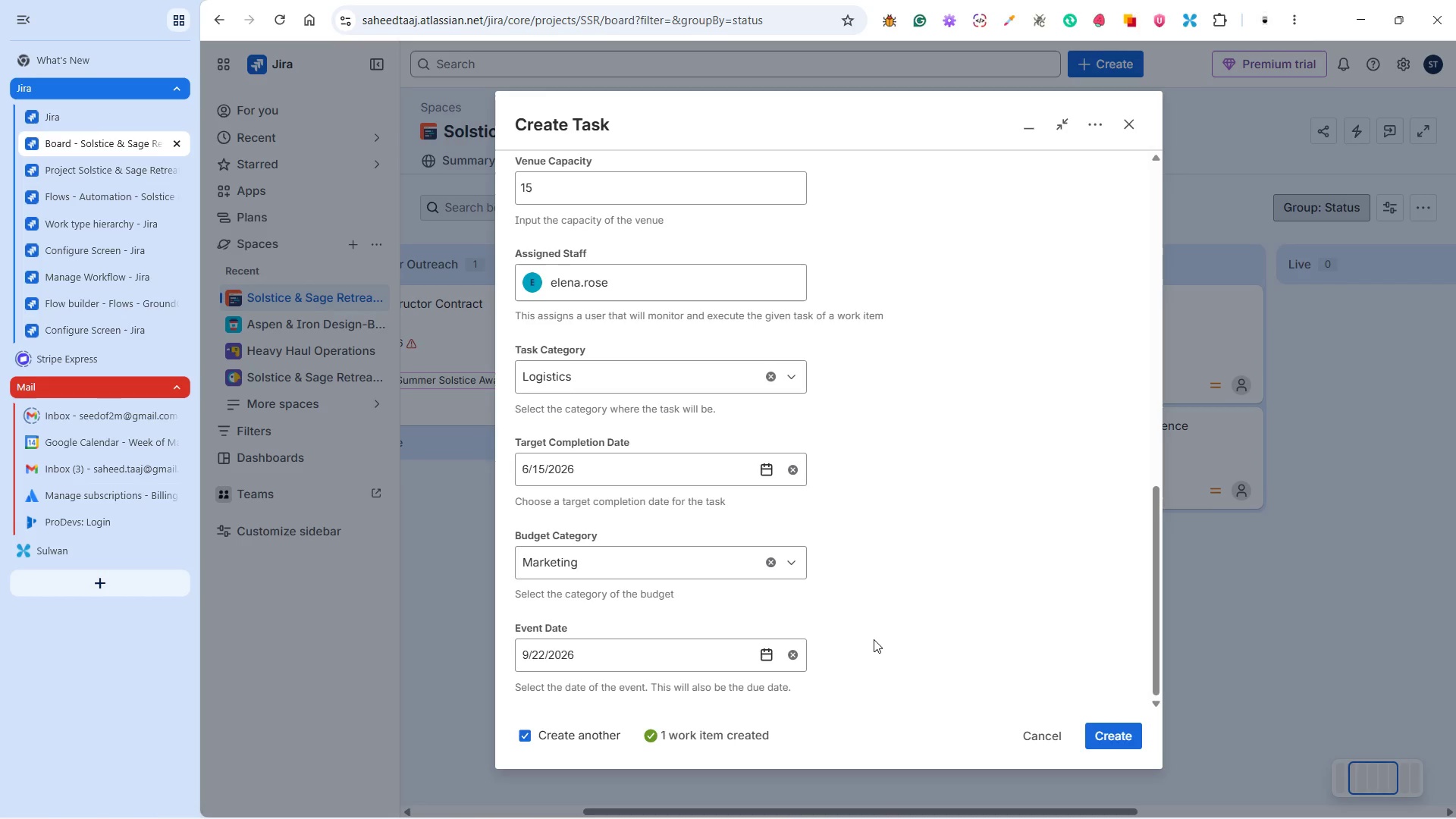 
scroll: coordinate [868, 629], scroll_direction: down, amount: 3.0
 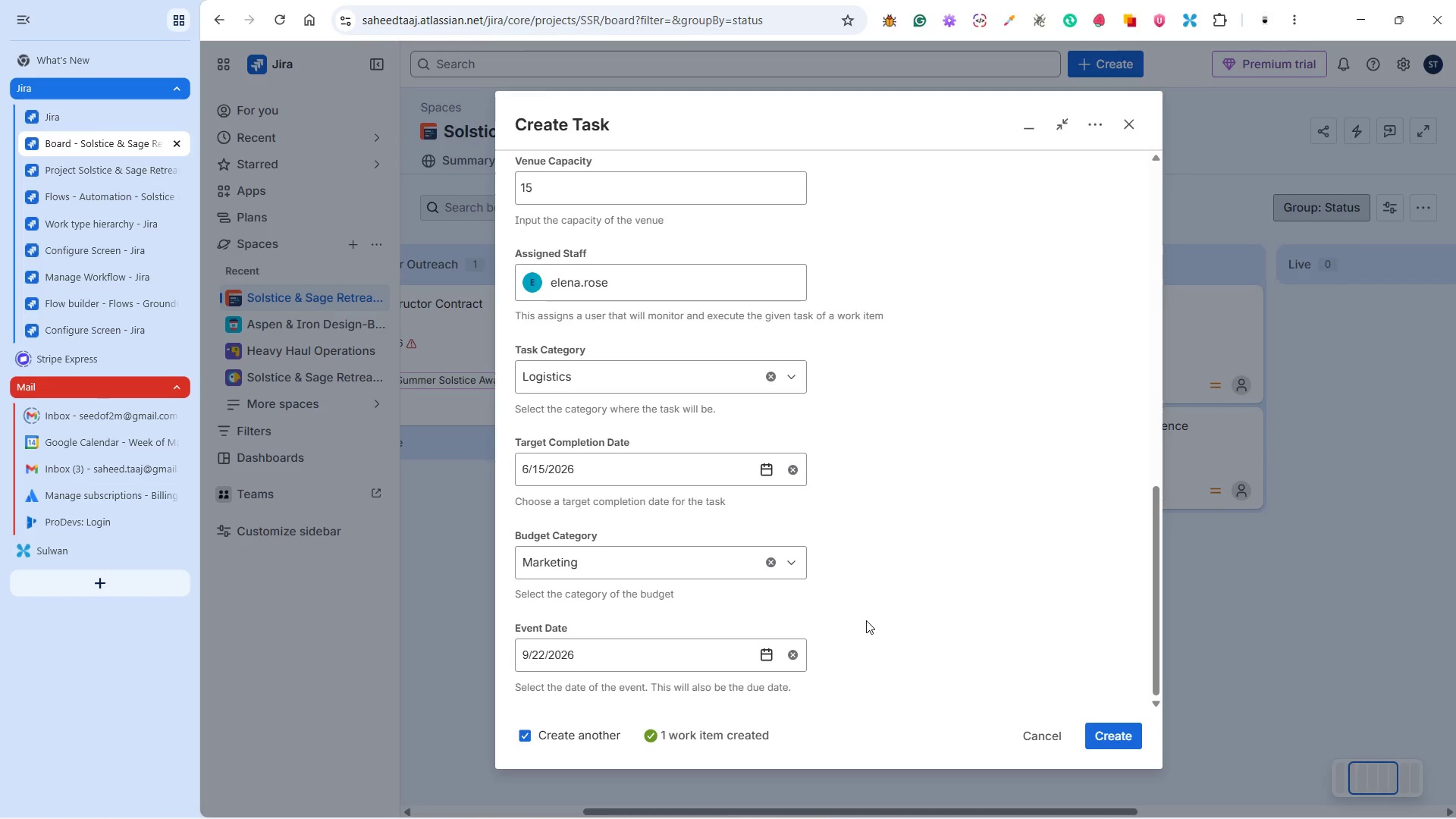 
scroll: coordinate [868, 613], scroll_direction: up, amount: 12.0
 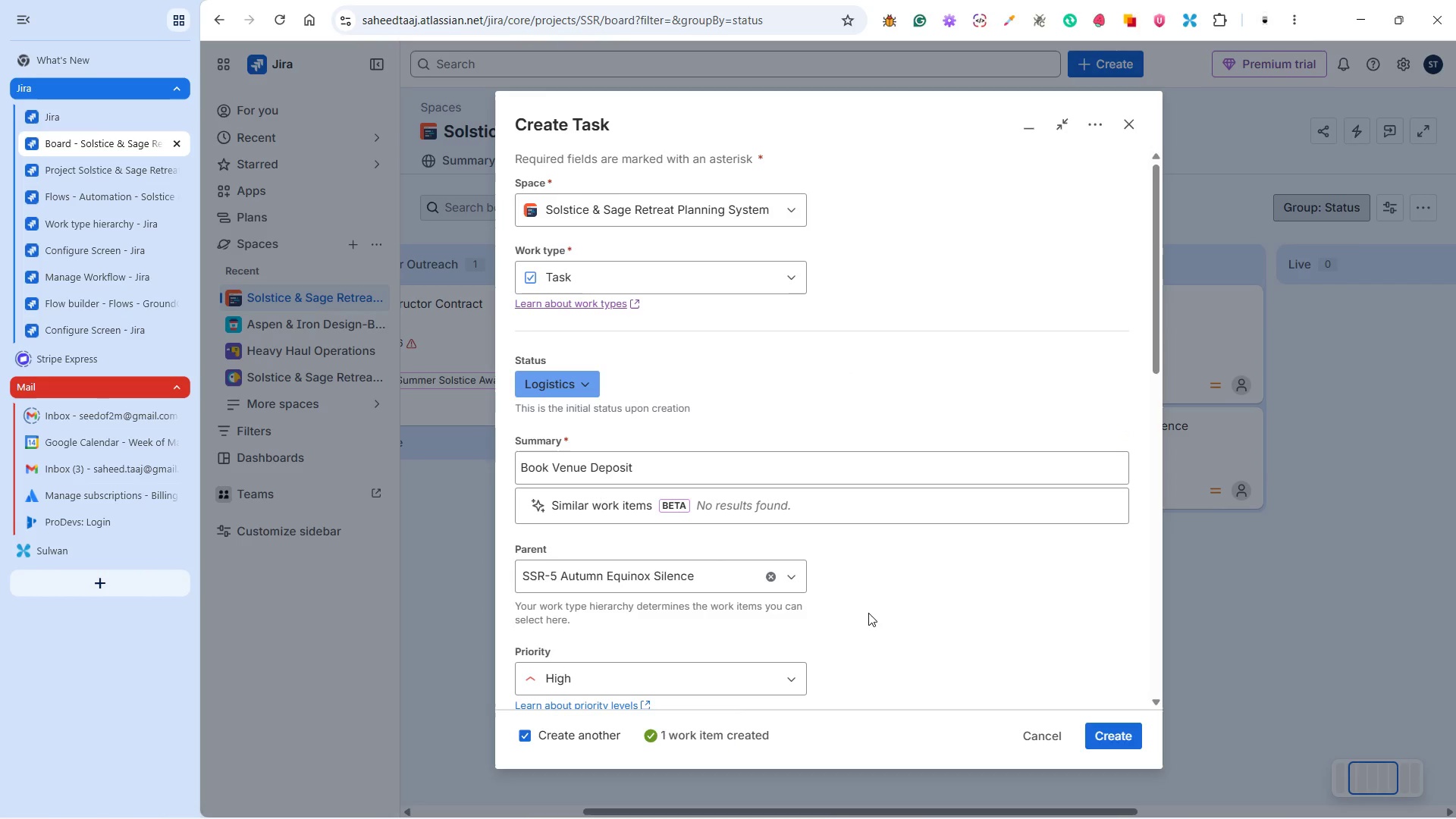 
scroll: coordinate [868, 611], scroll_direction: down, amount: 18.0
 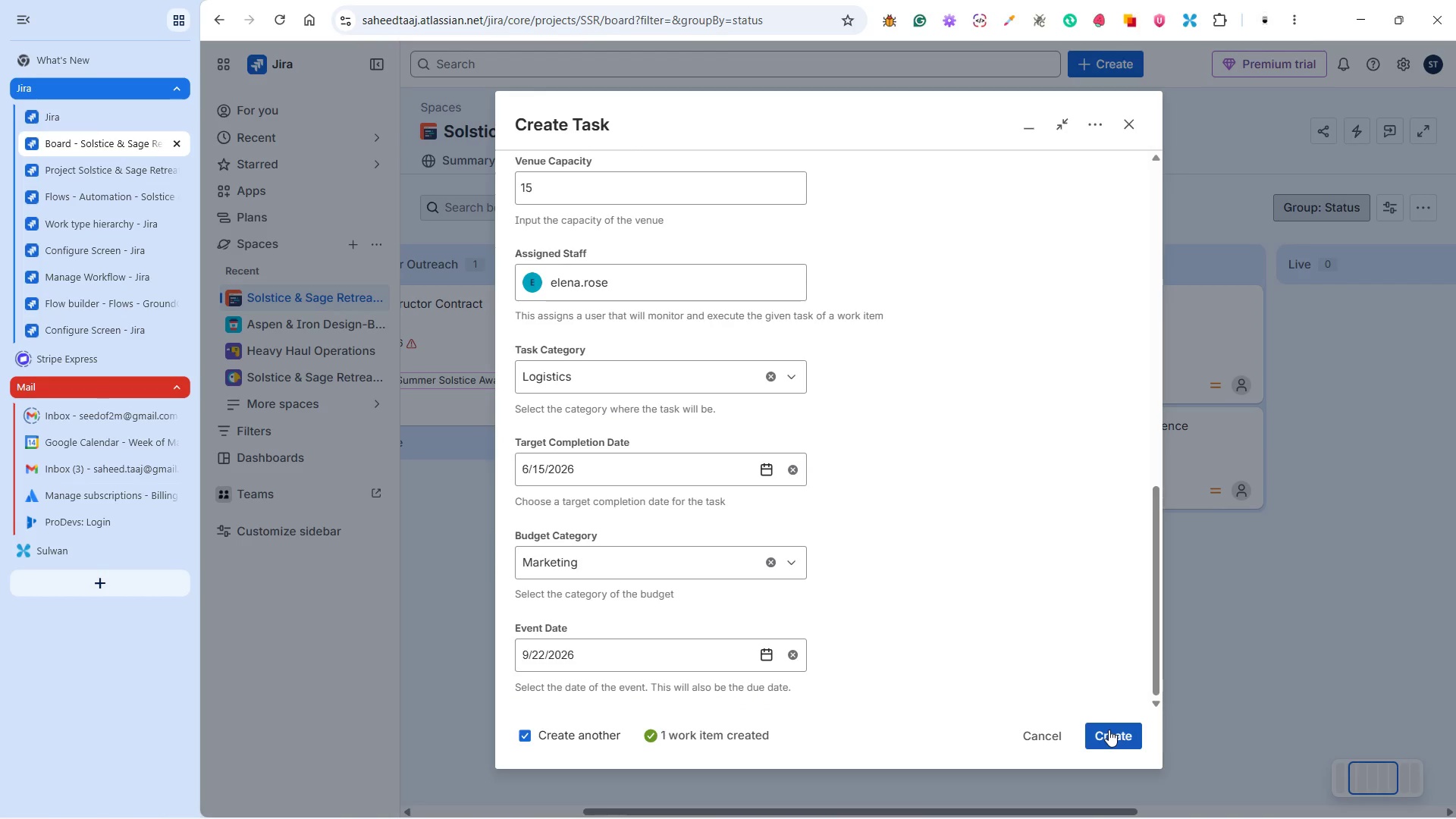 
left_click([1109, 730])
 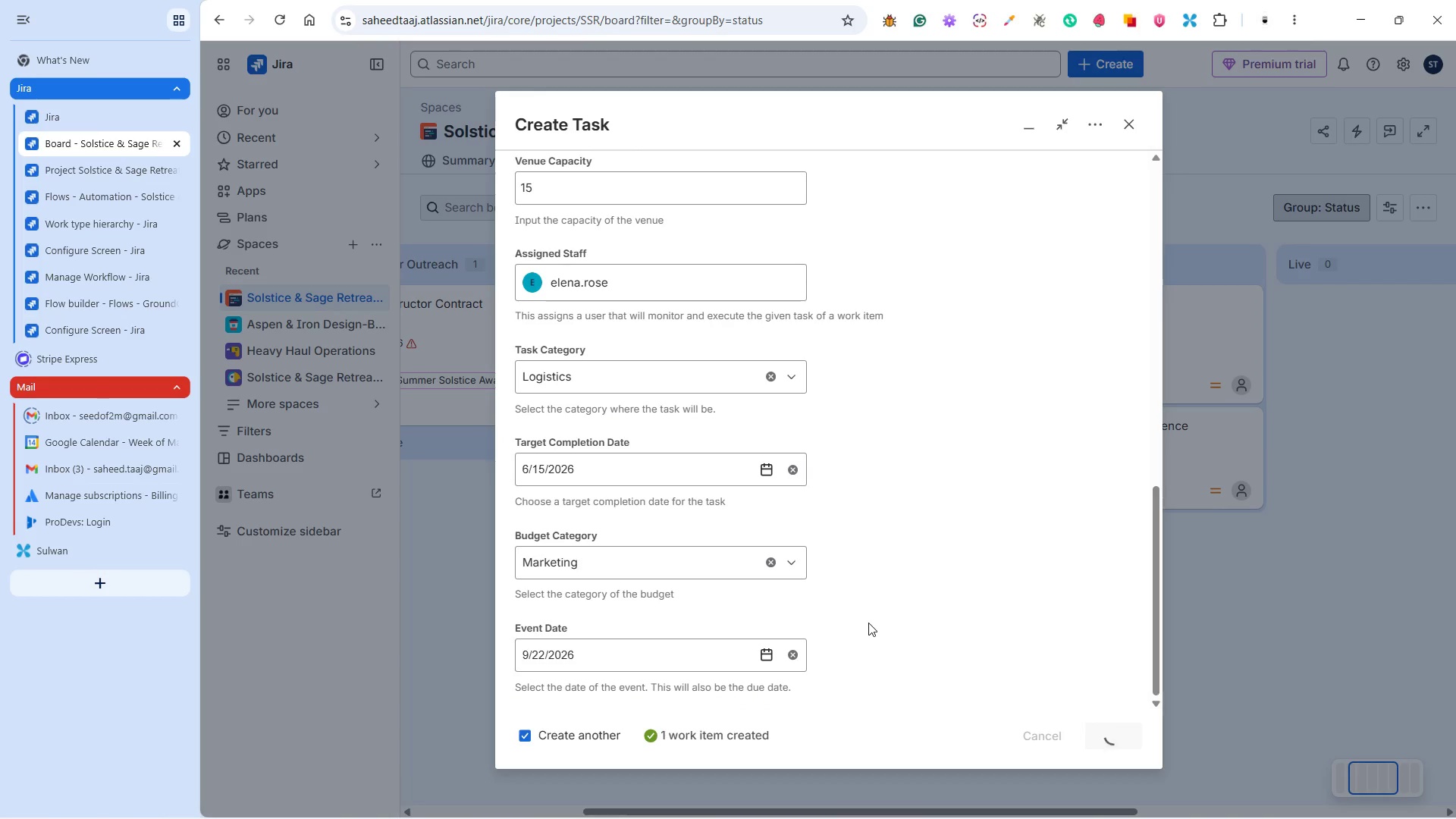 
scroll: coordinate [868, 623], scroll_direction: up, amount: 1.0
 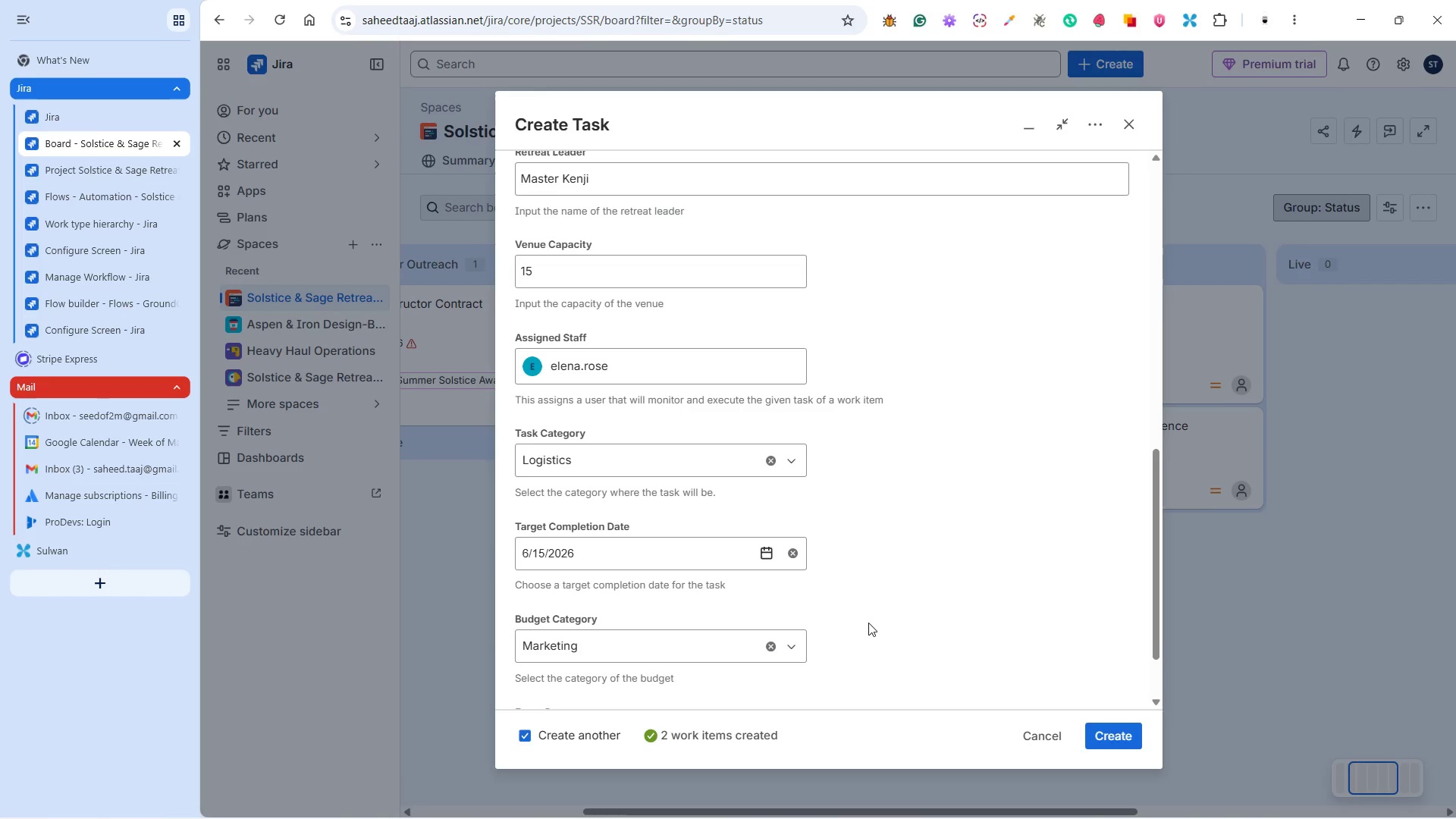 
key(Alt+Tab)
 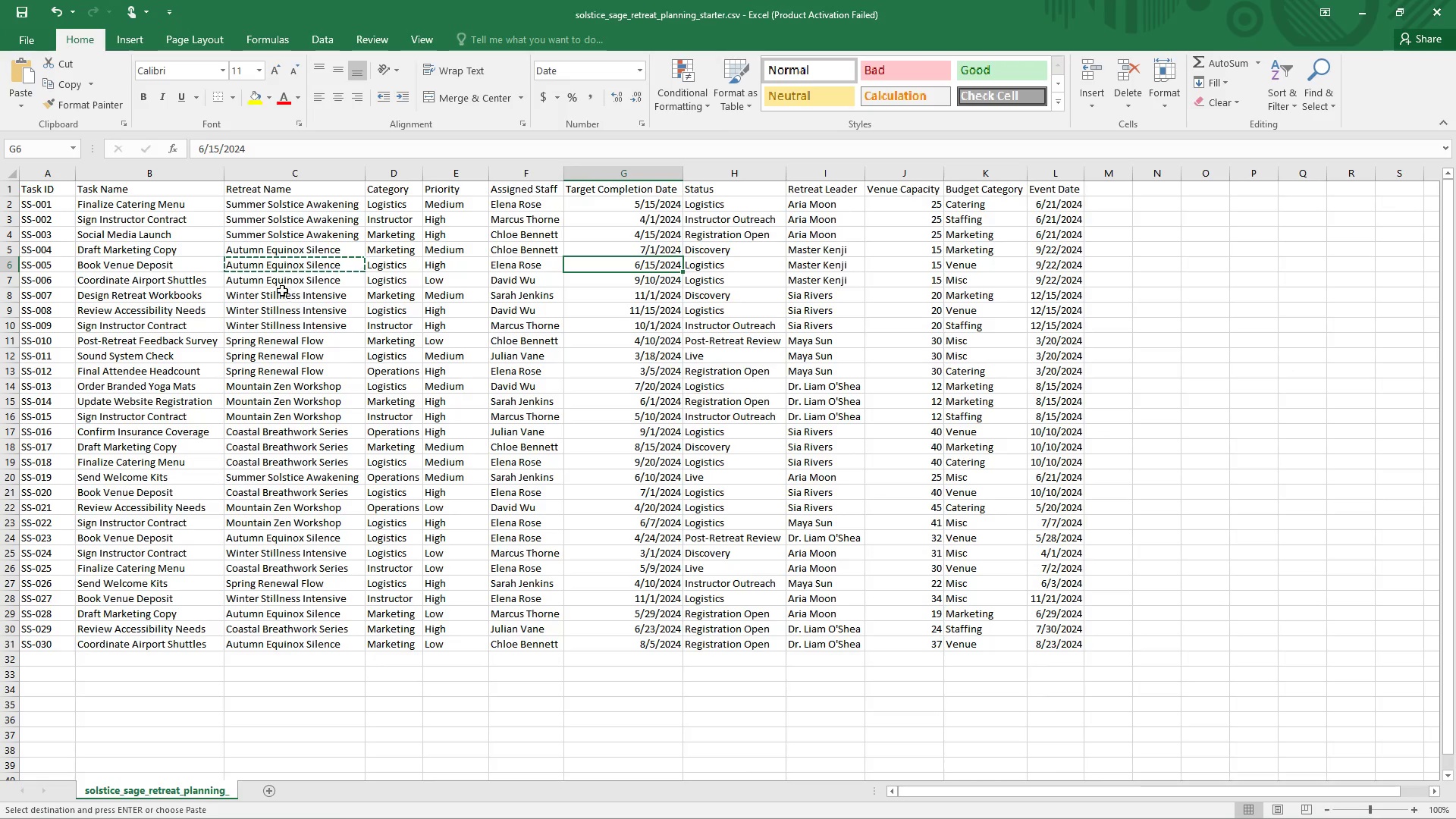 
left_click([269, 282])
 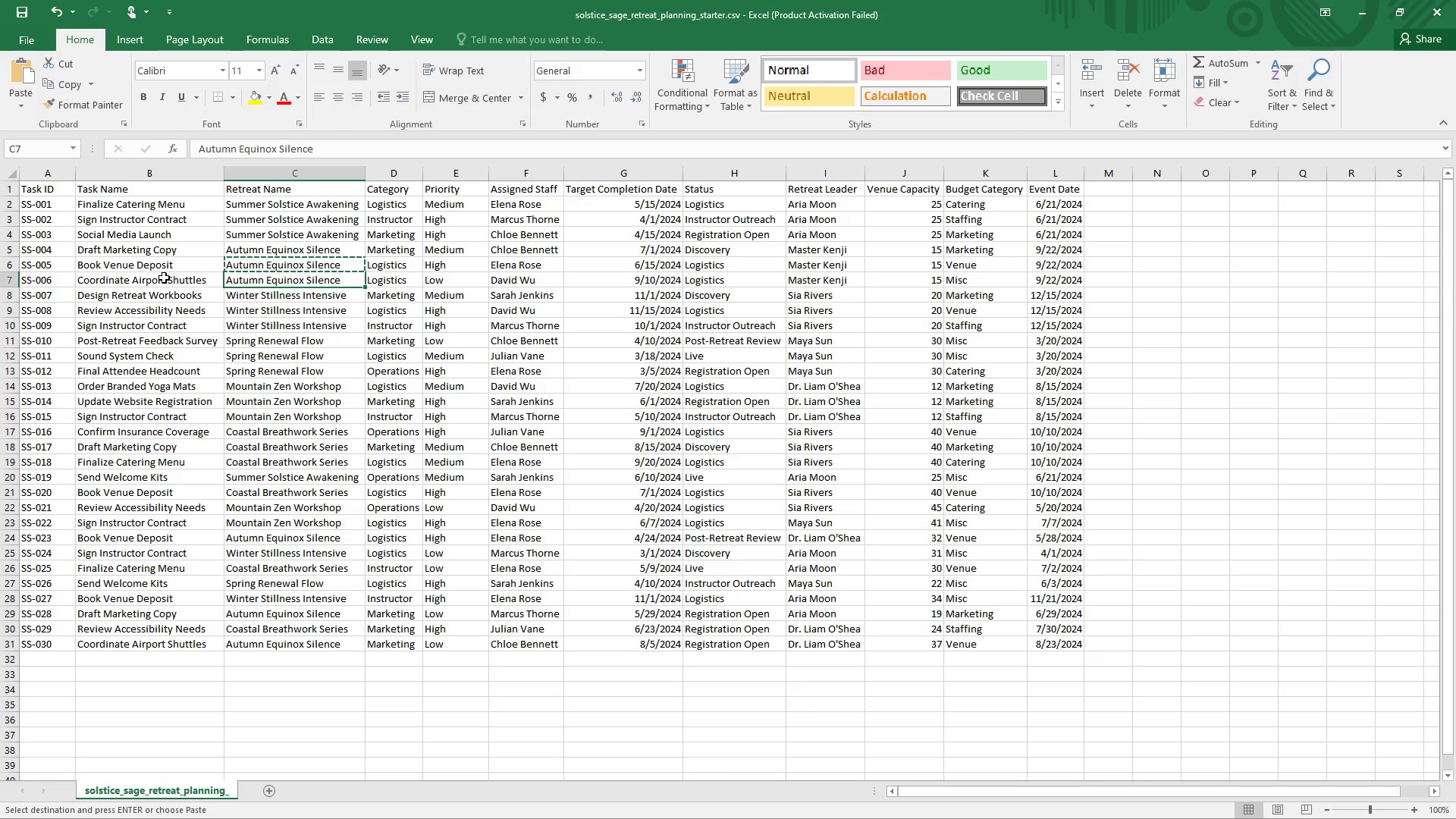 
wait(34.12)
 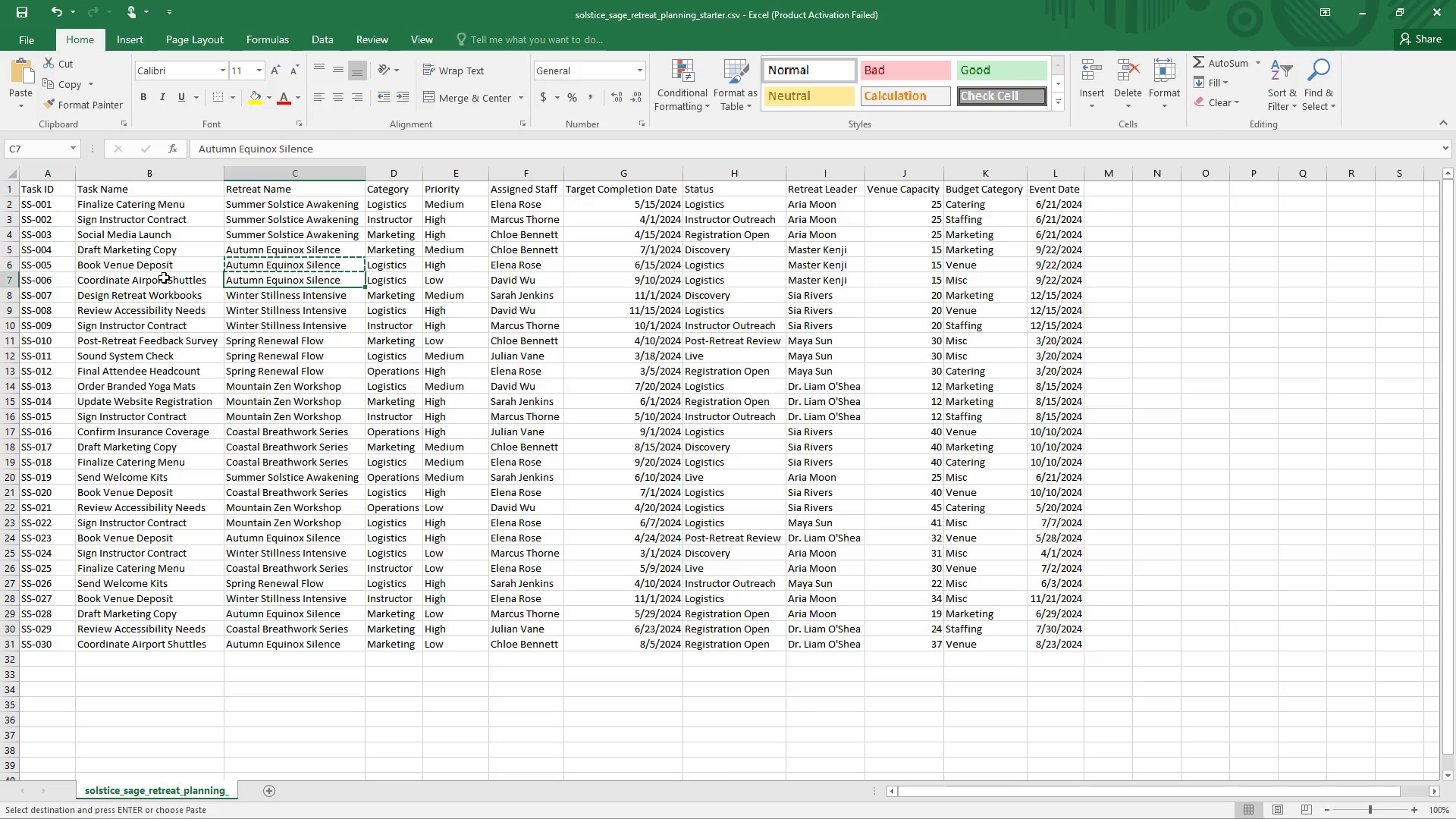 
hold_key(key=AltLeft, duration=0.66)
 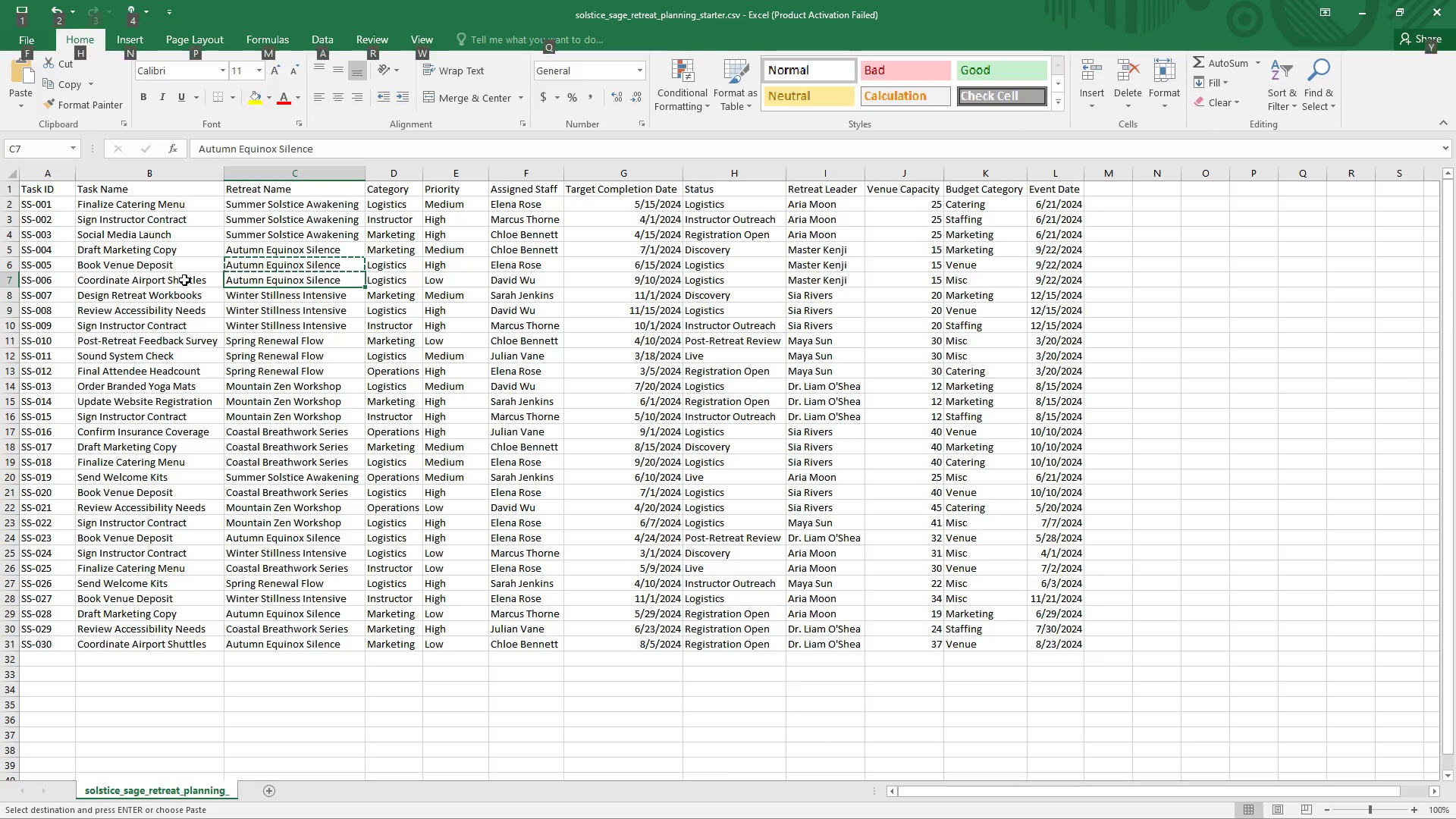 
left_click([184, 280])
 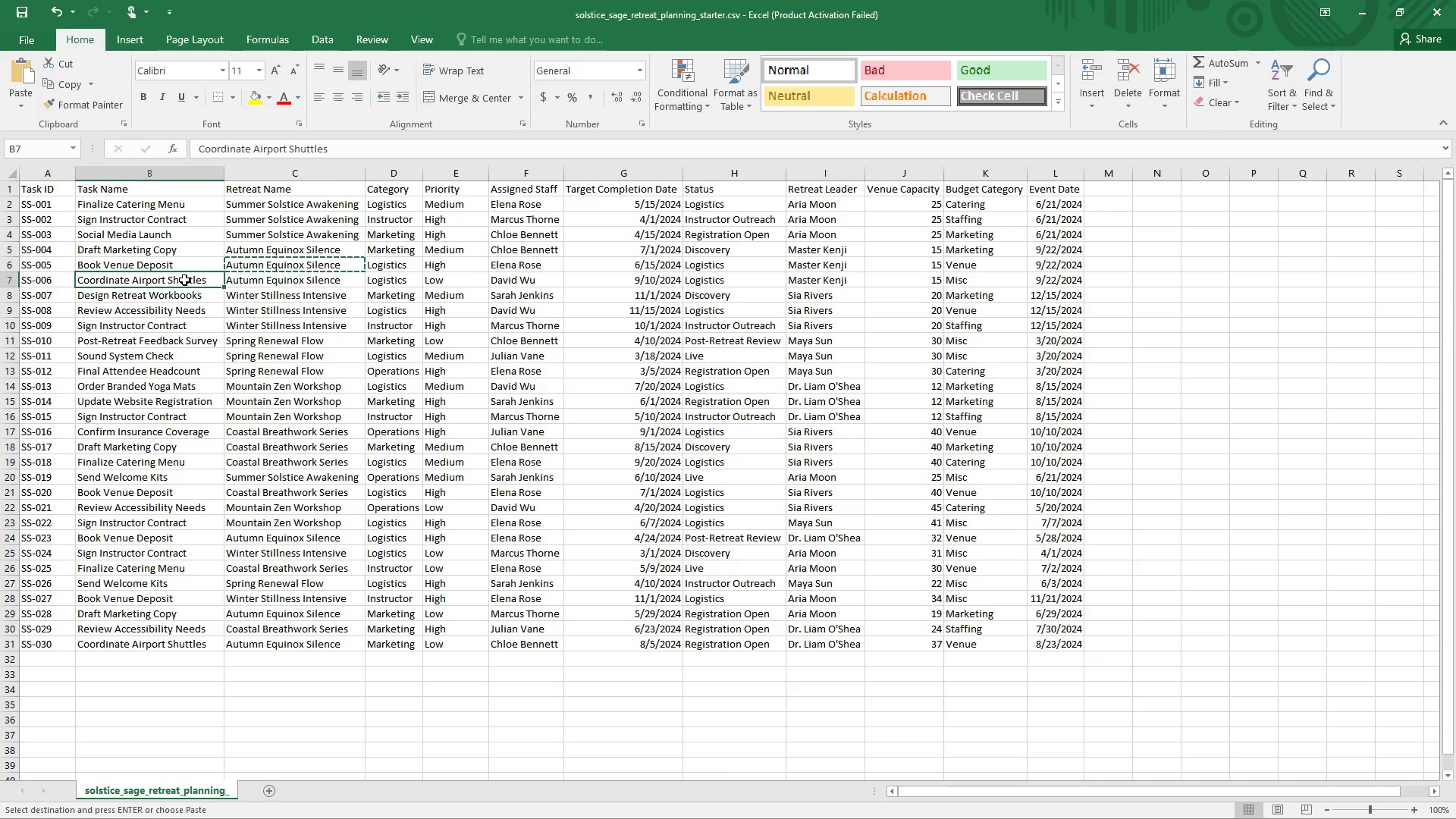 
key(Control+C)
 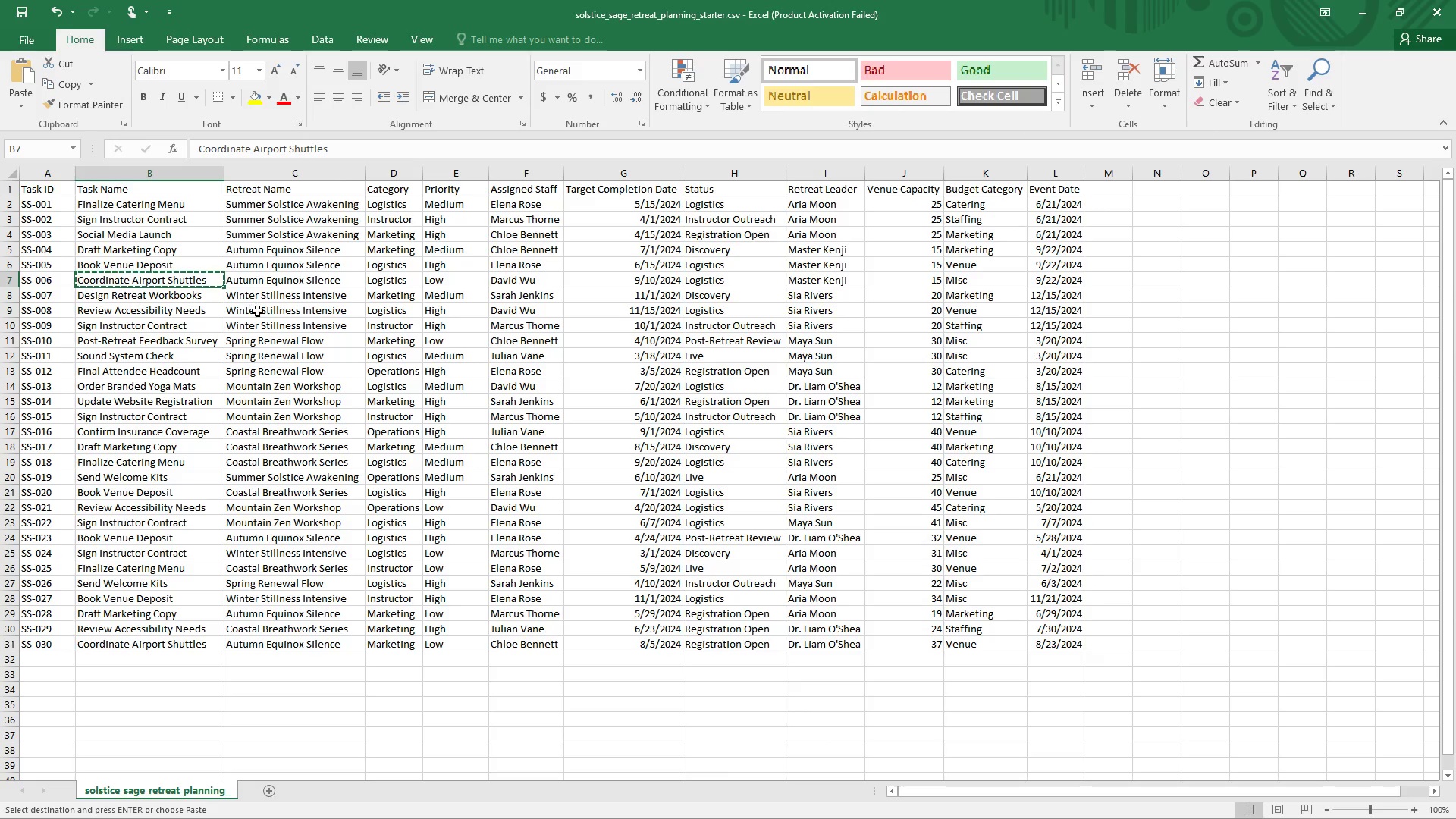 
key(Alt+Tab)
 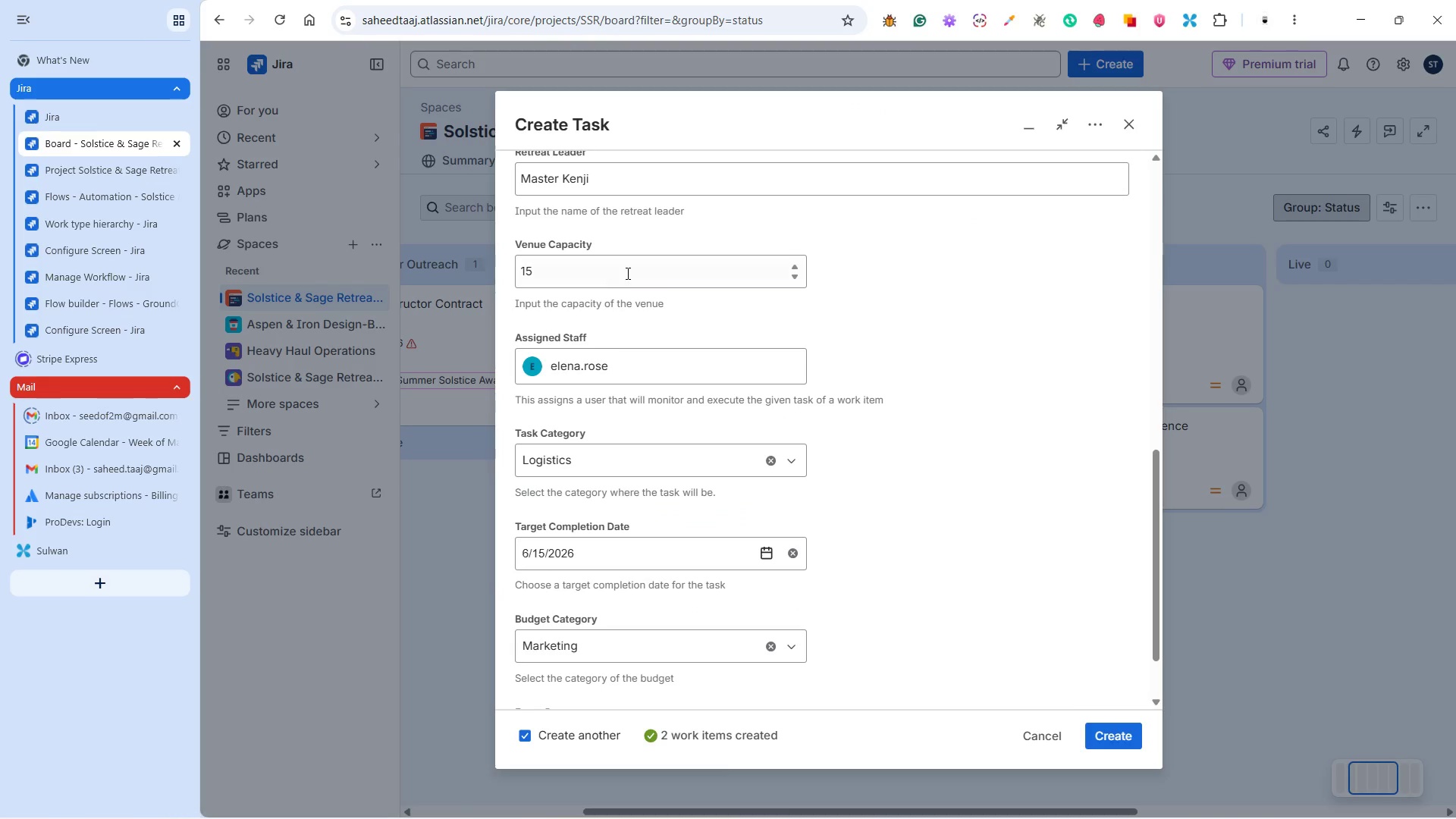 
left_click([645, 300])
 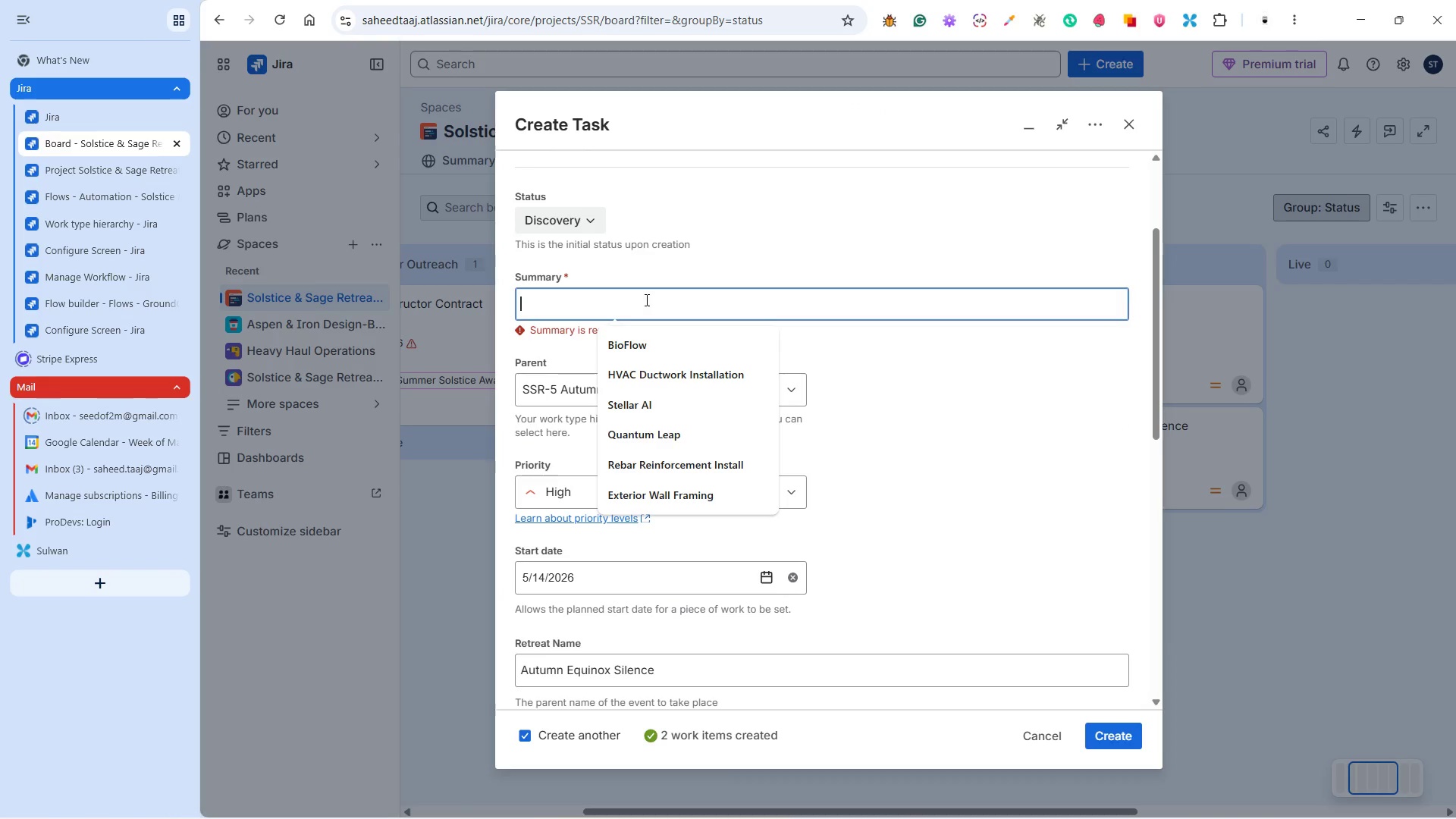 
scroll: coordinate [660, 344], scroll_direction: up, amount: 7.0
 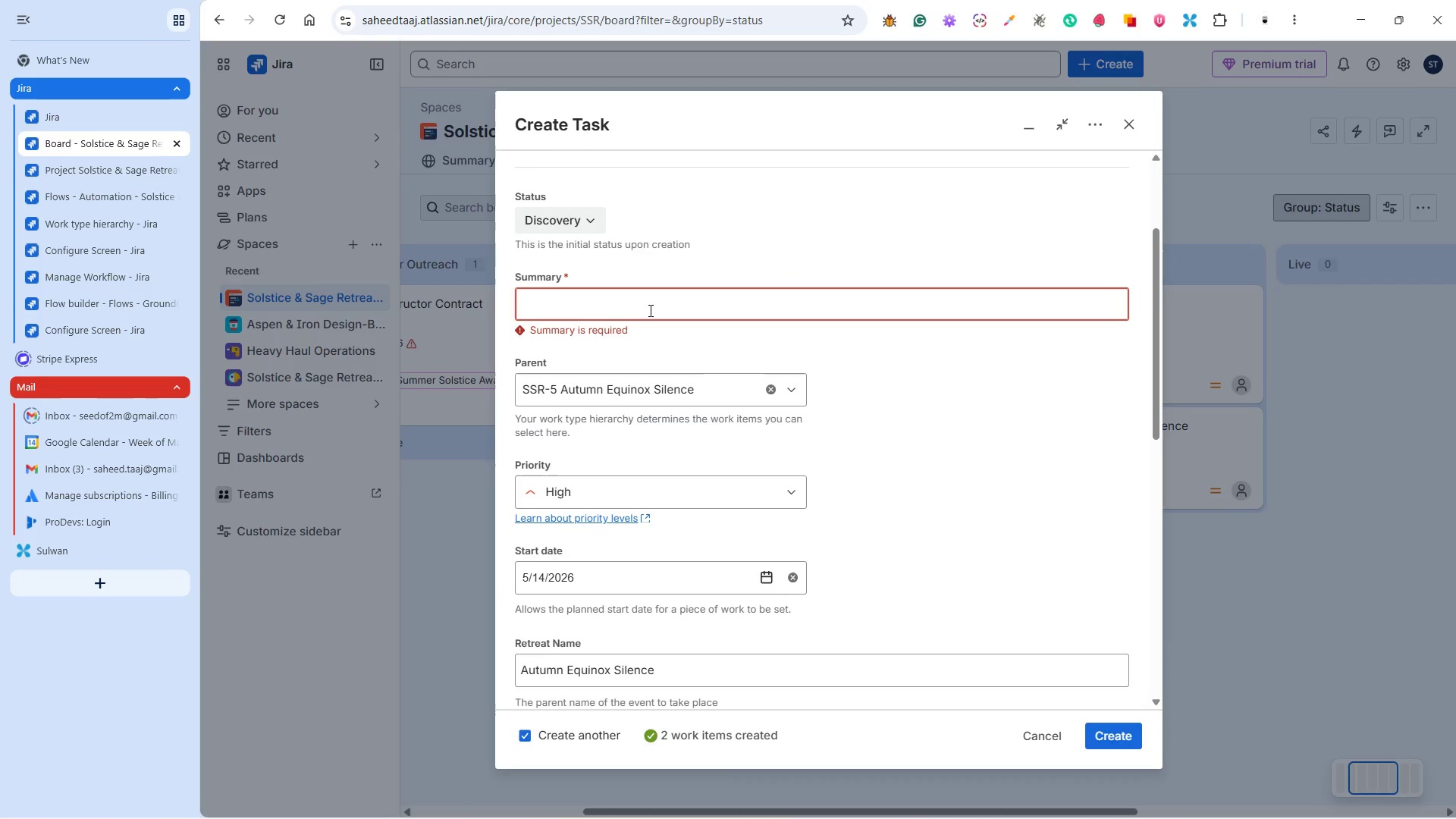 
key(Control+V)
 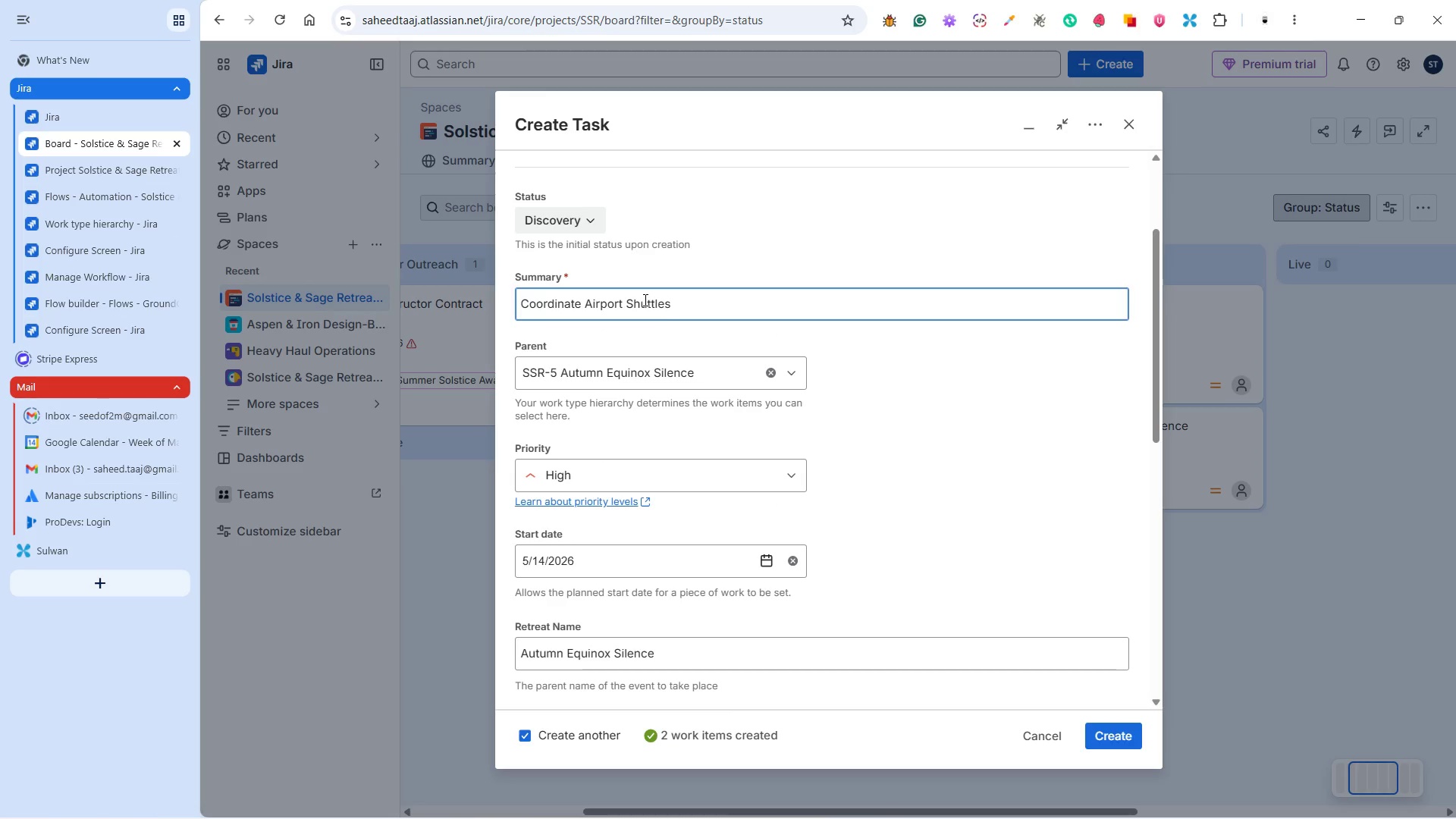 
key(Alt+Tab)
 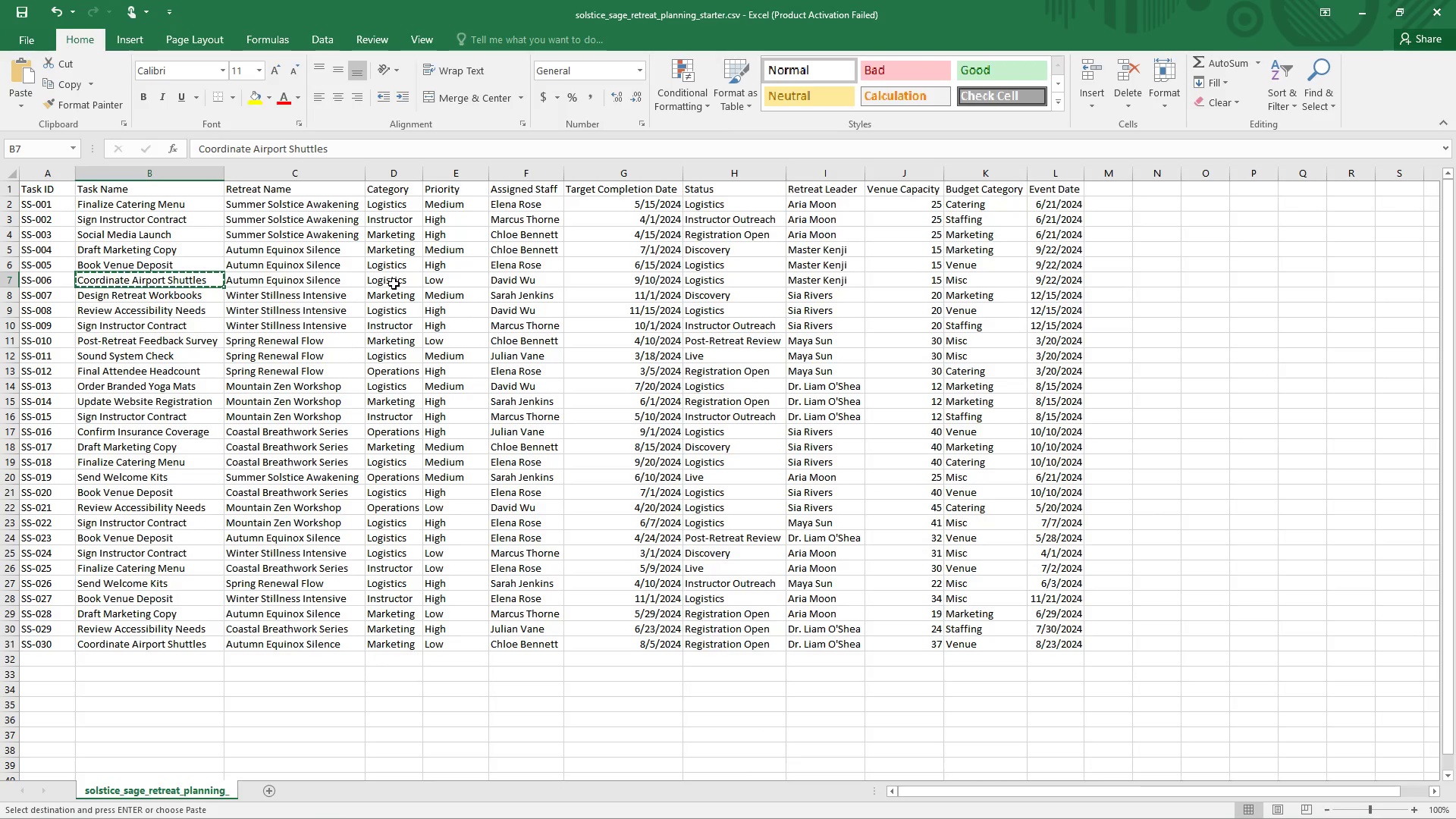 
wait(6.99)
 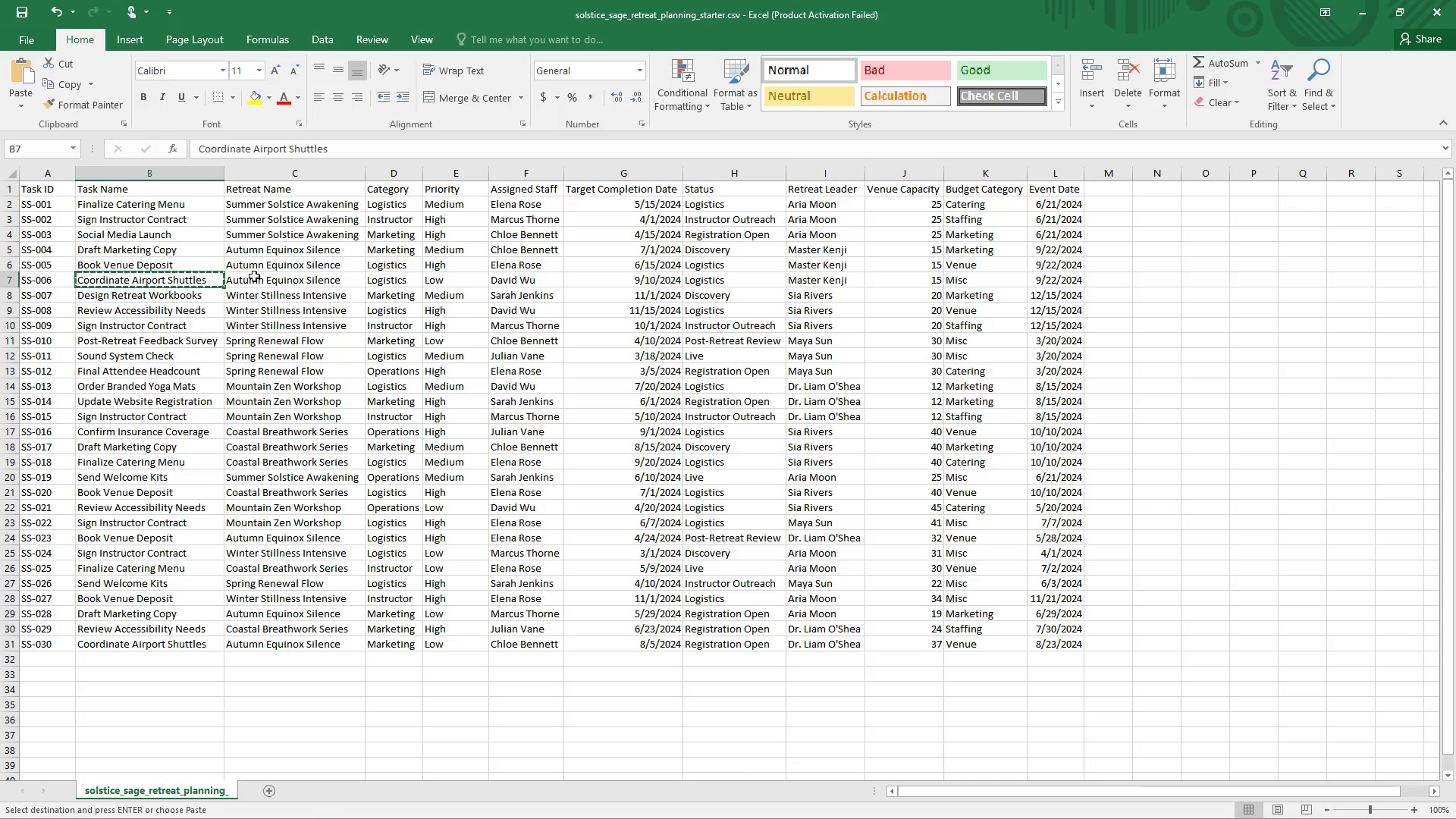 
key(Alt+Tab)
 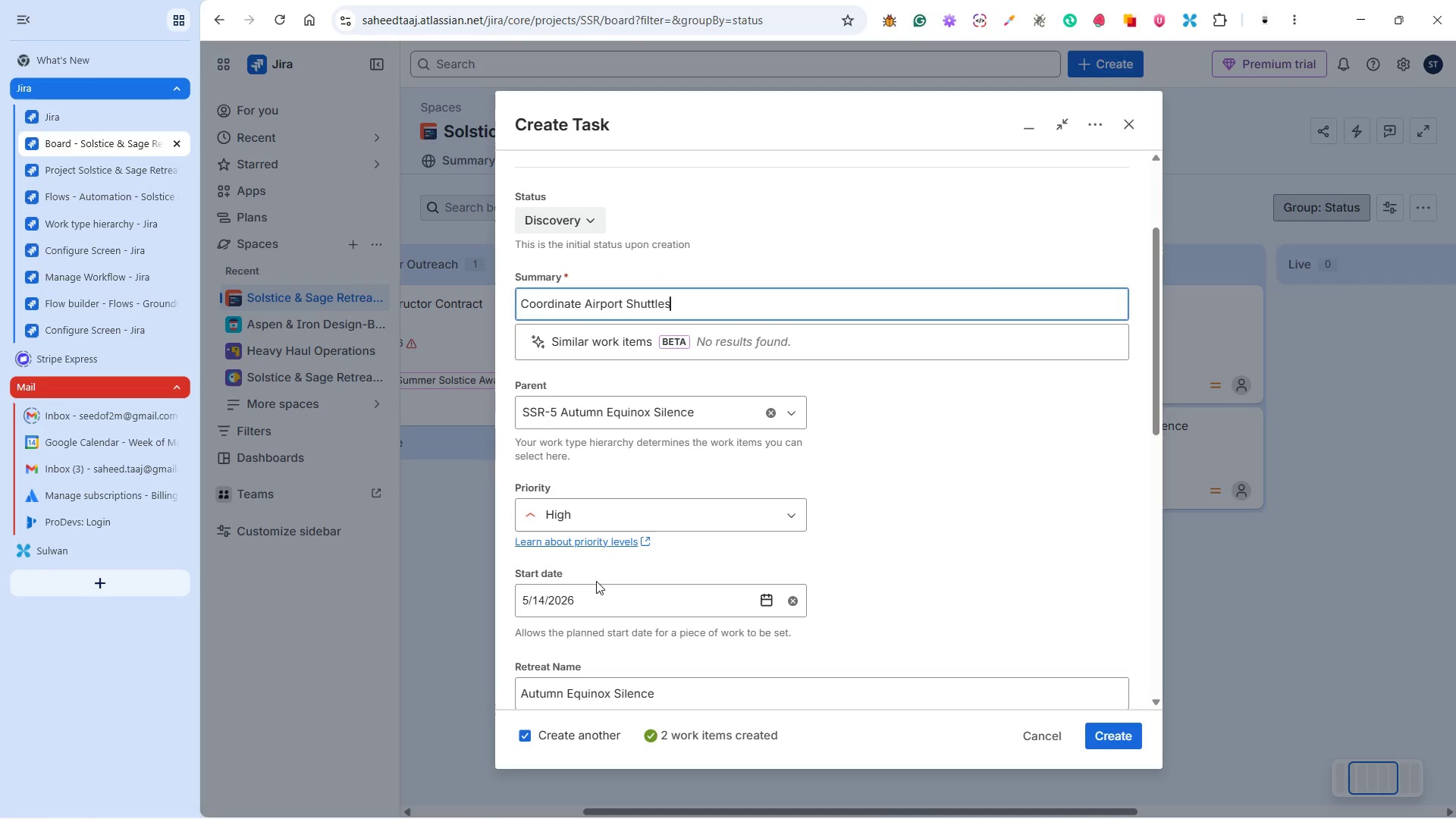 
left_click([622, 509])
 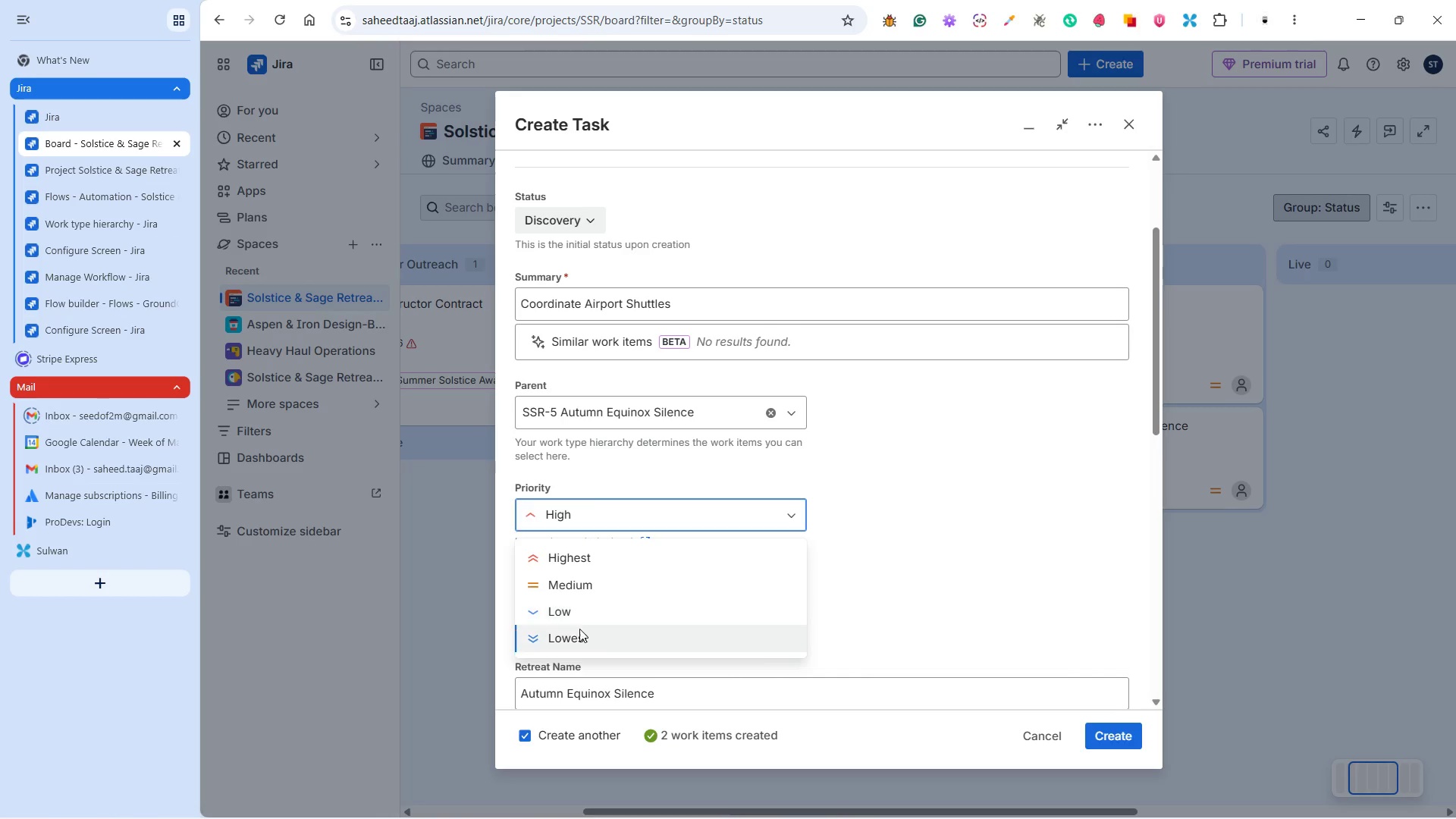 
left_click([577, 620])
 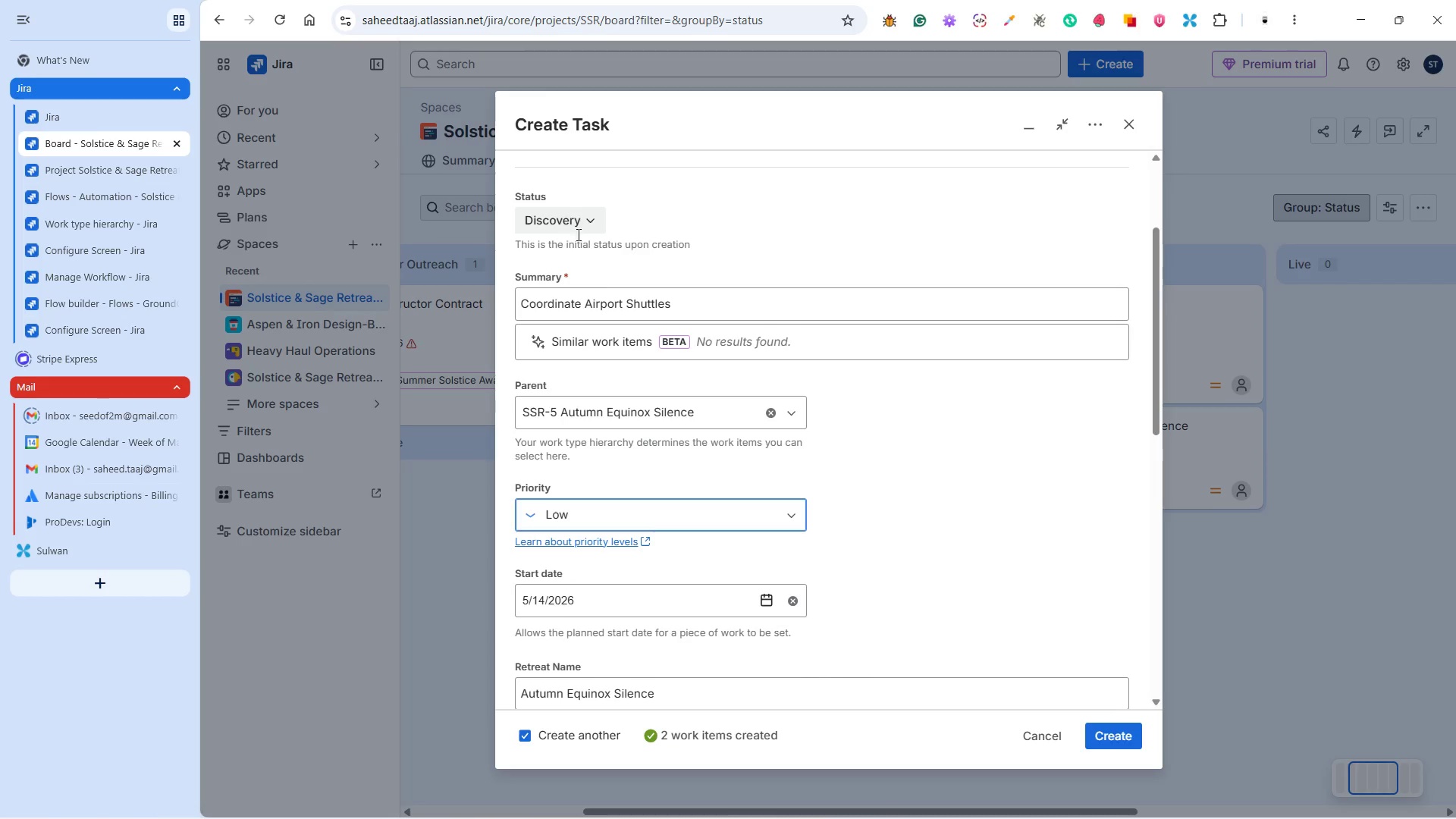 
left_click([567, 209])
 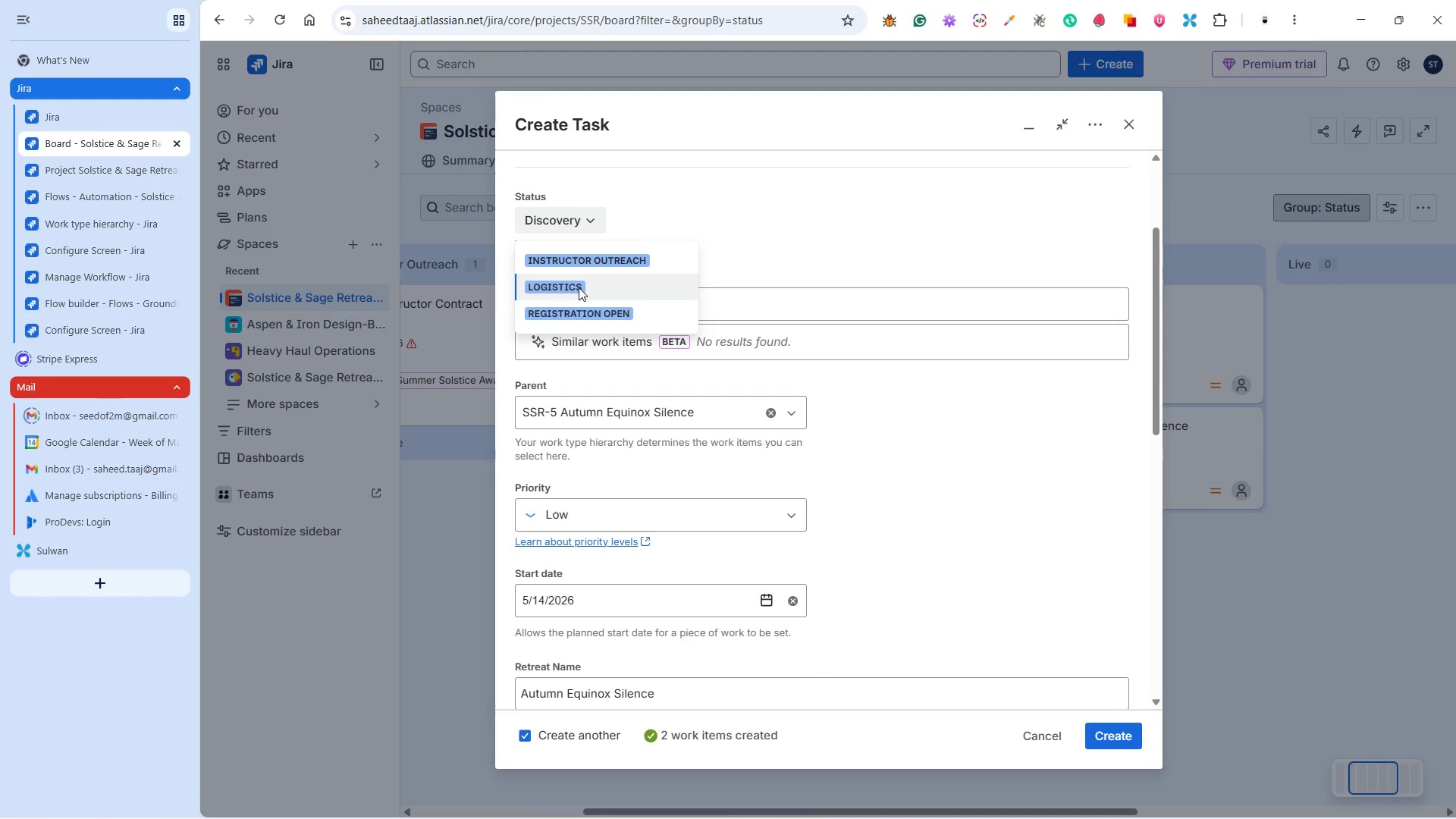 
left_click([579, 287])
 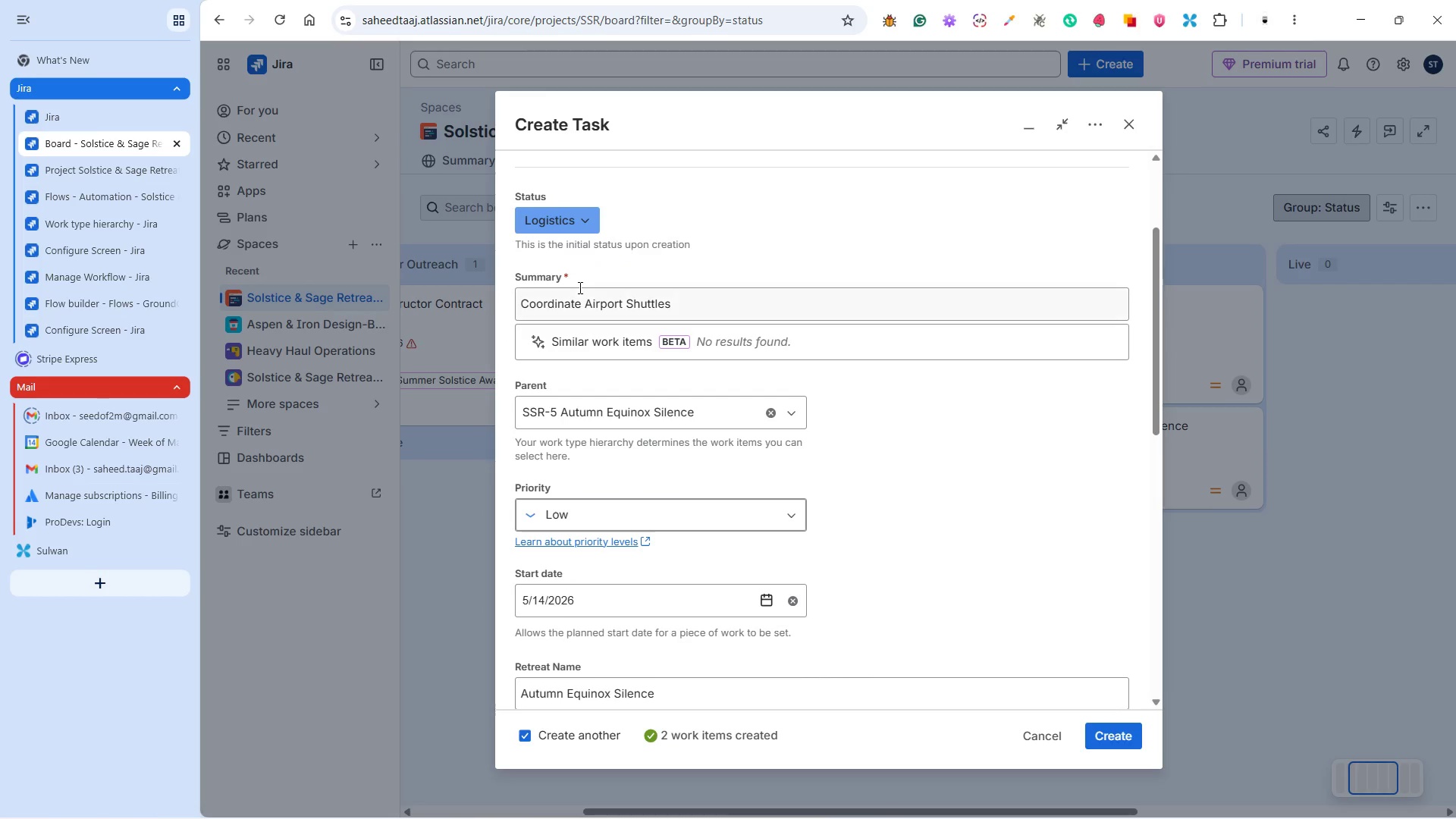 
key(Alt+Tab)
 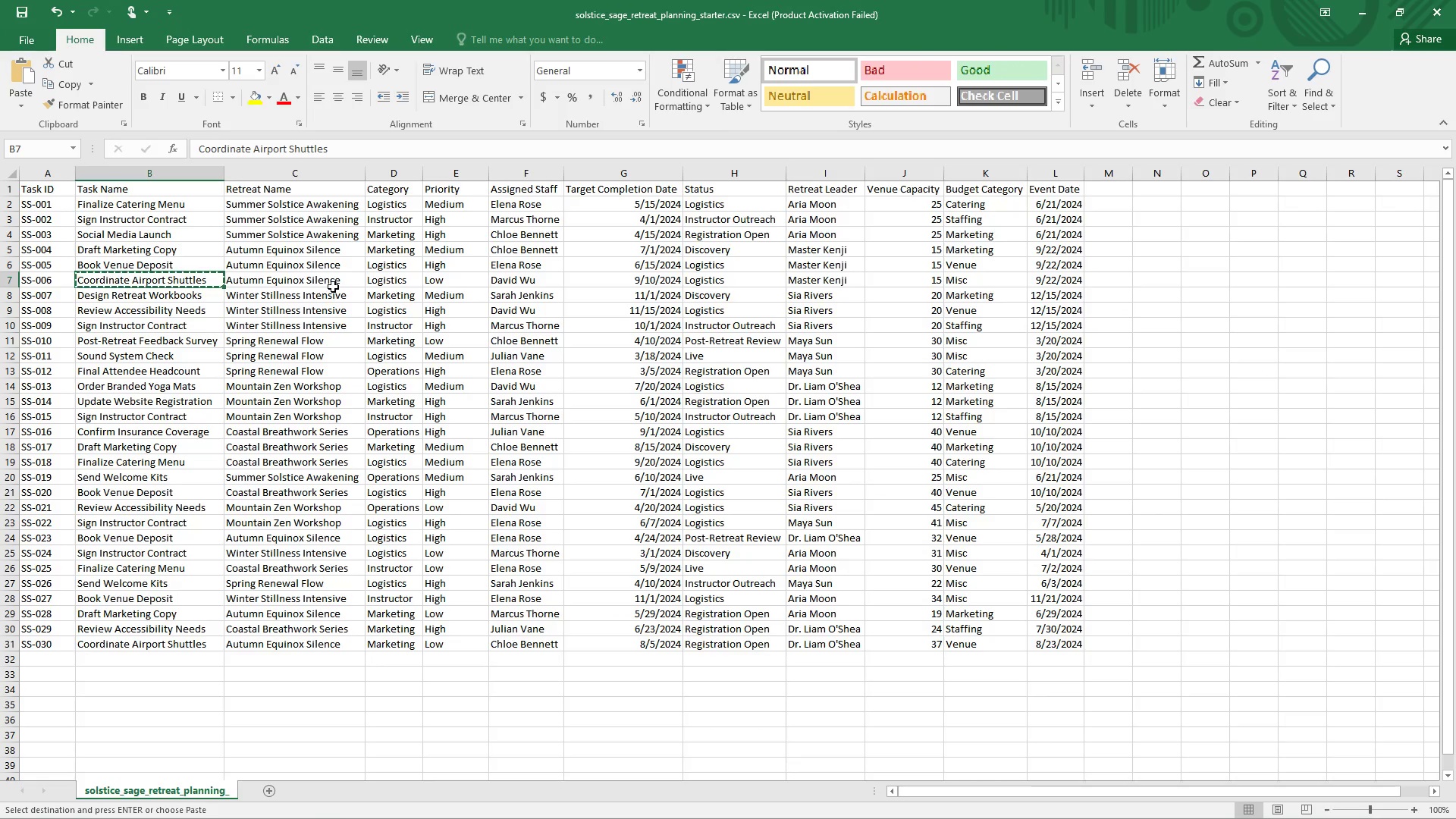 
double_click([375, 281])
 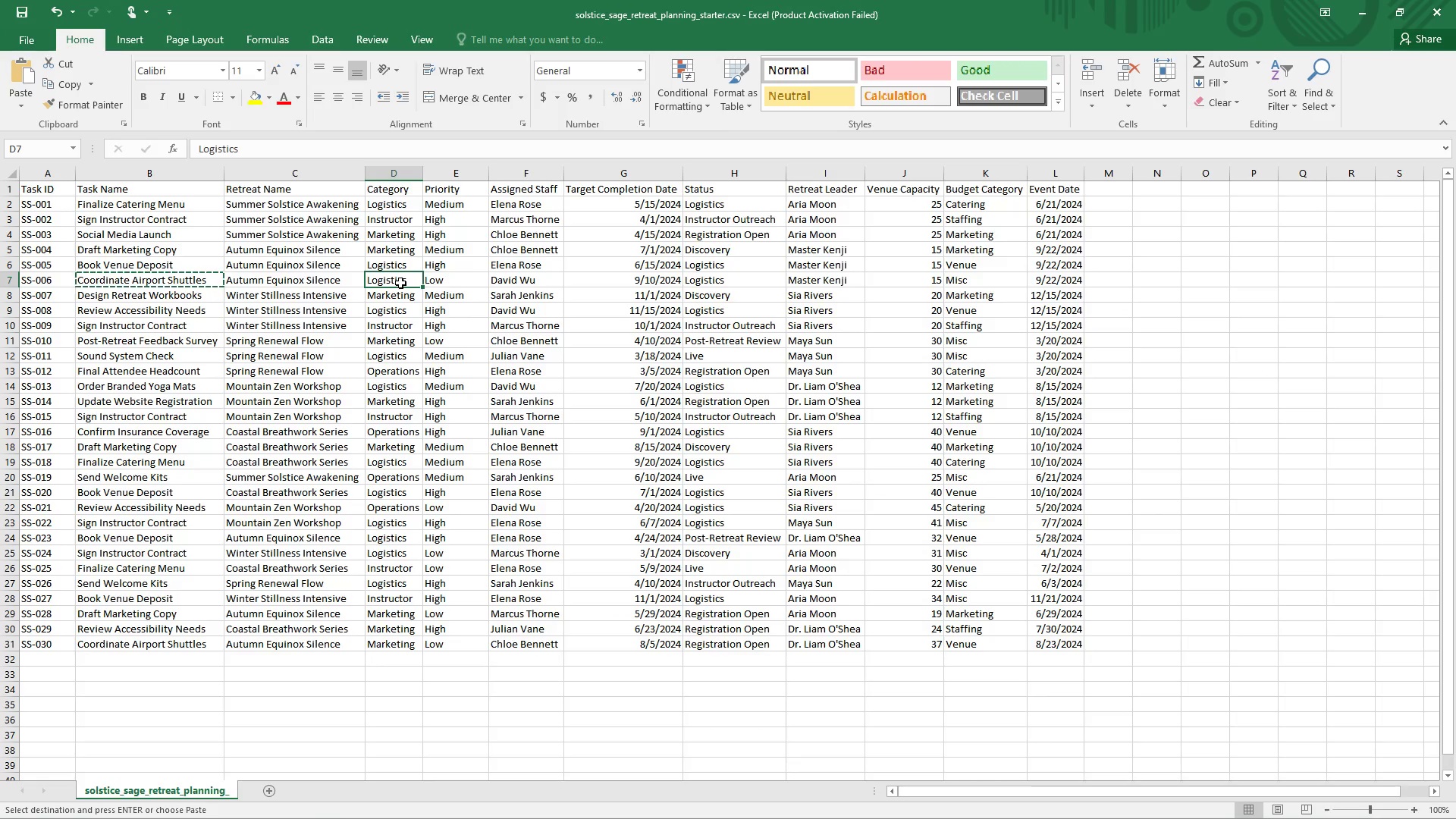 
mouse_move([406, 284])
 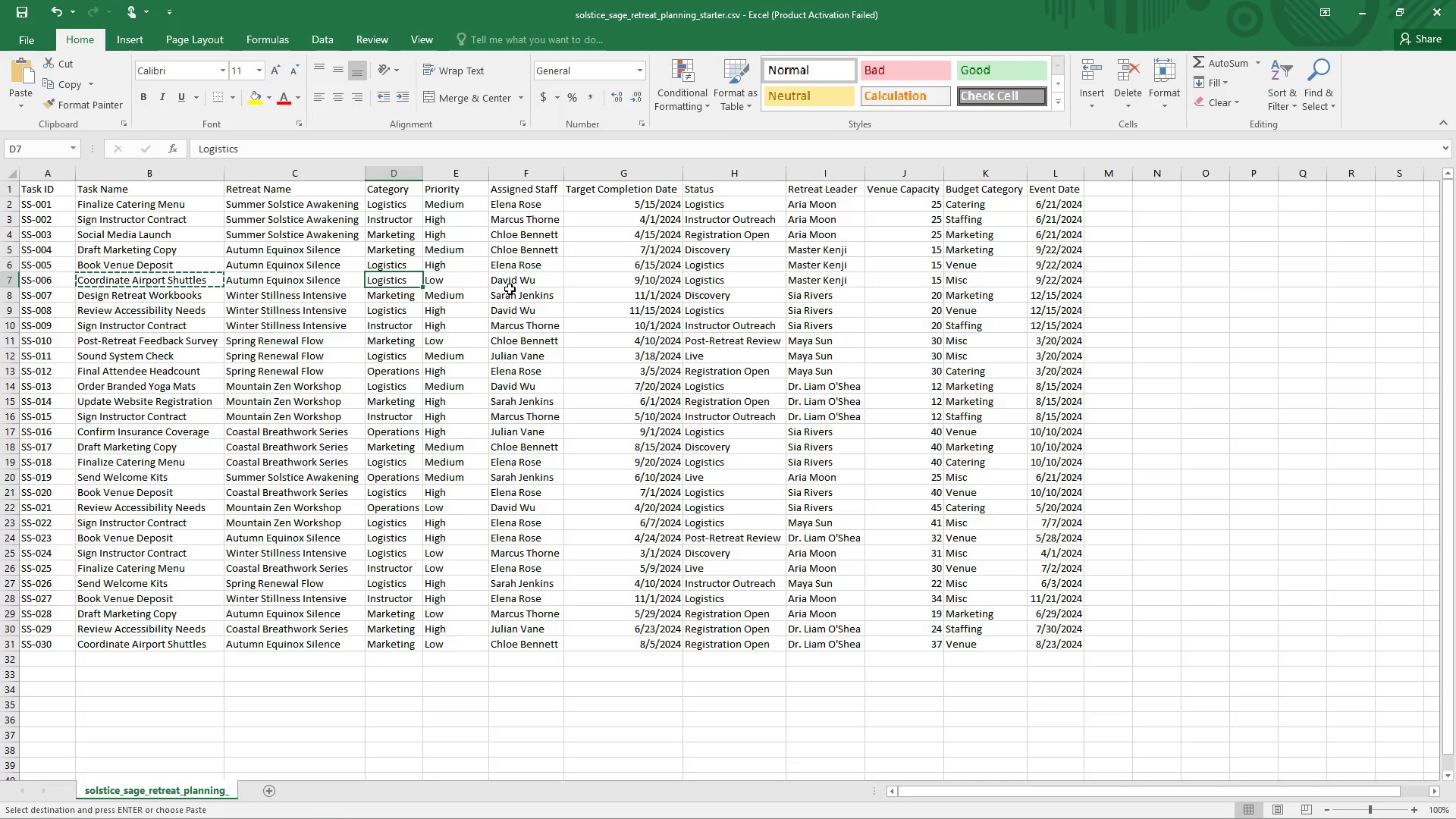 
key(Alt+Tab)
 